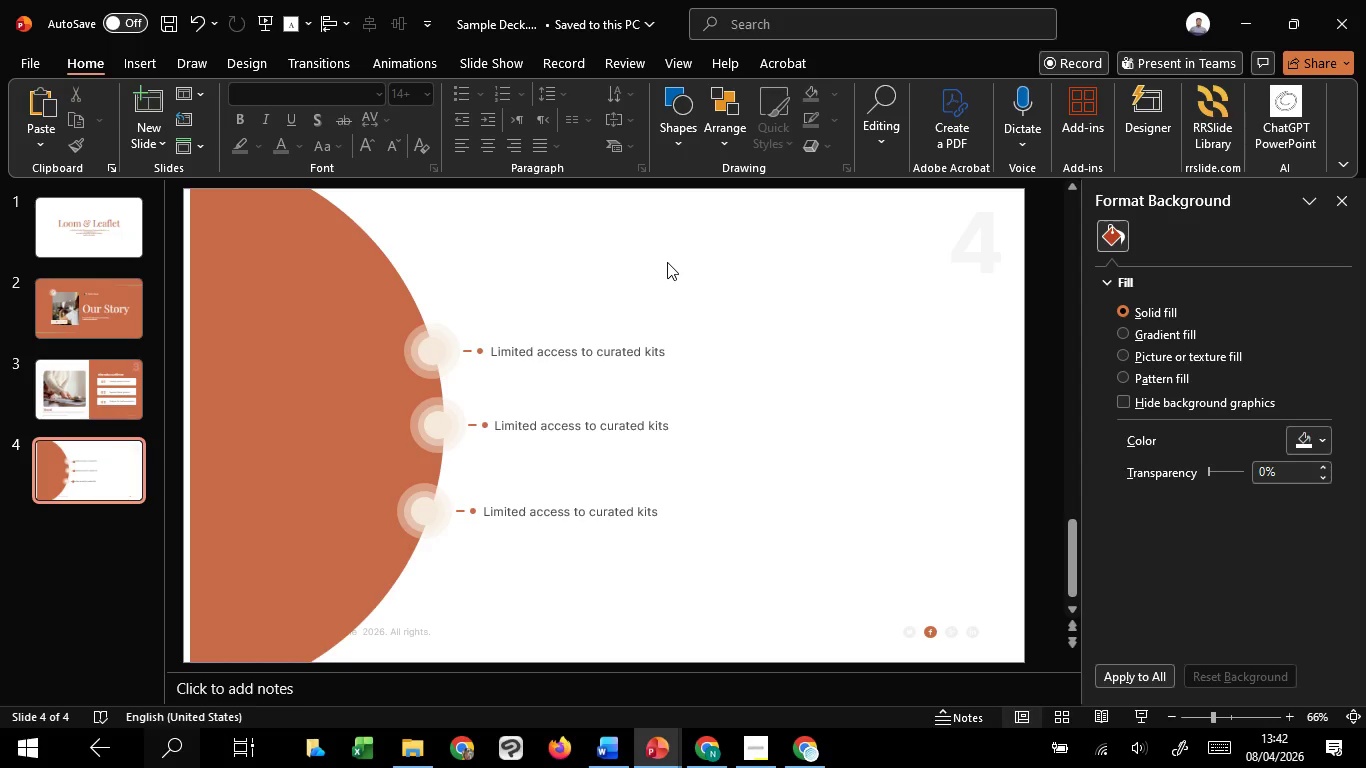 
left_click_drag(start_coordinate=[754, 284], to_coordinate=[359, 399])
 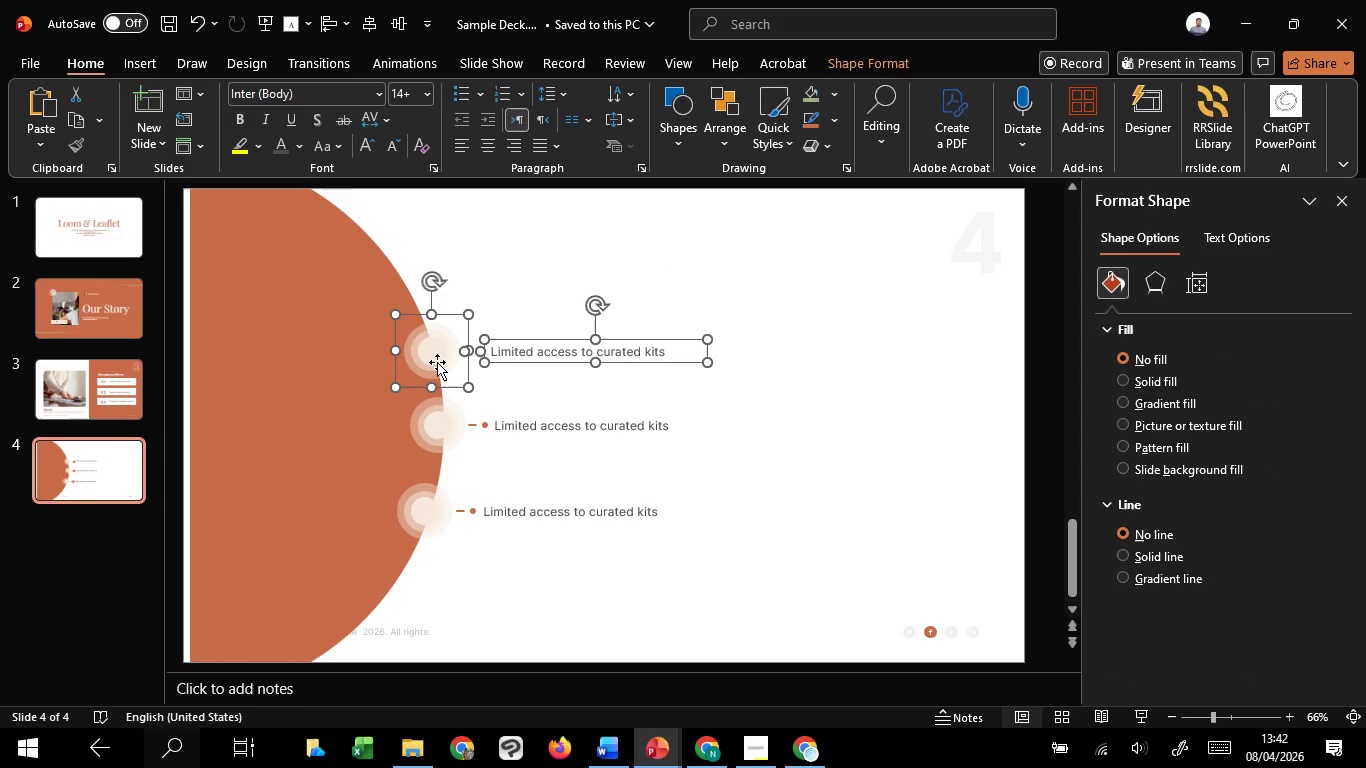 
left_click_drag(start_coordinate=[437, 362], to_coordinate=[437, 349])
 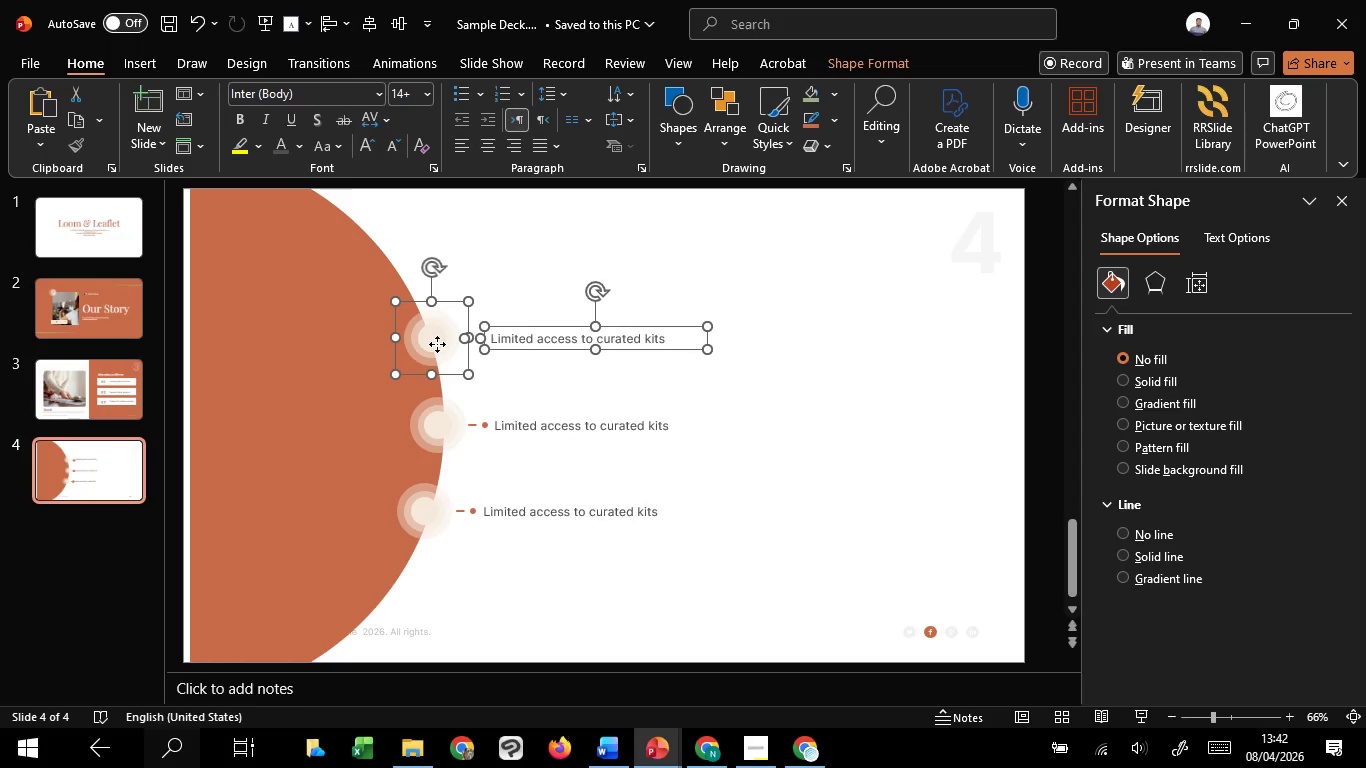 
hold_key(key=ShiftLeft, duration=1.5)
 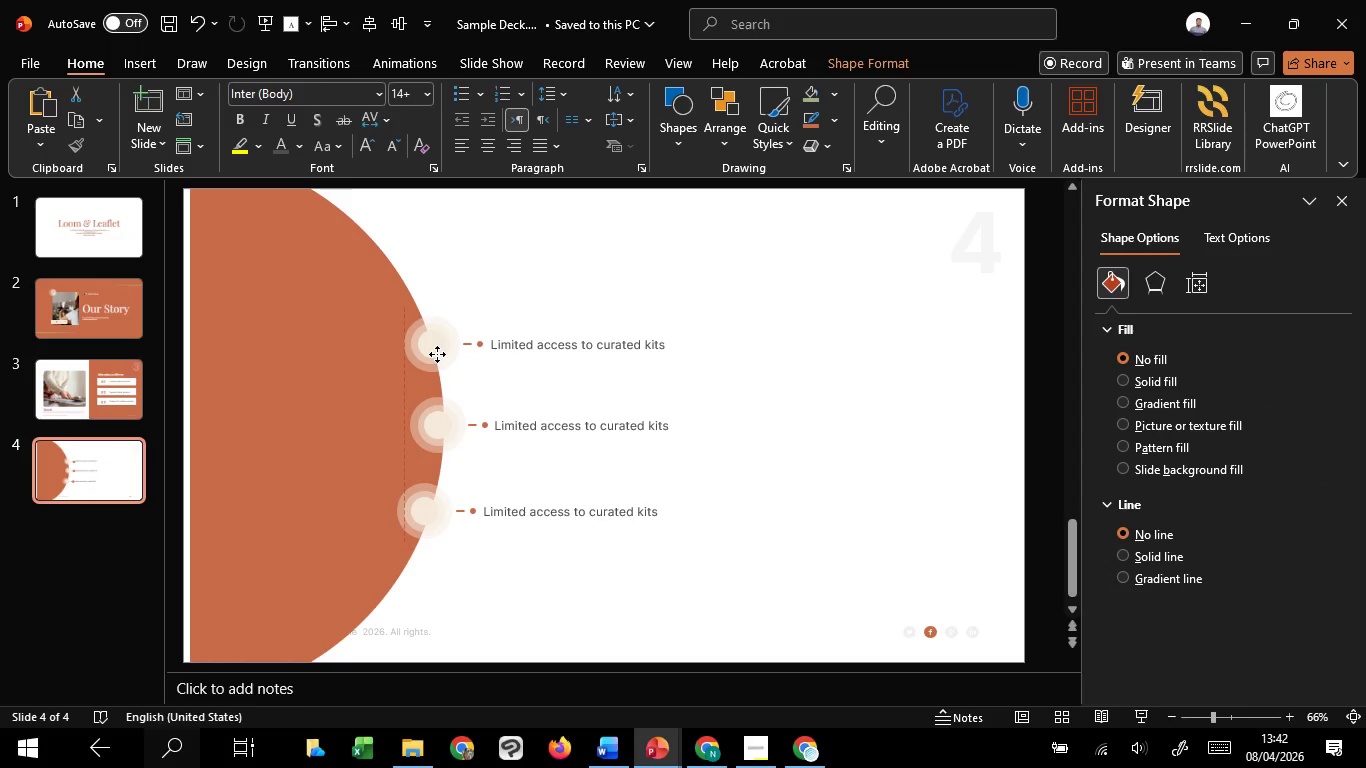 
hold_key(key=ShiftLeft, duration=1.5)
 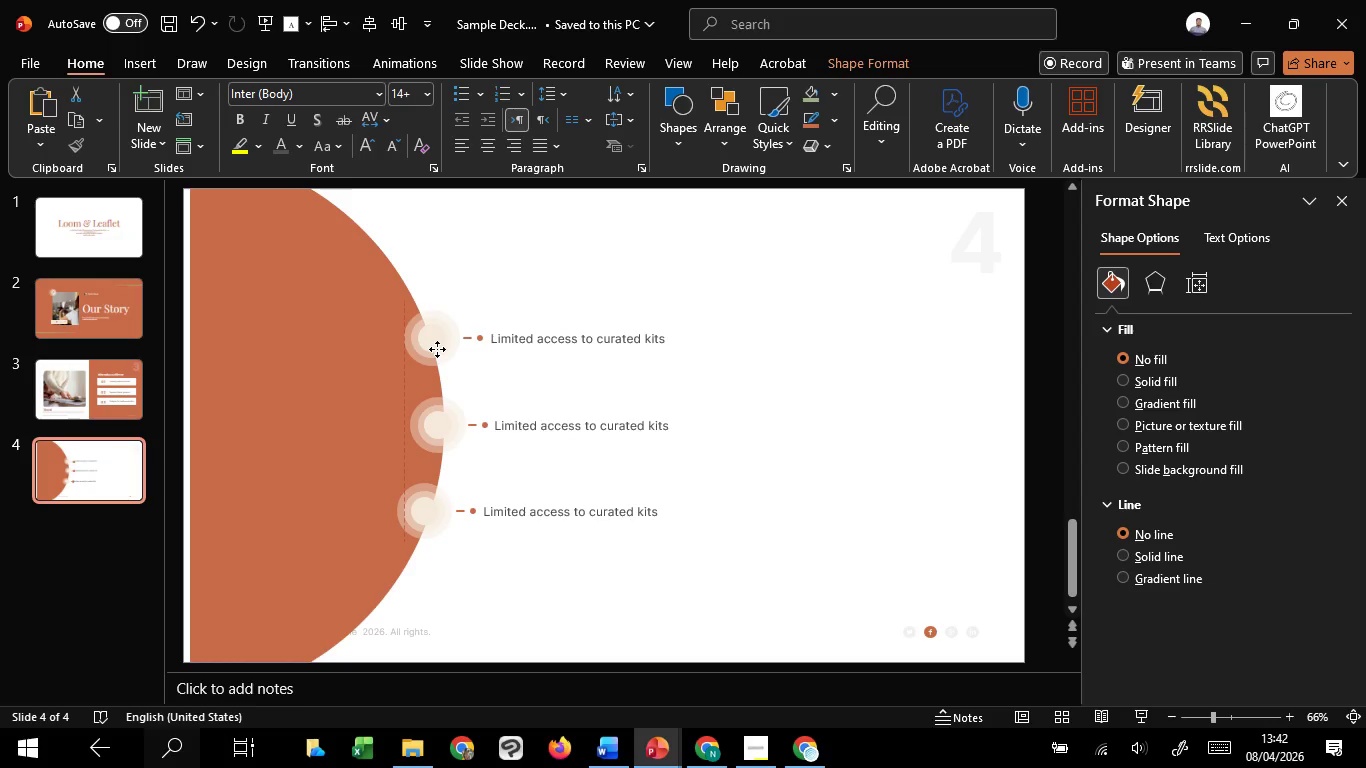 
hold_key(key=ShiftLeft, duration=1.5)
 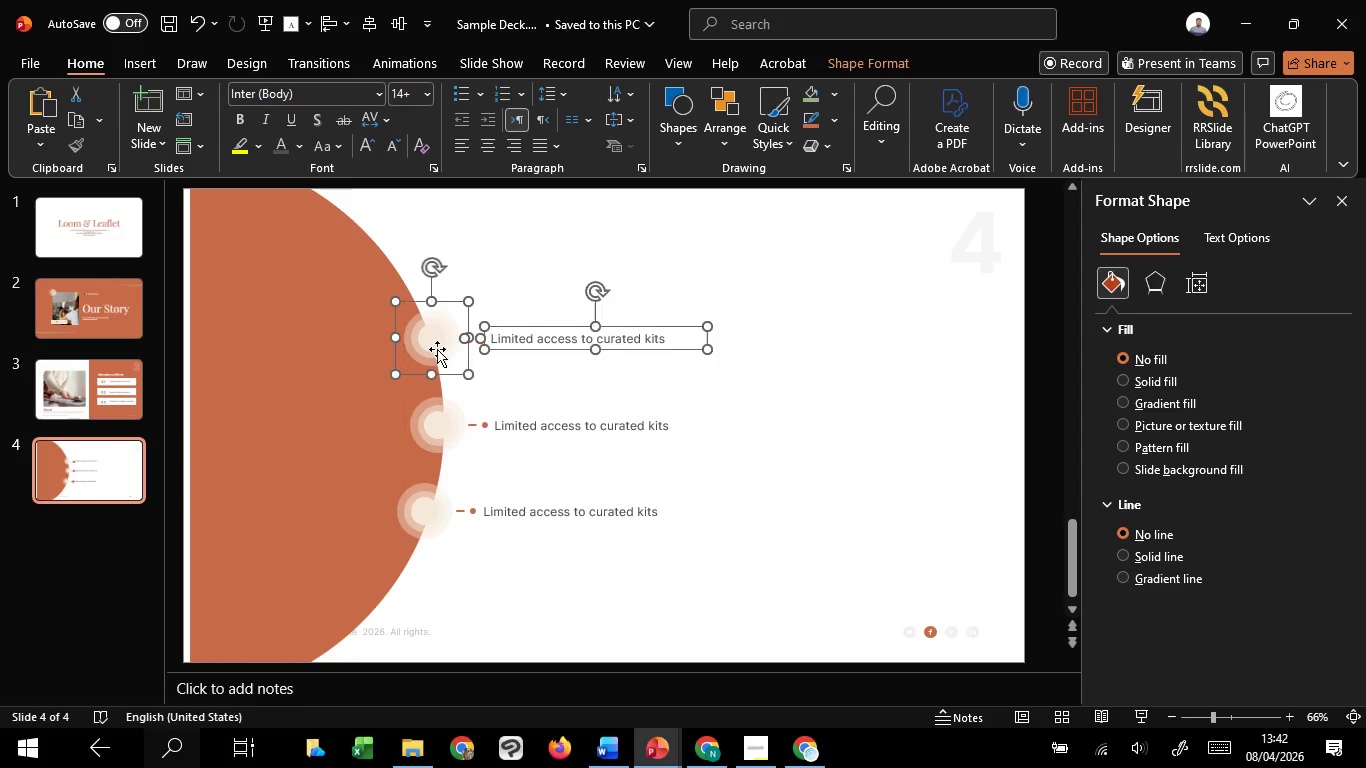 
key(Shift+ShiftLeft)
 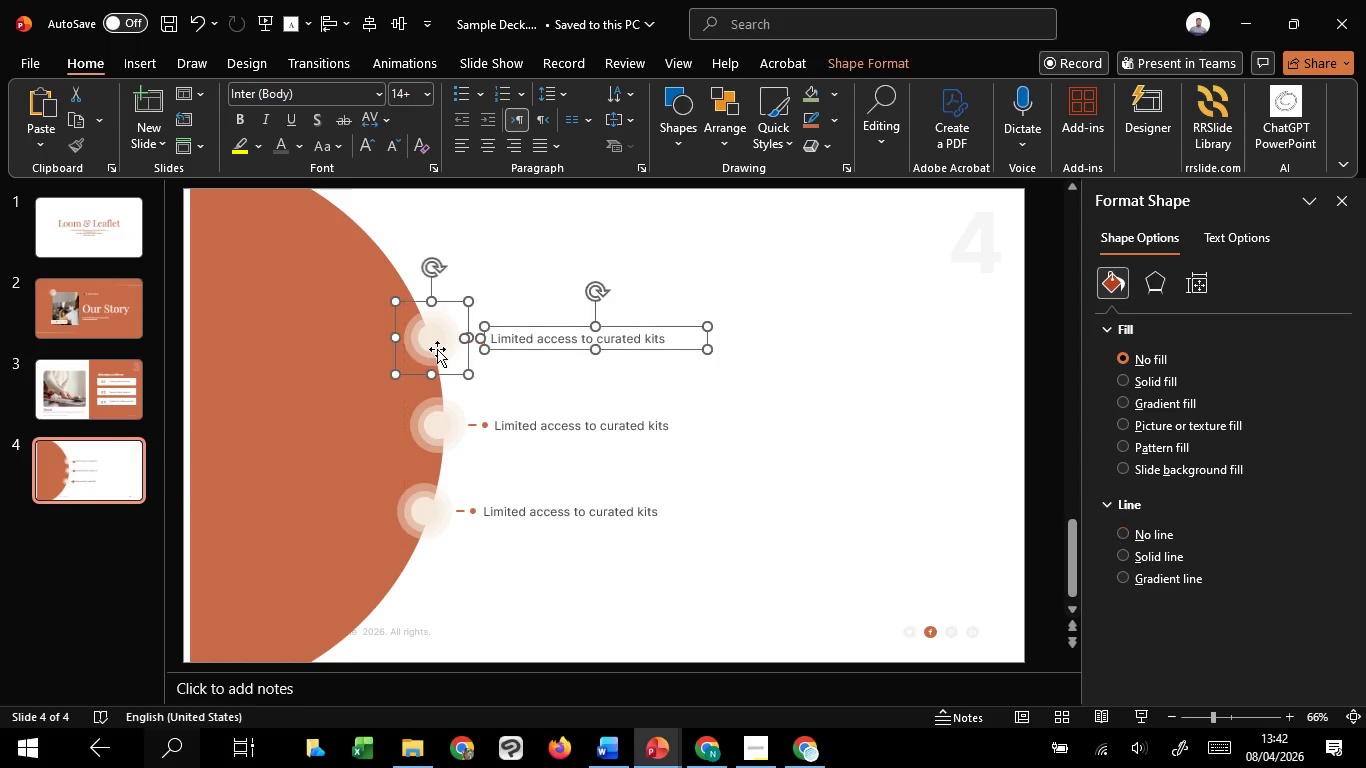 
key(Shift+ShiftLeft)
 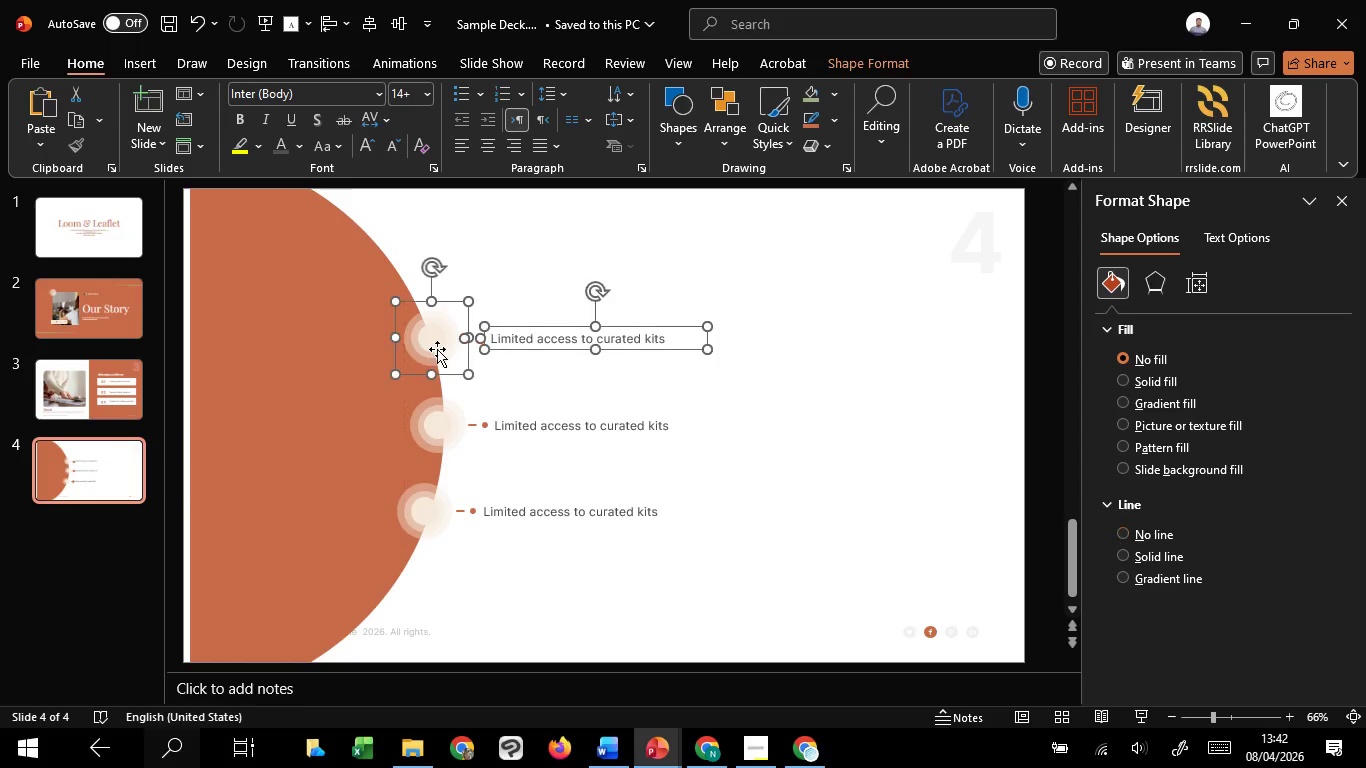 
key(Shift+ShiftLeft)
 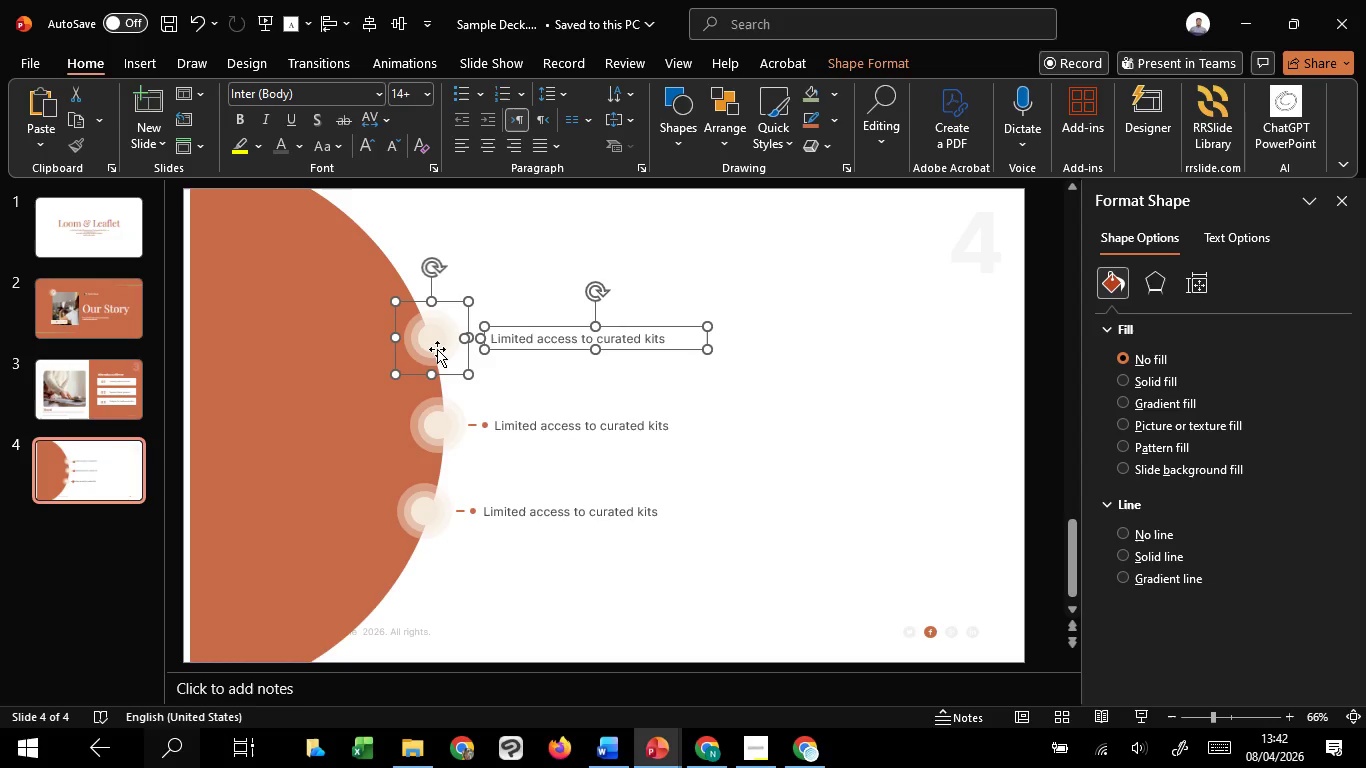 
key(Shift+ShiftLeft)
 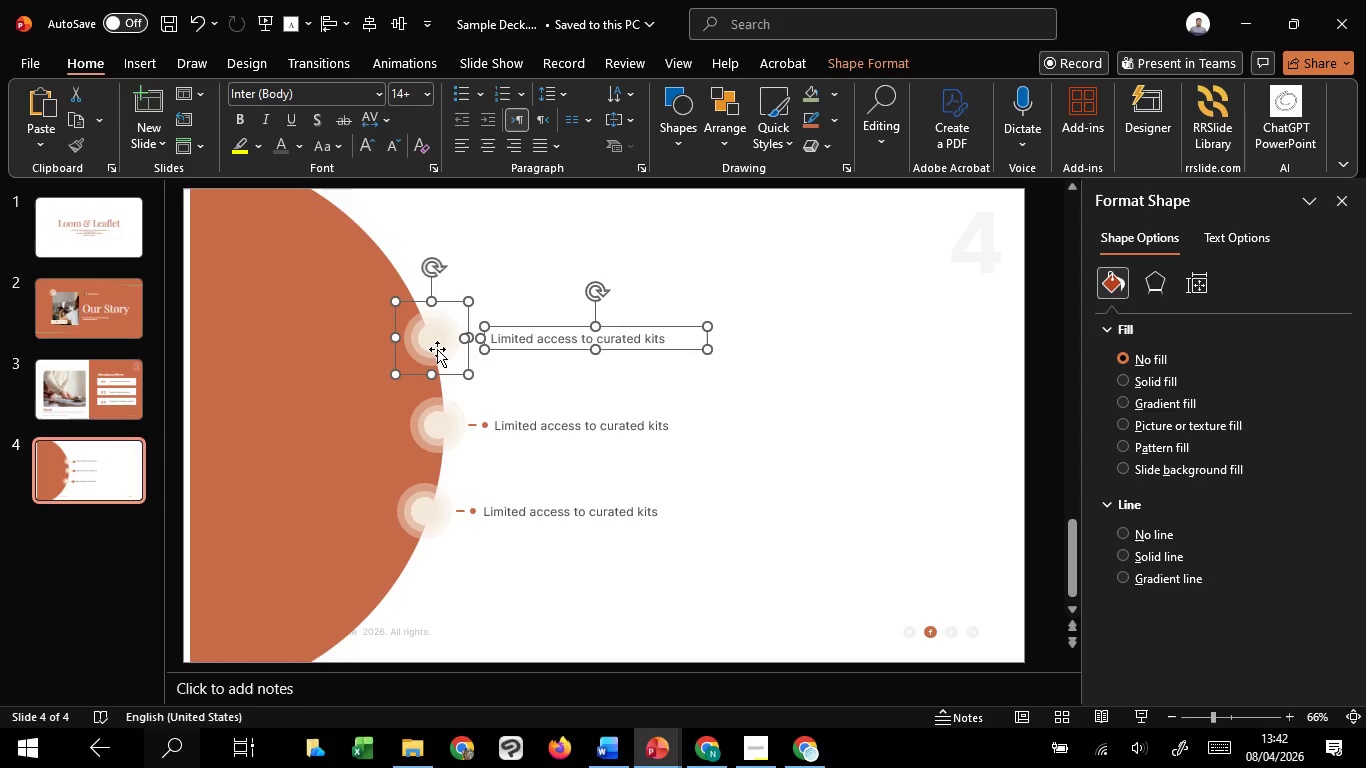 
key(Shift+ShiftLeft)
 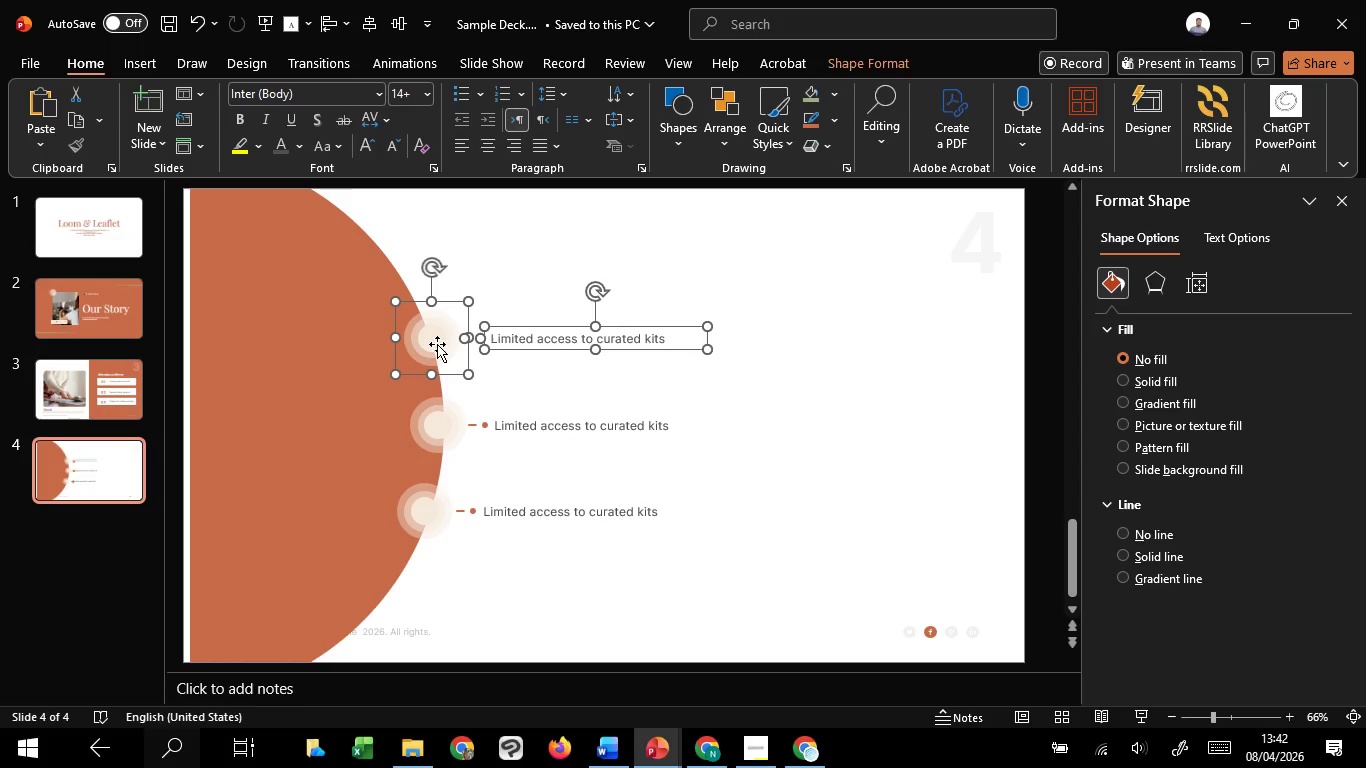 
left_click_drag(start_coordinate=[437, 344], to_coordinate=[428, 346])
 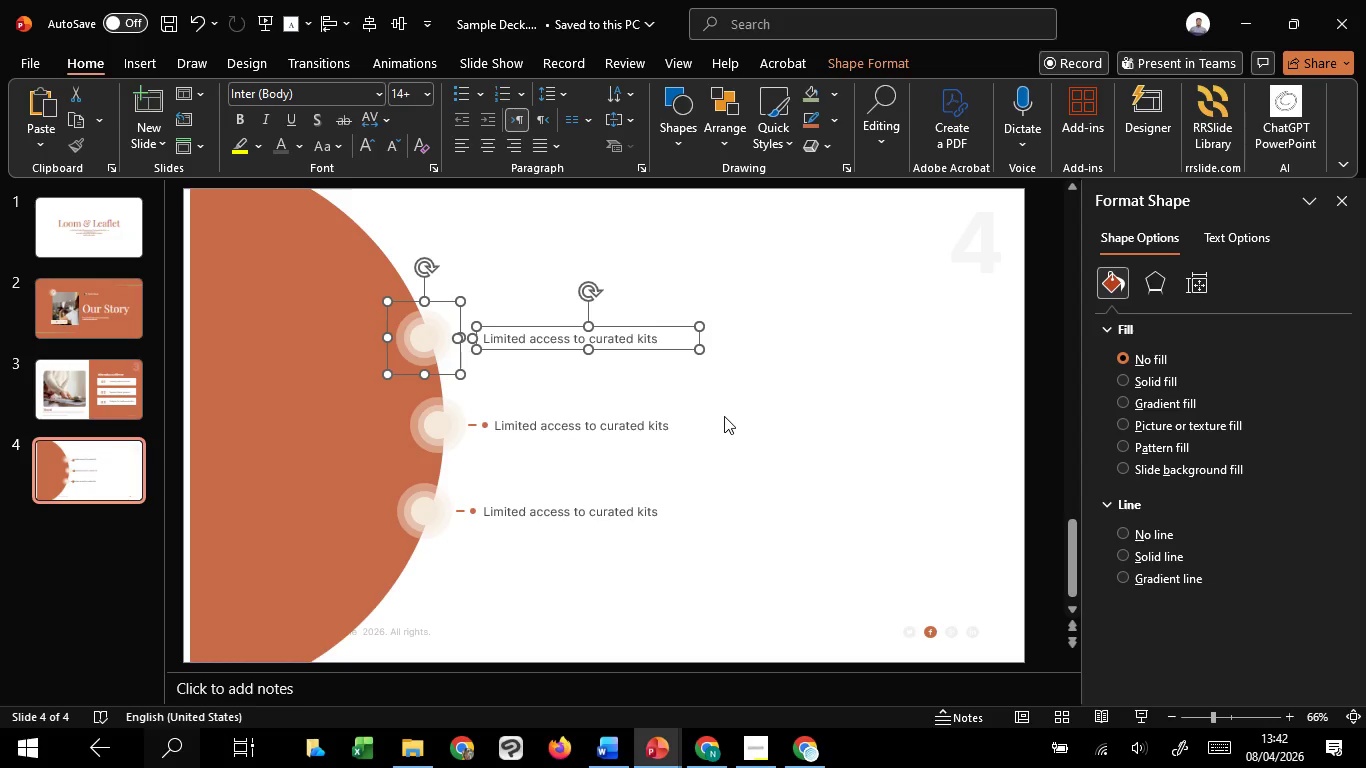 
hold_key(key=ShiftLeft, duration=1.52)
 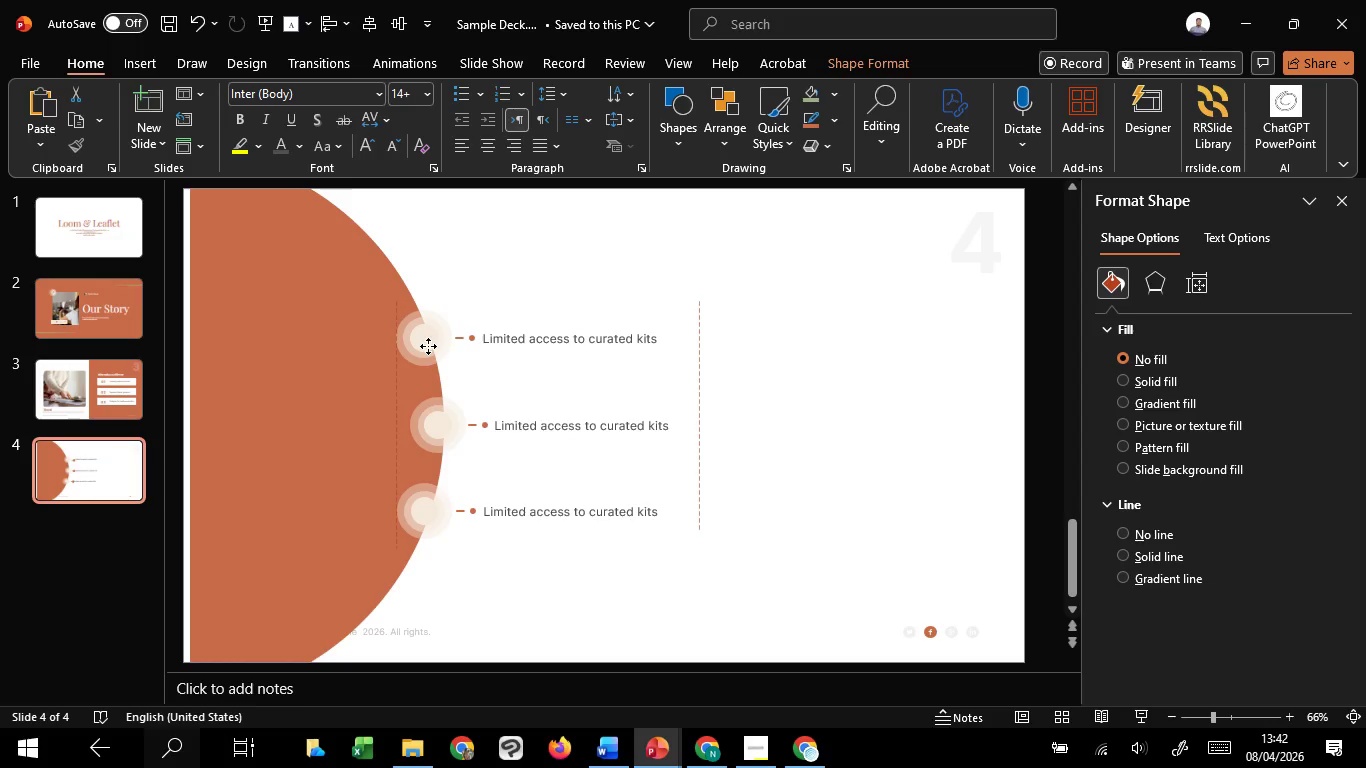 
hold_key(key=ShiftLeft, duration=1.51)
 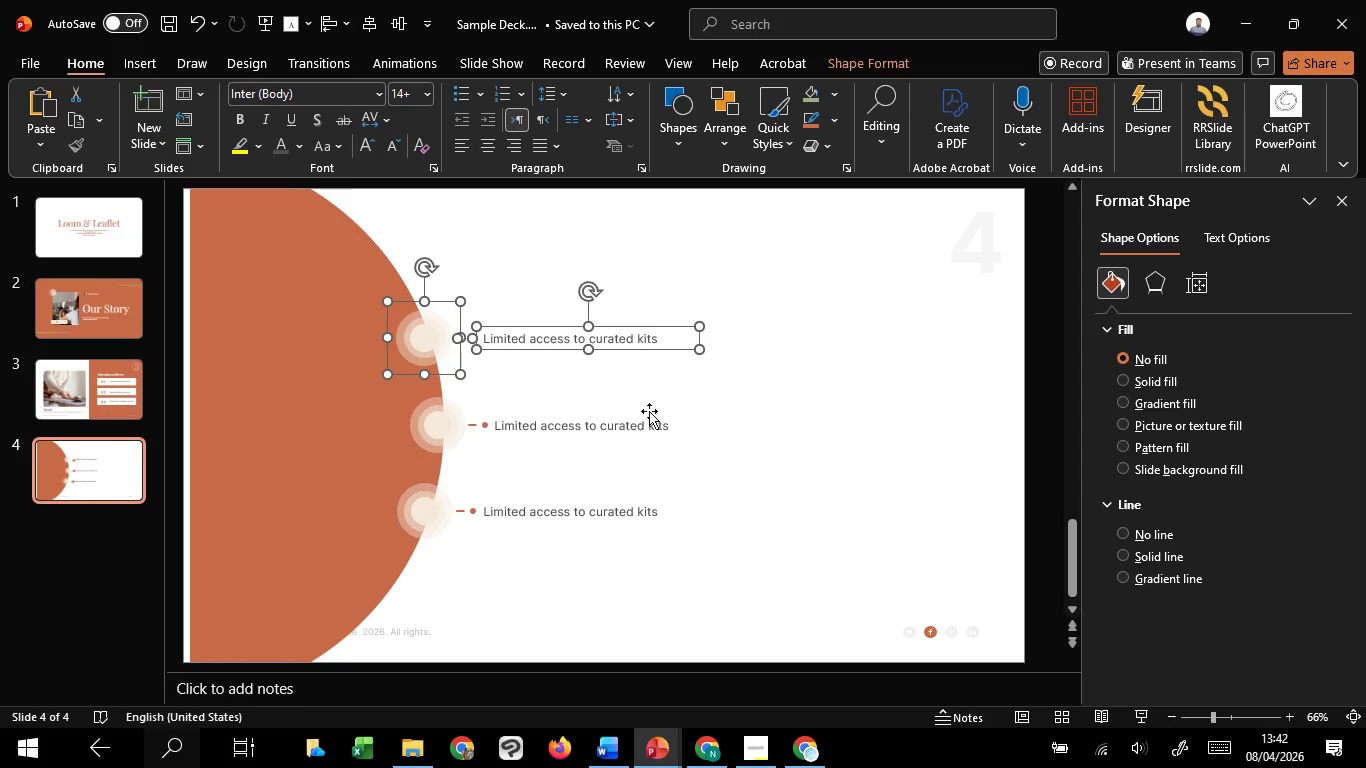 
hold_key(key=ShiftLeft, duration=0.52)
 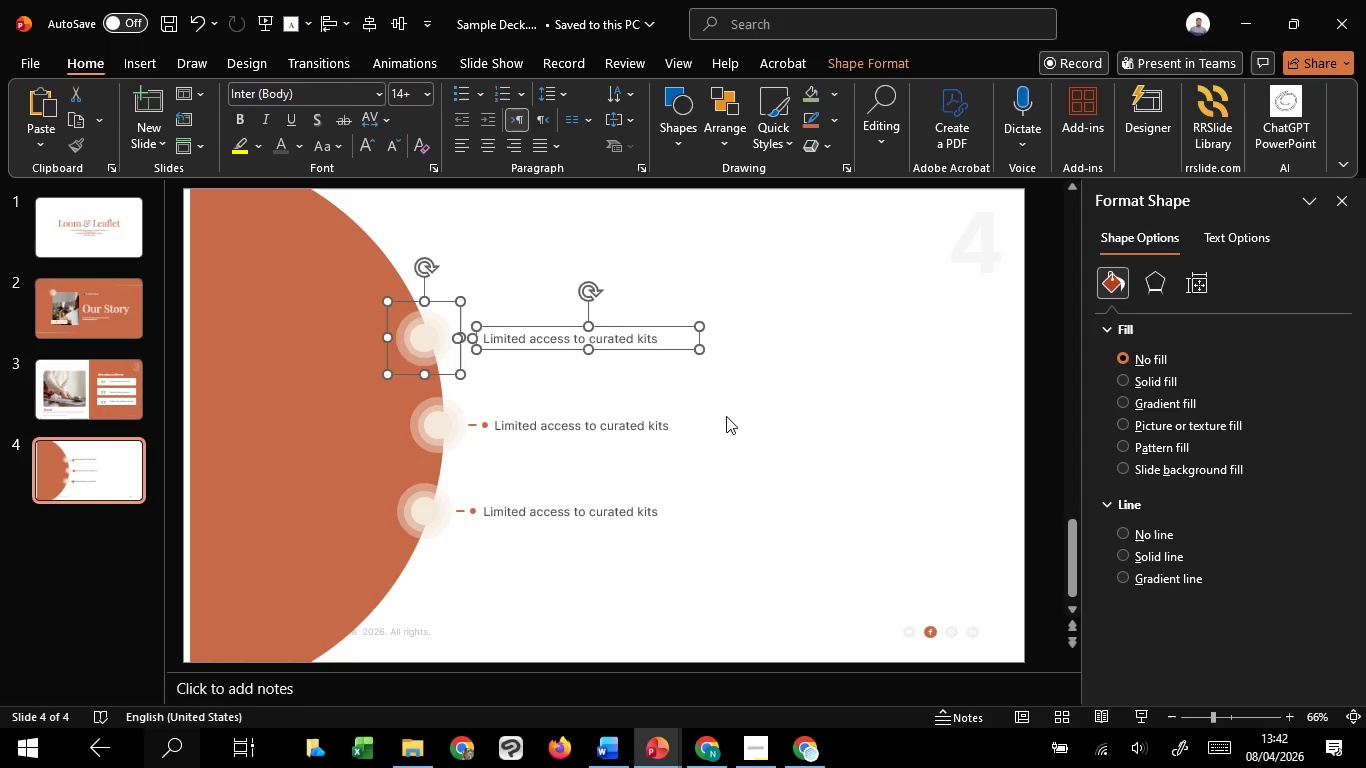 
left_click([726, 416])
 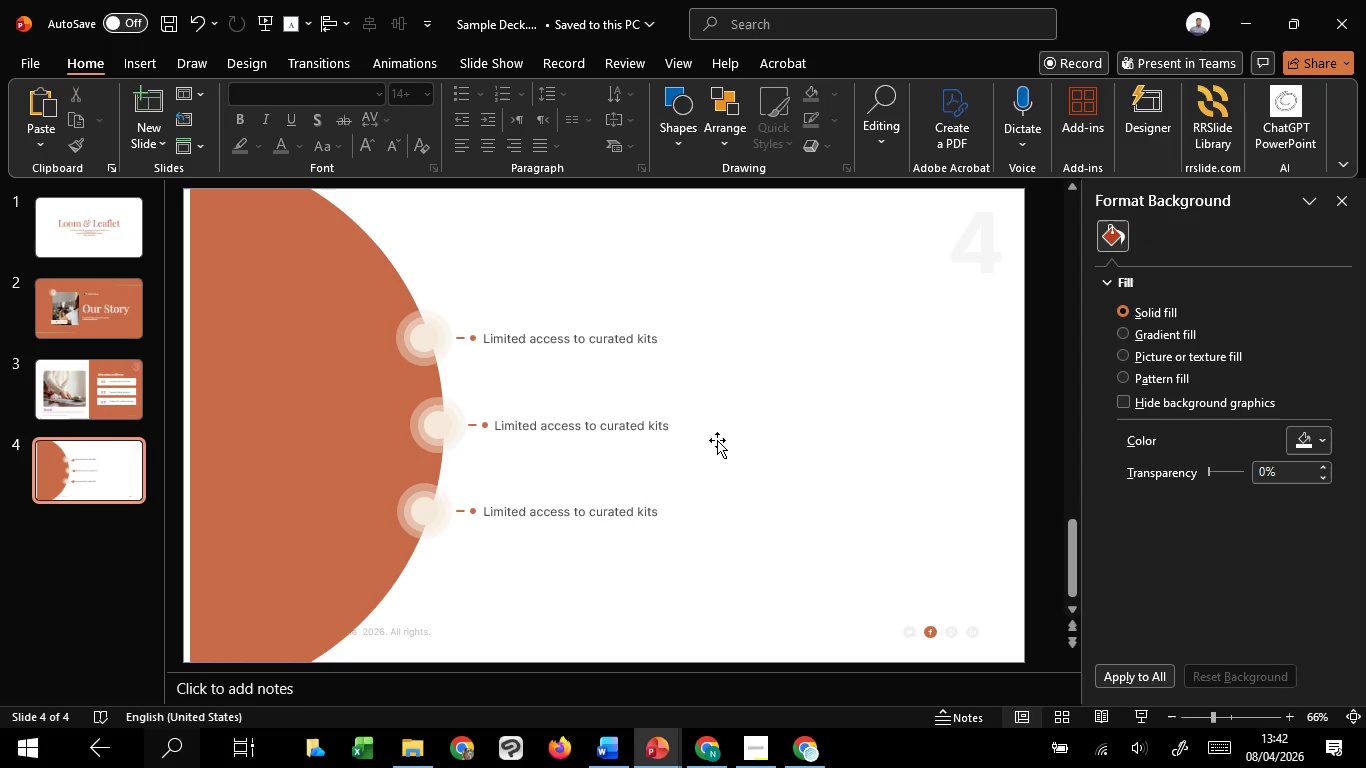 
hold_key(key=ControlLeft, duration=0.59)
 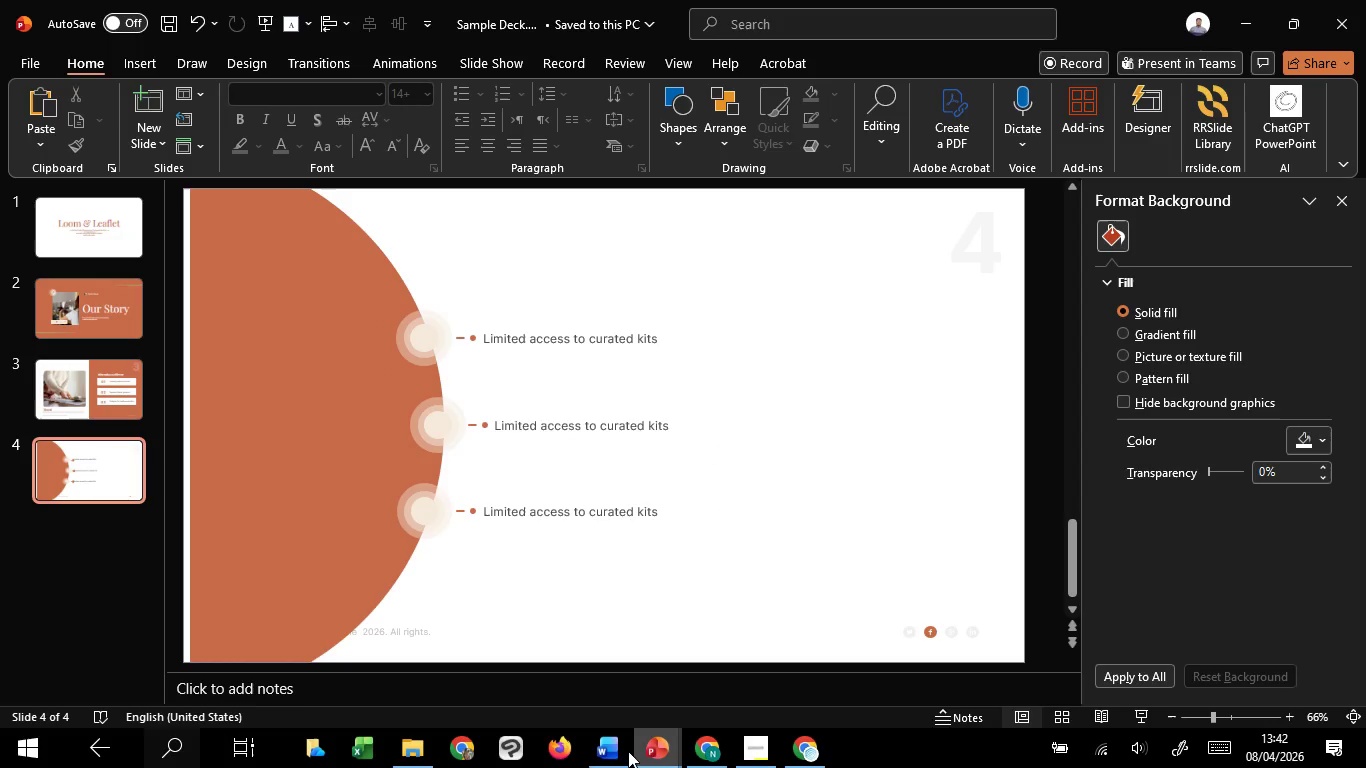 
mouse_move([630, 722])
 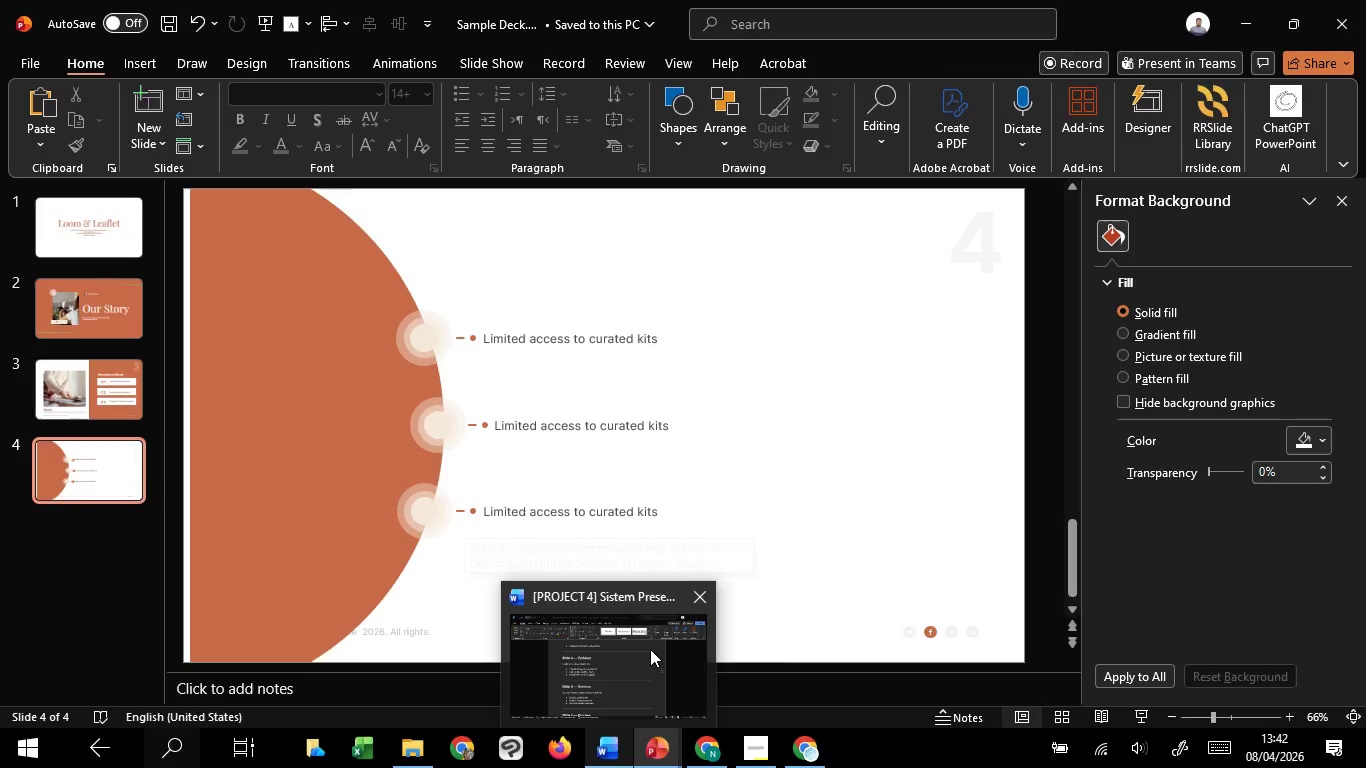 
left_click([650, 649])
 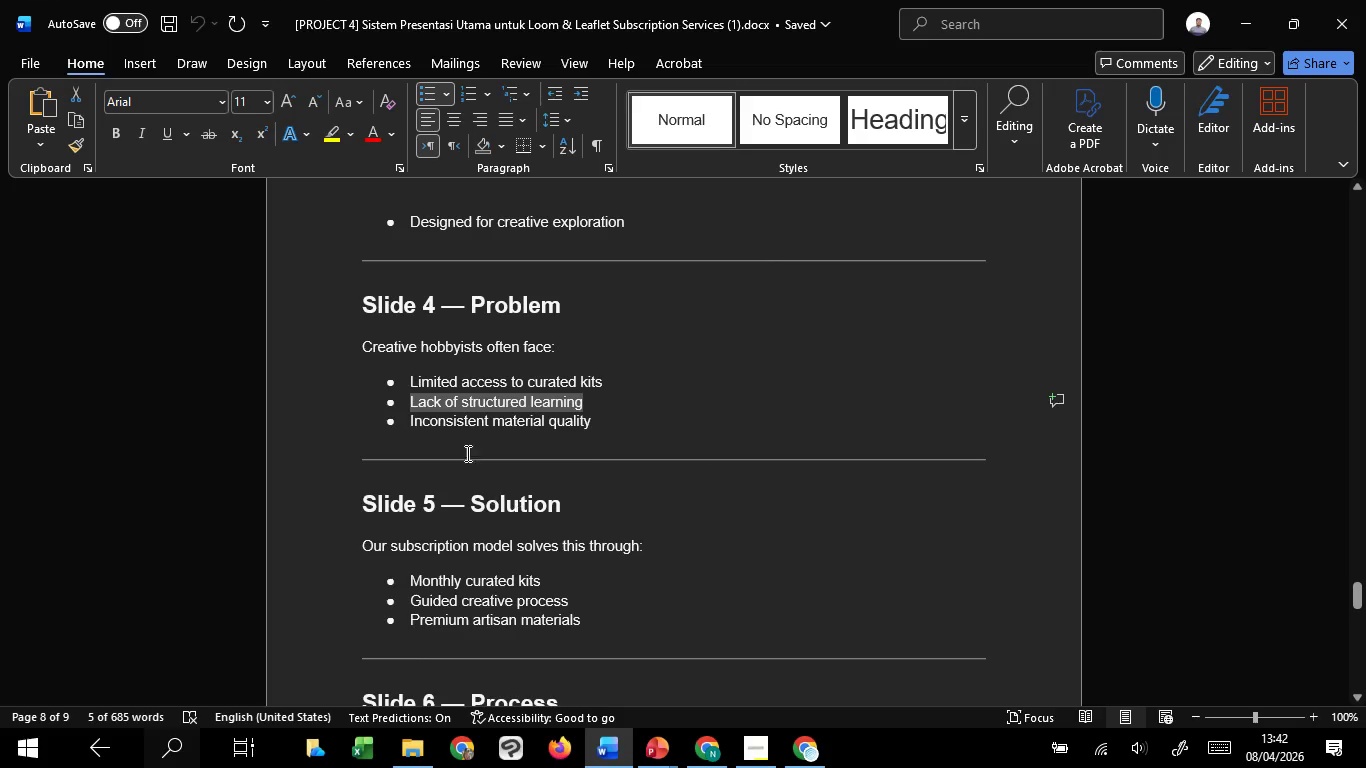 
key(Control+C)
 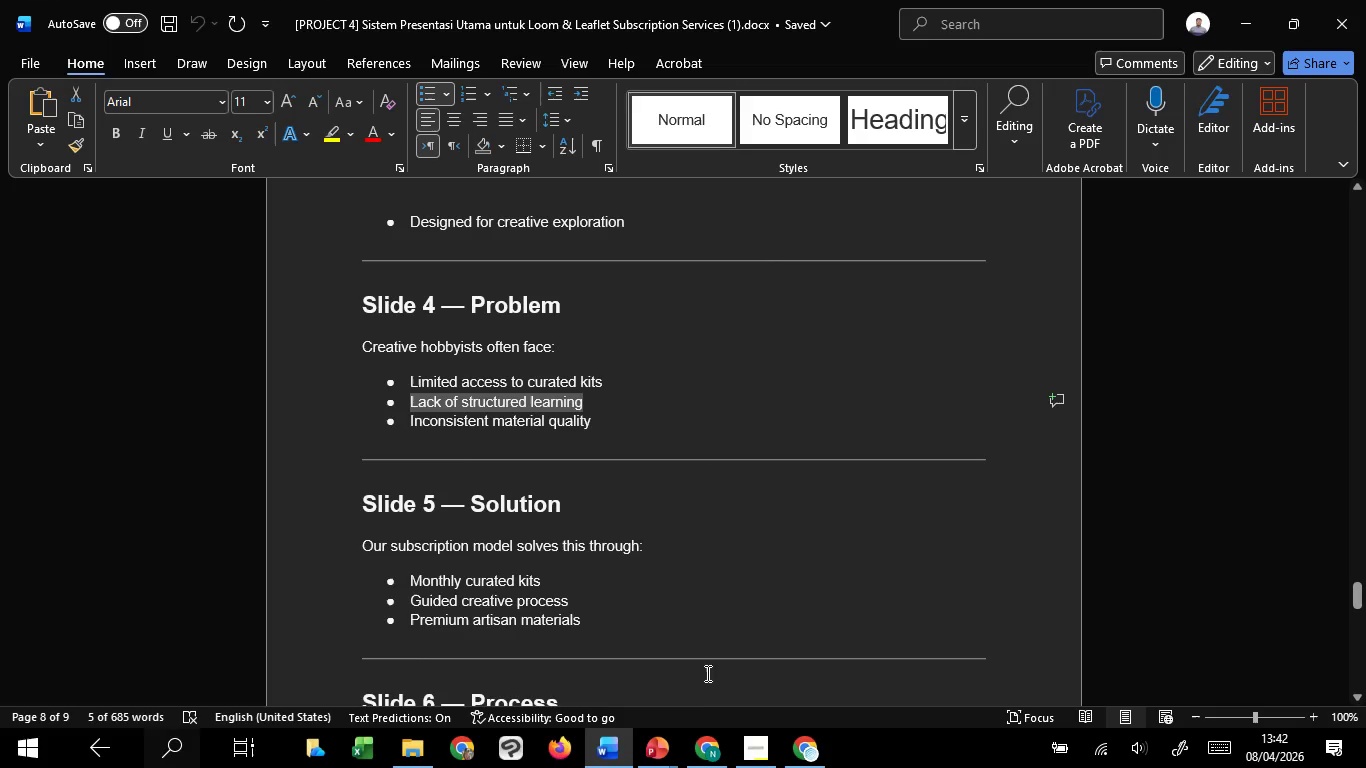 
key(Control+C)
 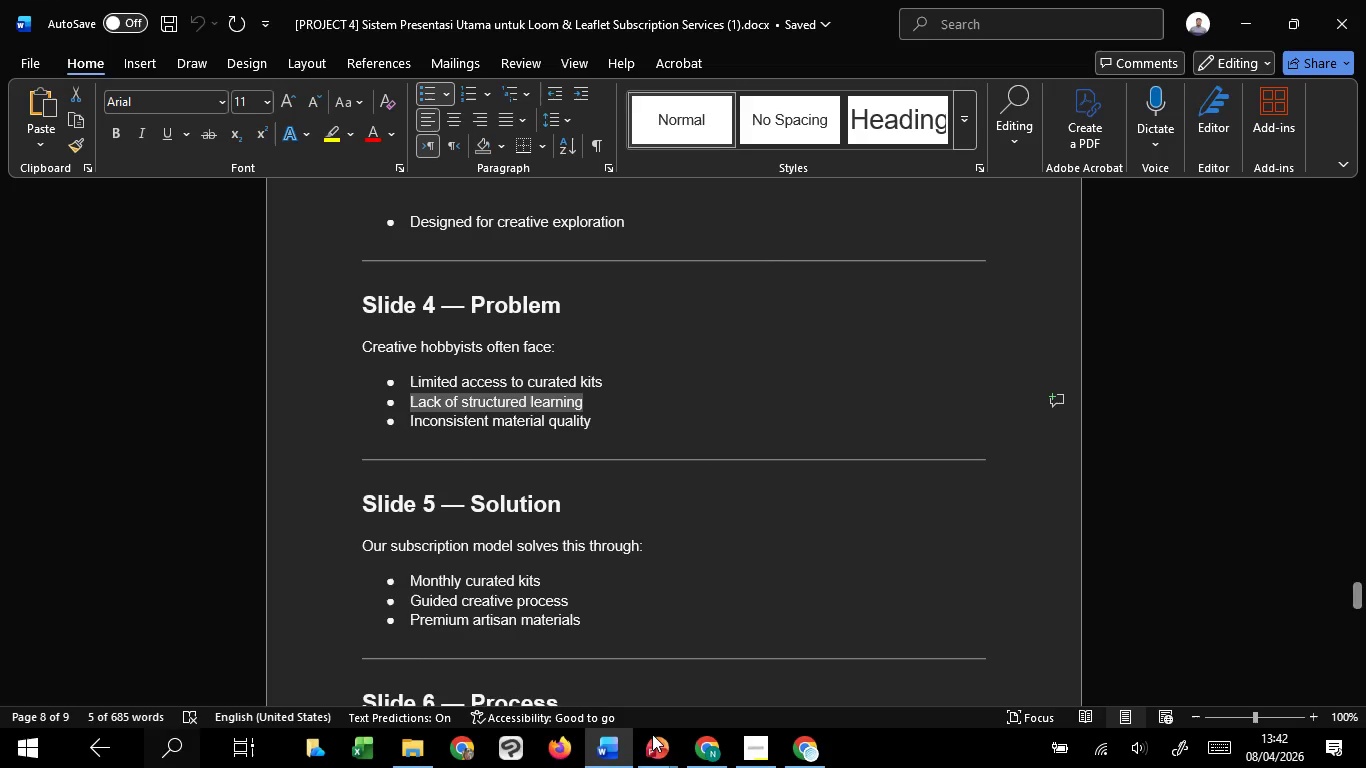 
key(Control+C)
 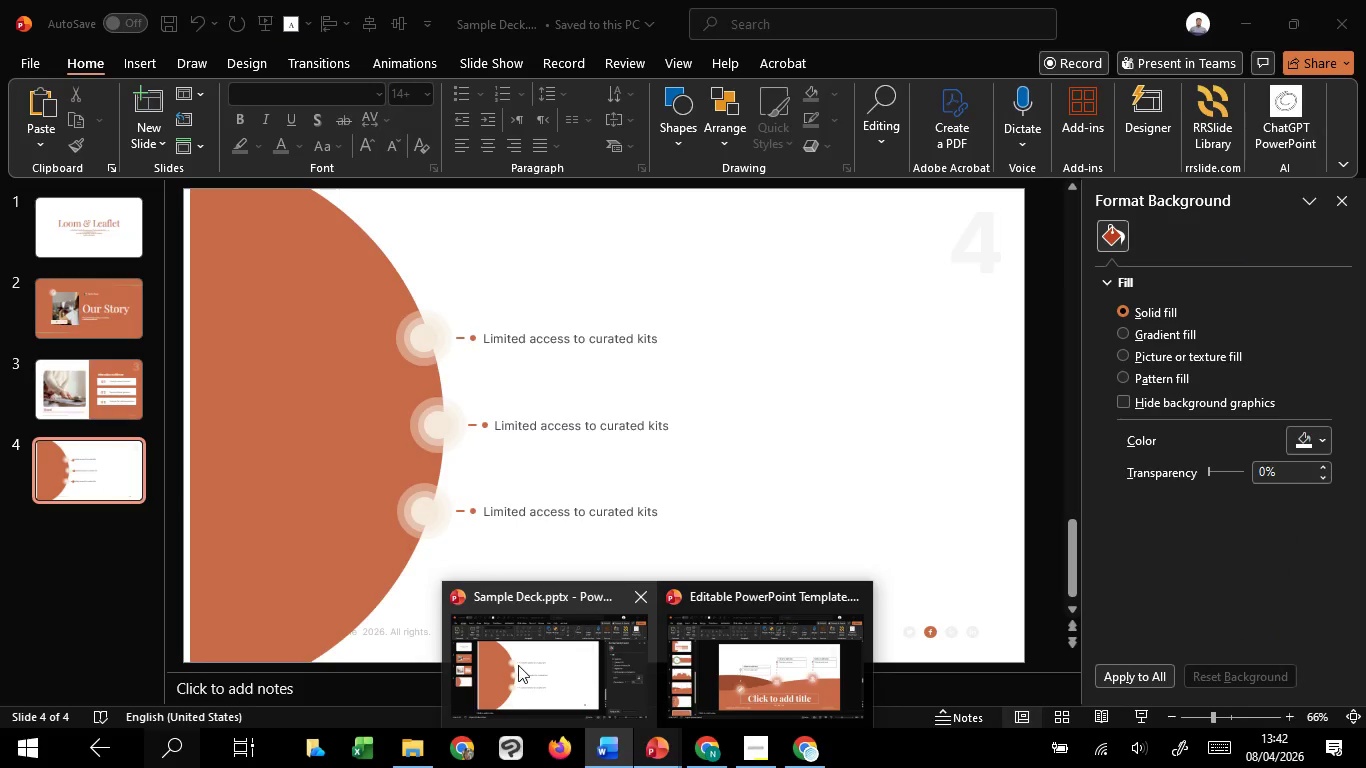 
left_click([518, 665])
 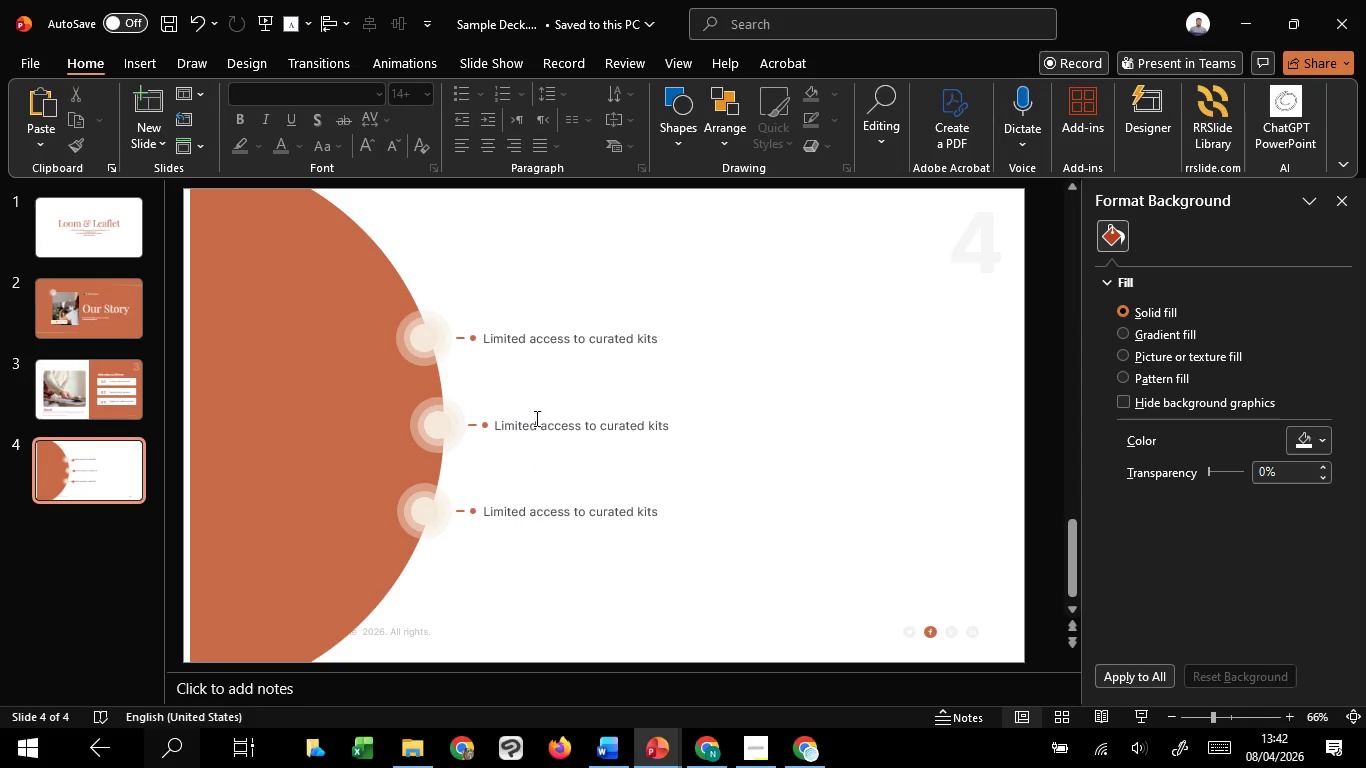 
left_click([535, 418])
 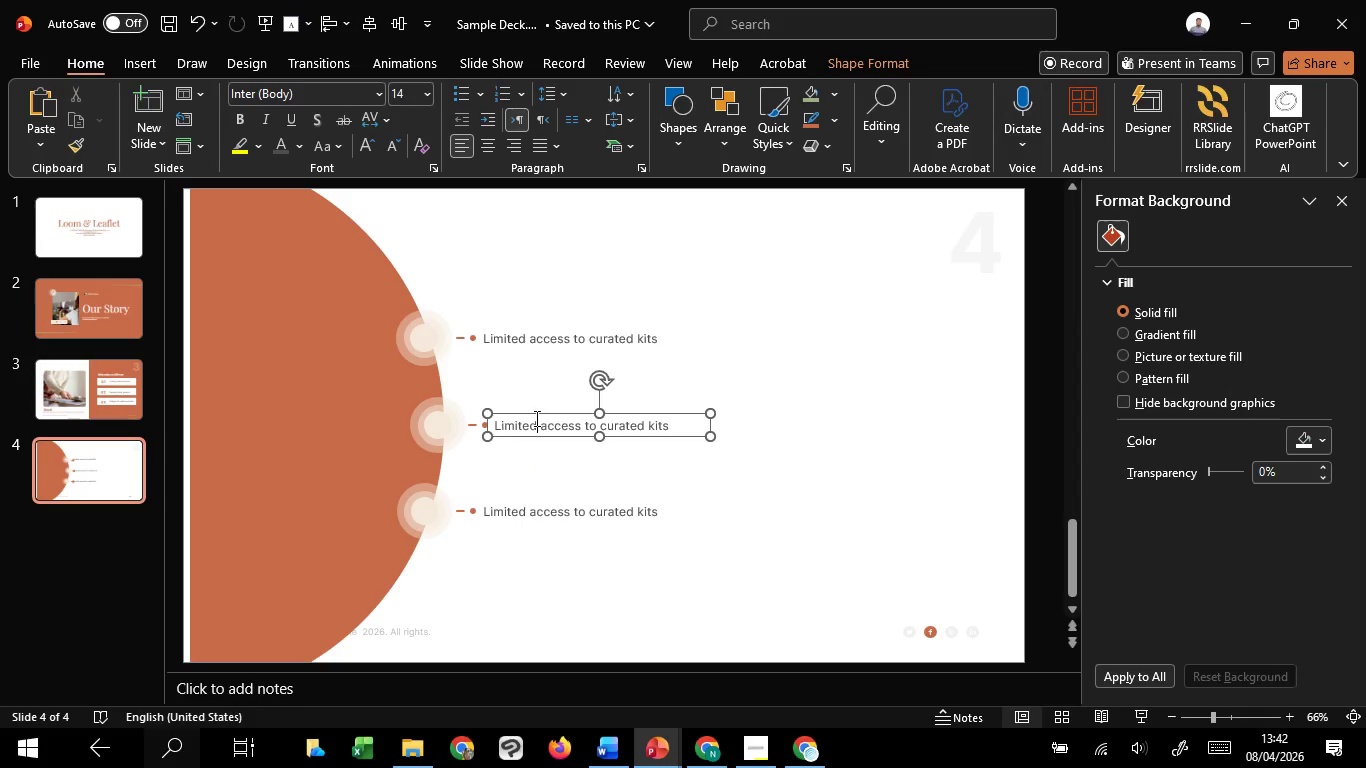 
key(Control+A)
 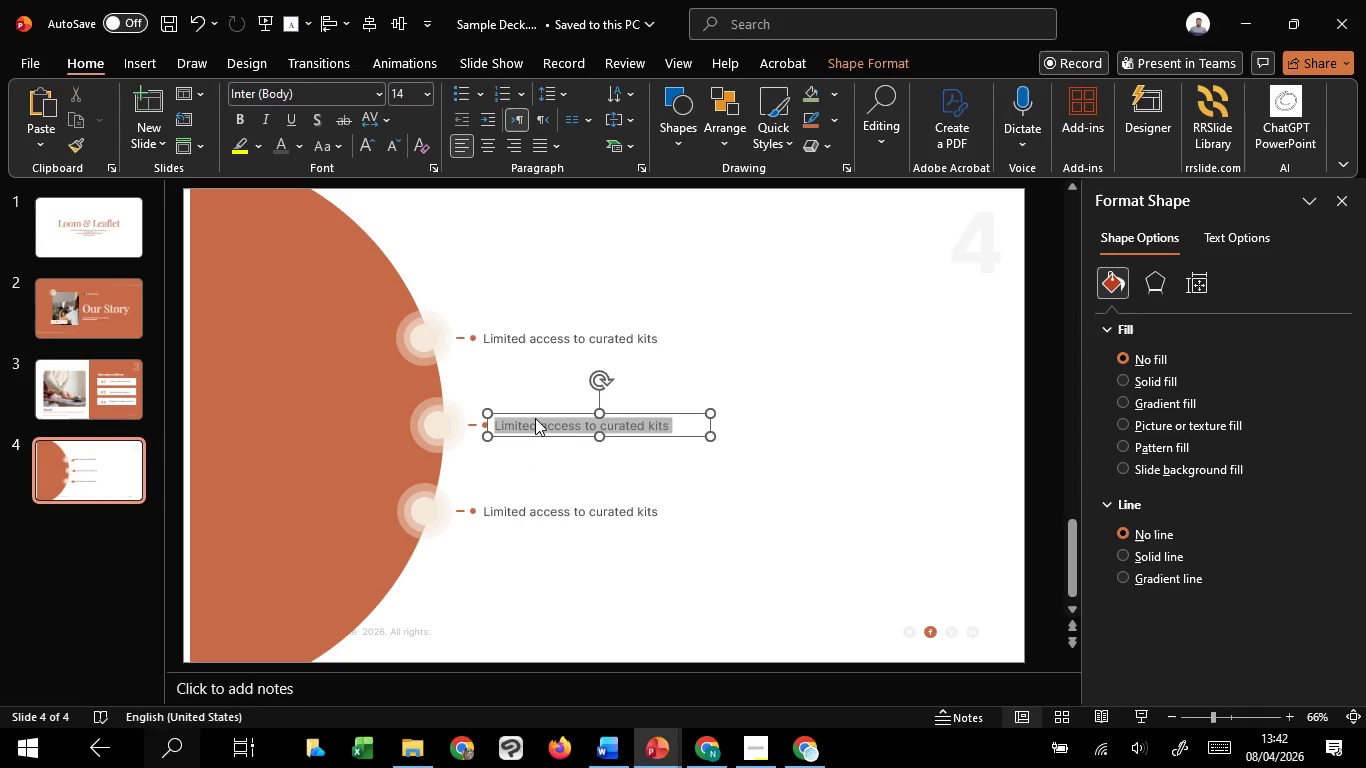 
right_click([535, 418])
 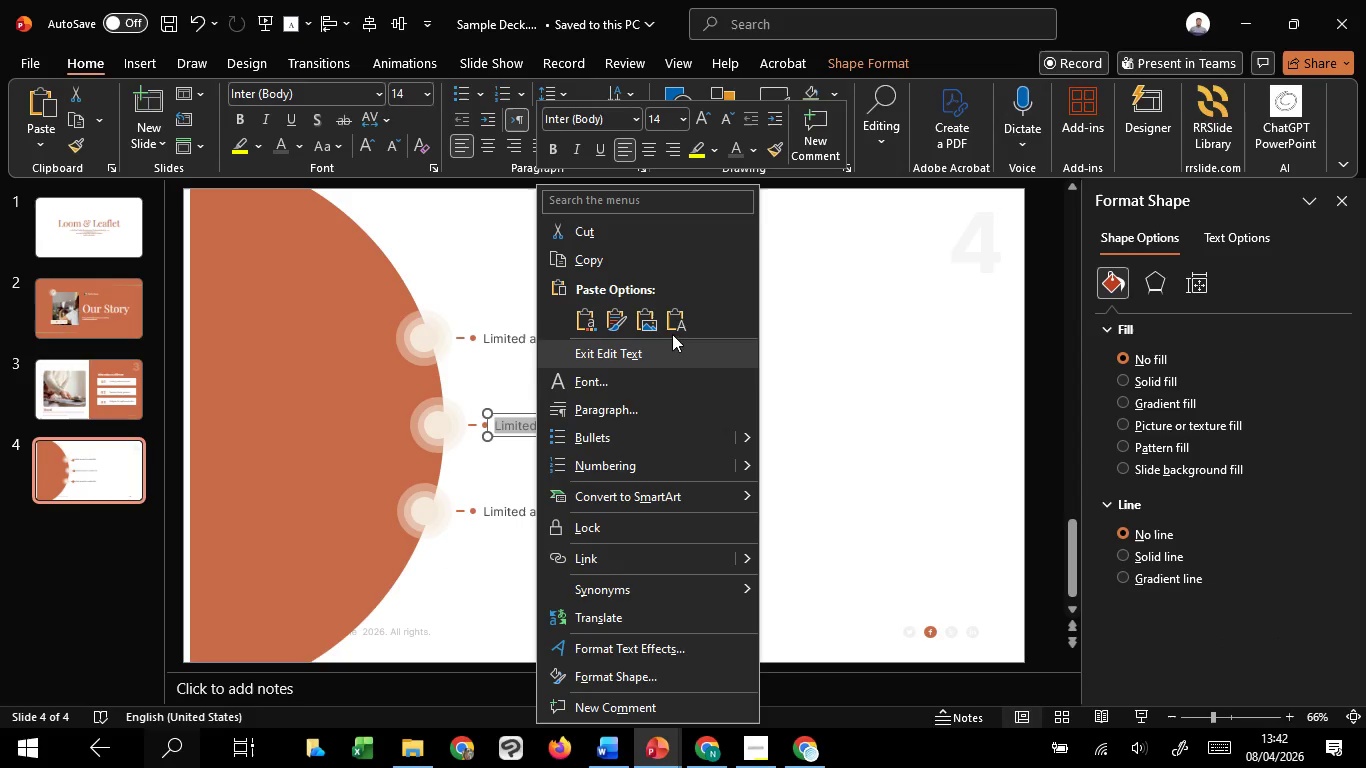 
left_click([677, 320])
 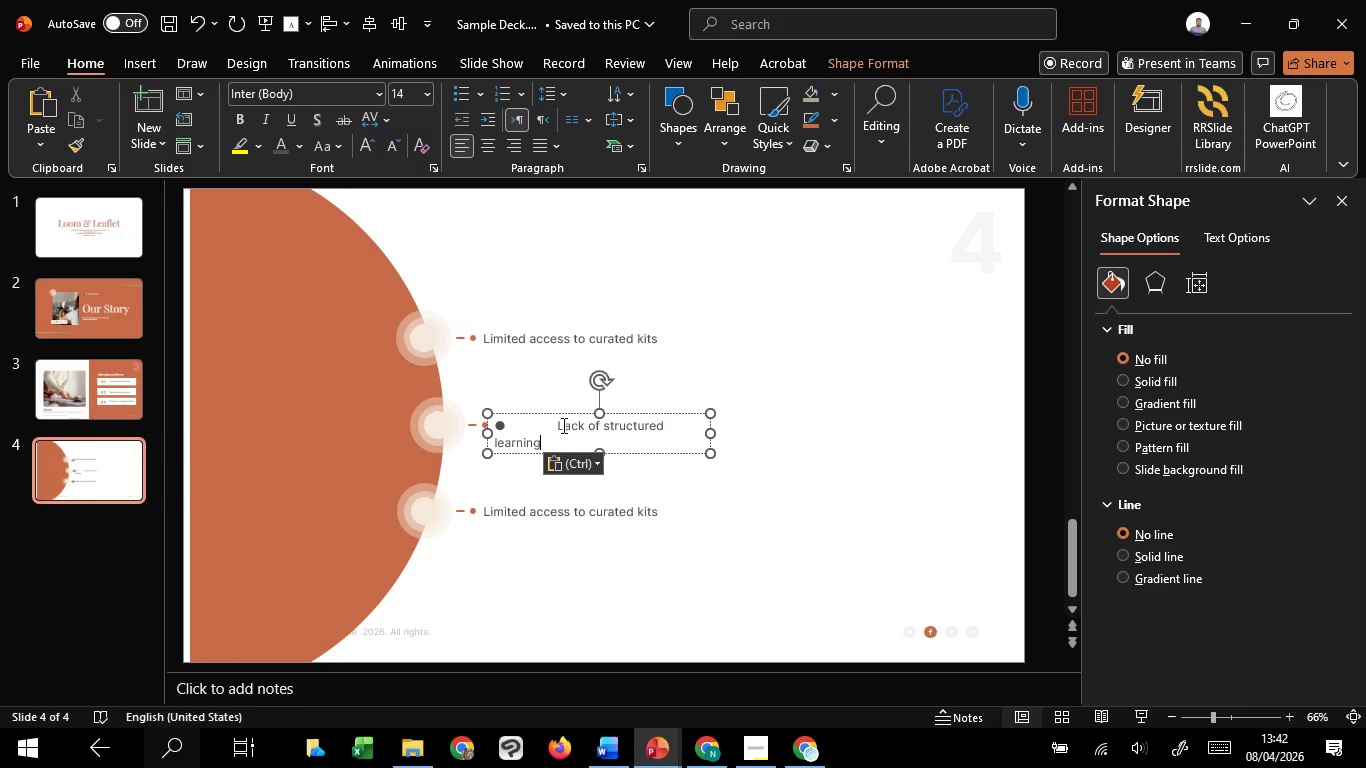 
left_click_drag(start_coordinate=[557, 425], to_coordinate=[455, 404])
 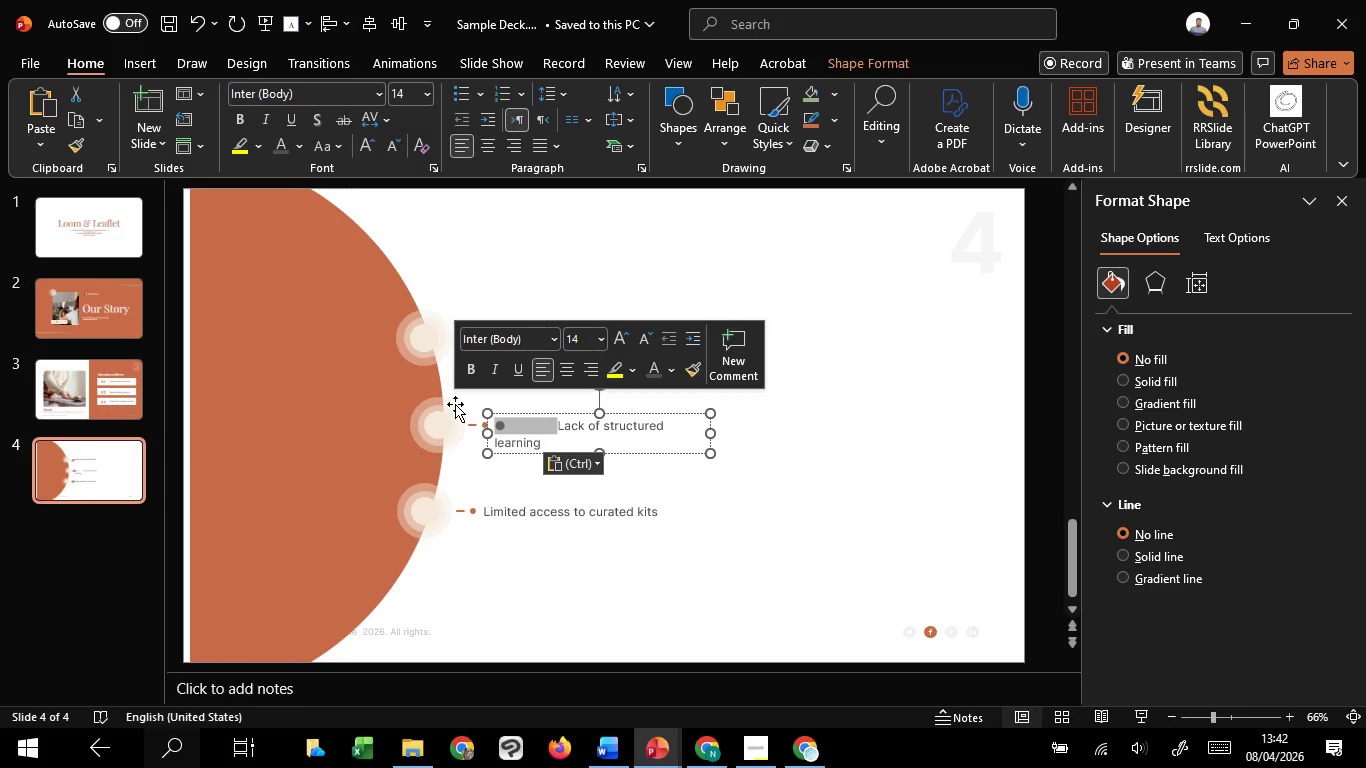 
key(Backspace)
 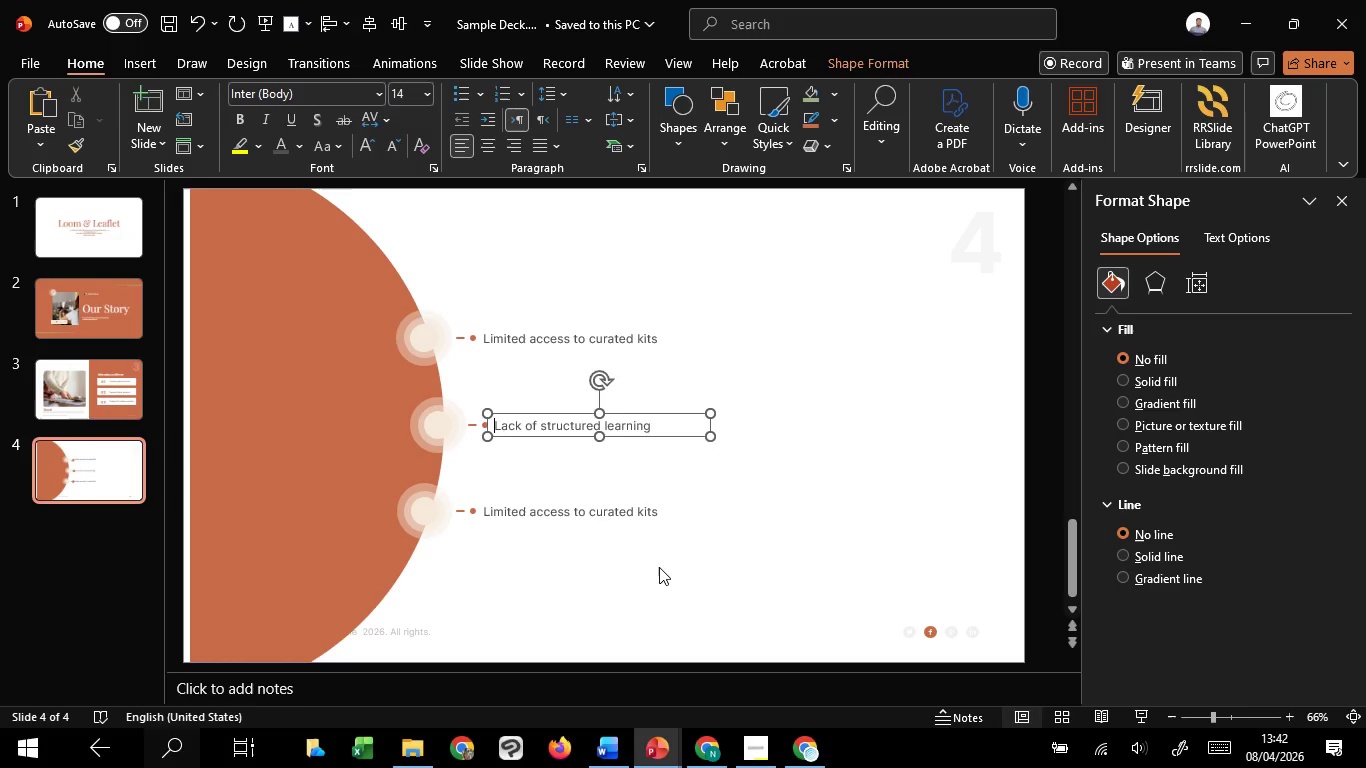 
left_click([659, 567])
 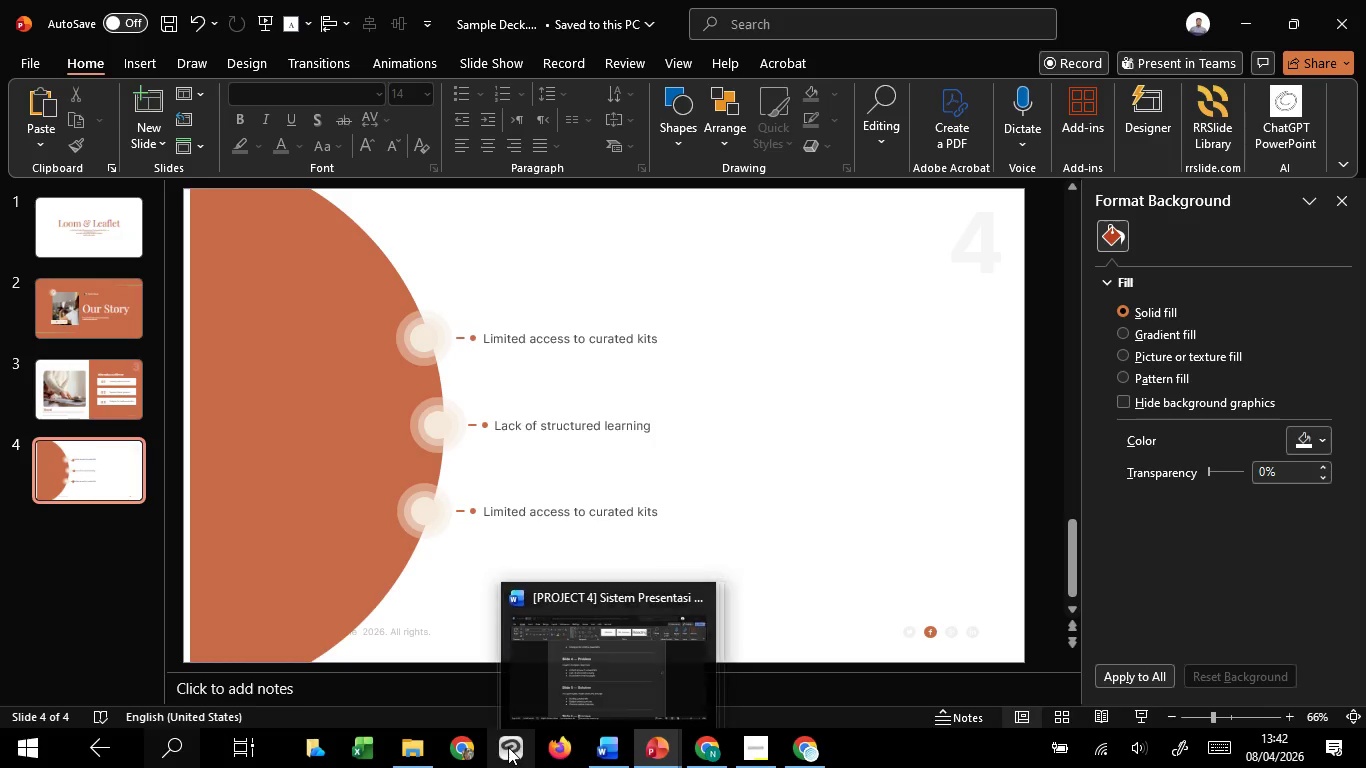 
left_click([620, 657])
 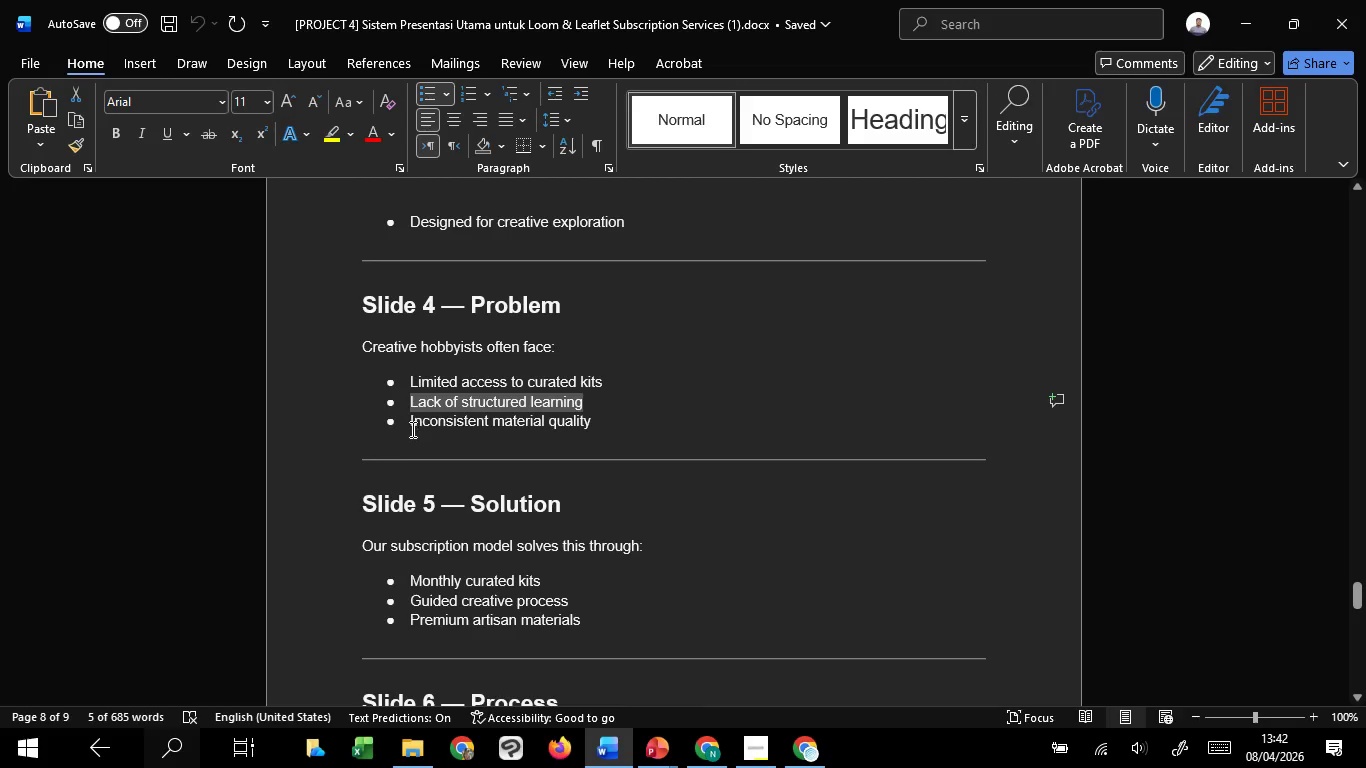 
left_click_drag(start_coordinate=[411, 422], to_coordinate=[586, 419])
 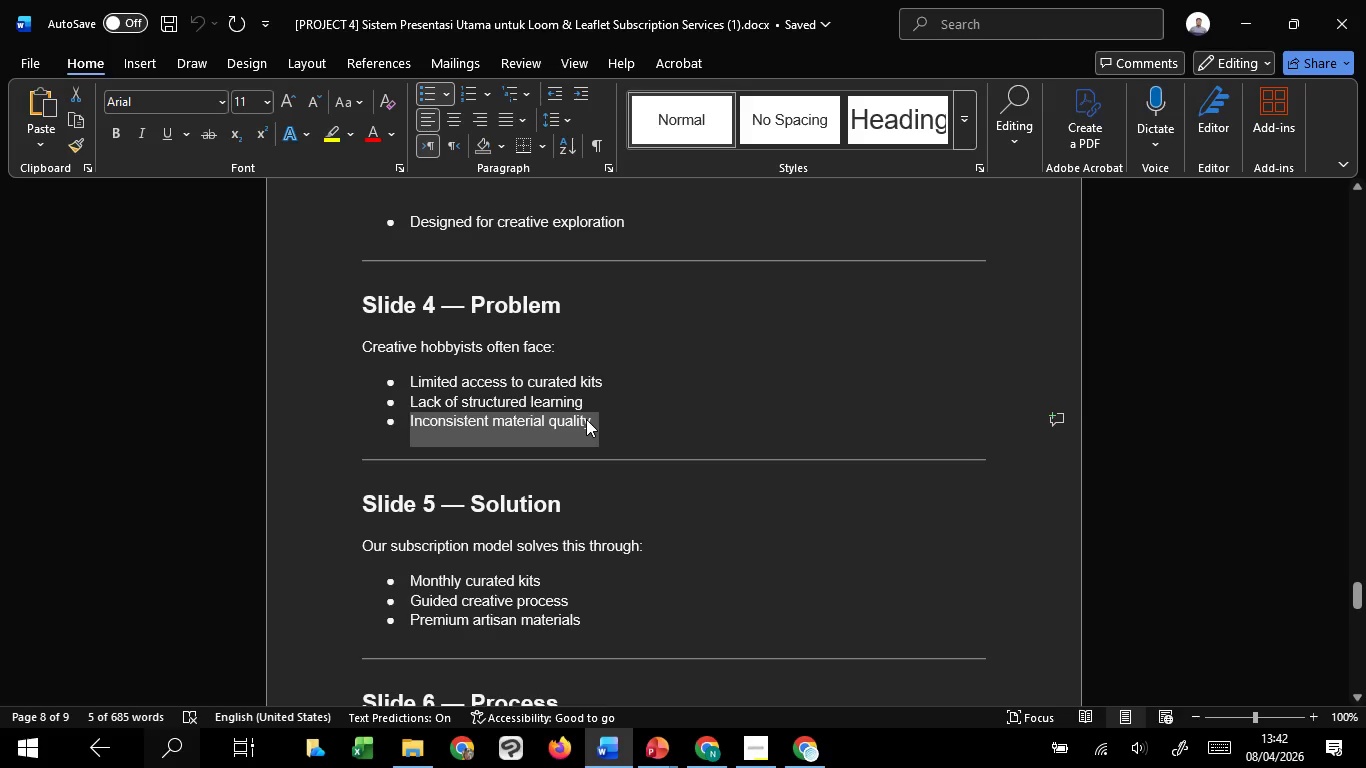 
key(Control+C)
 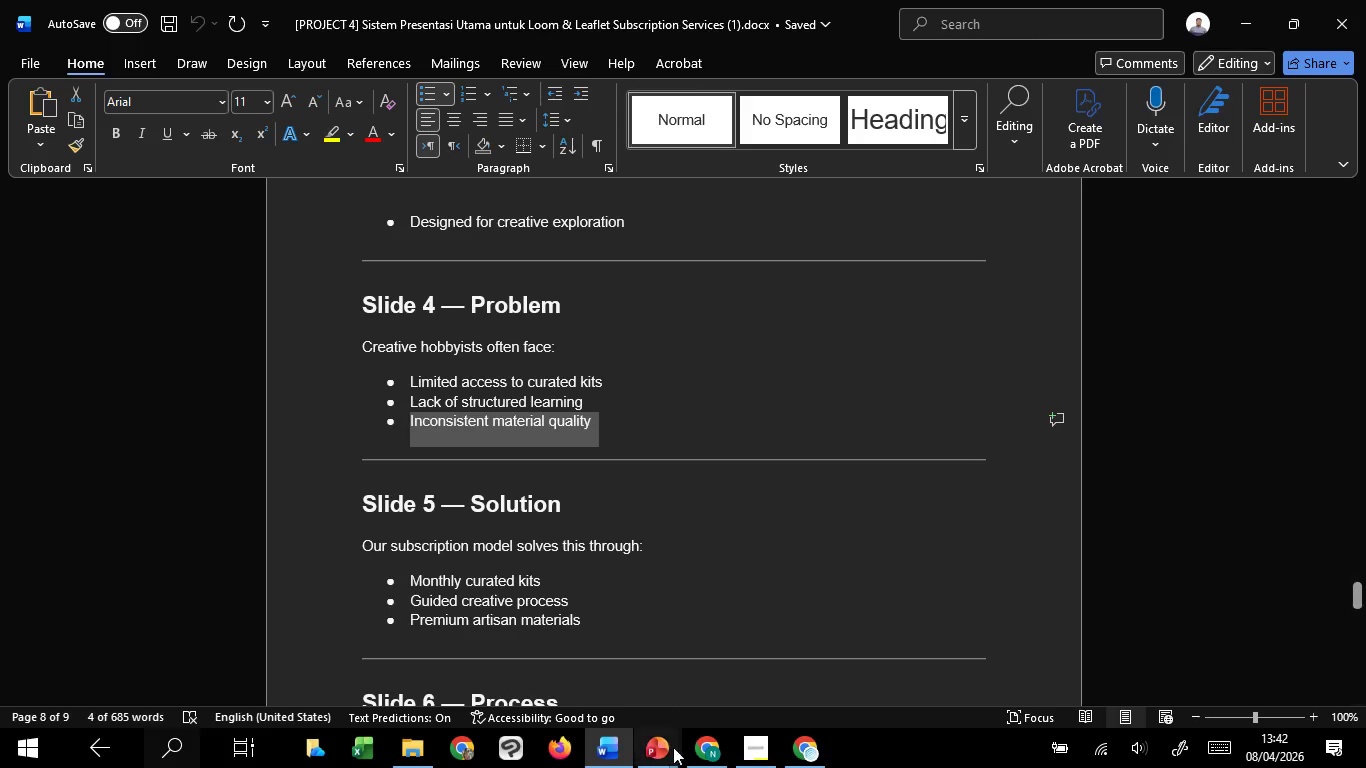 
key(Control+C)
 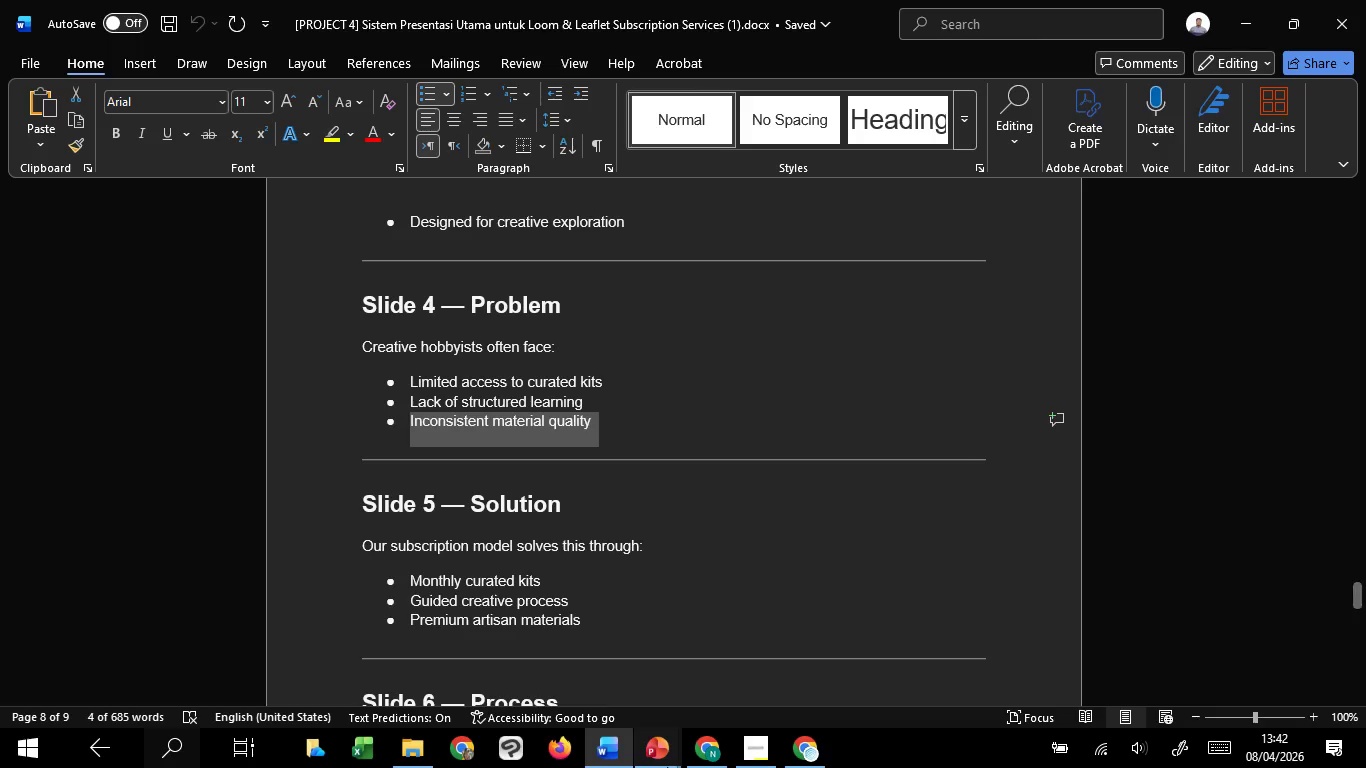 
key(Control+C)
 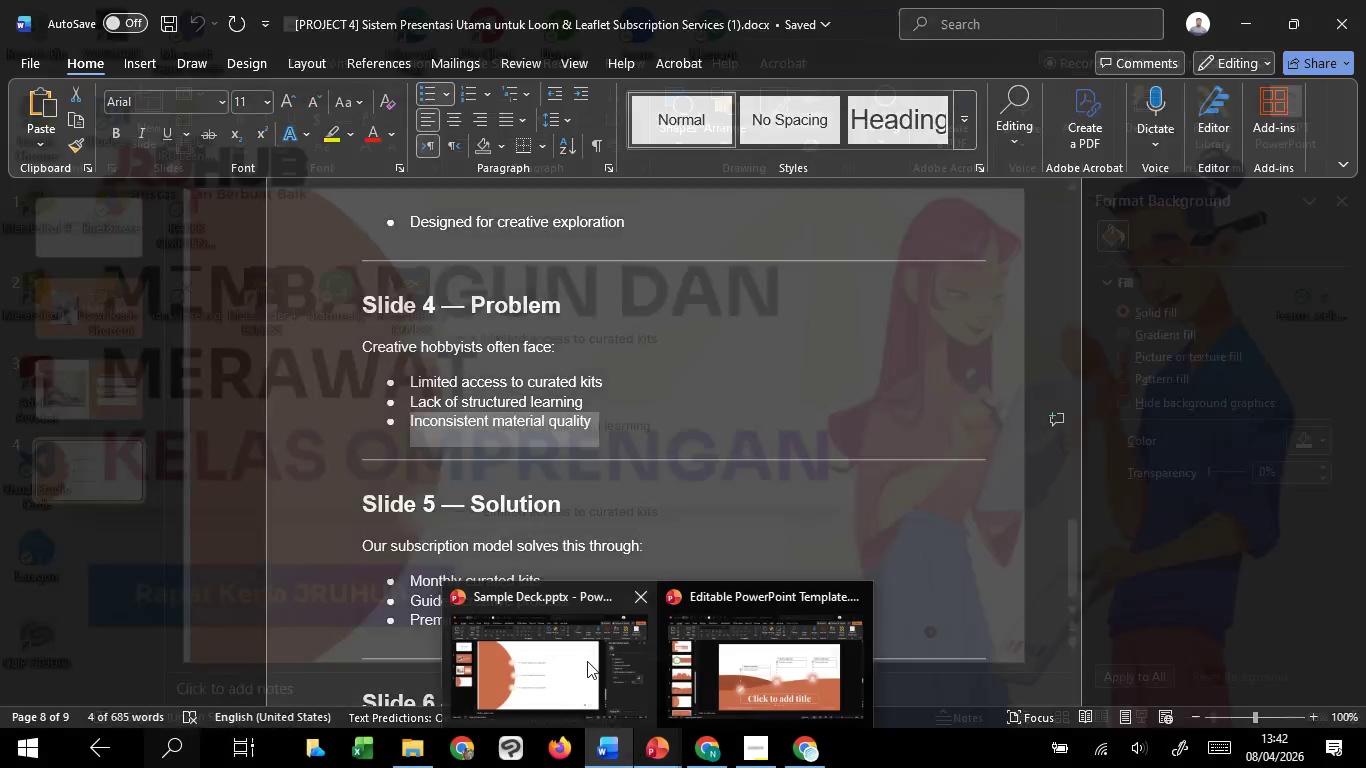 
left_click([587, 661])
 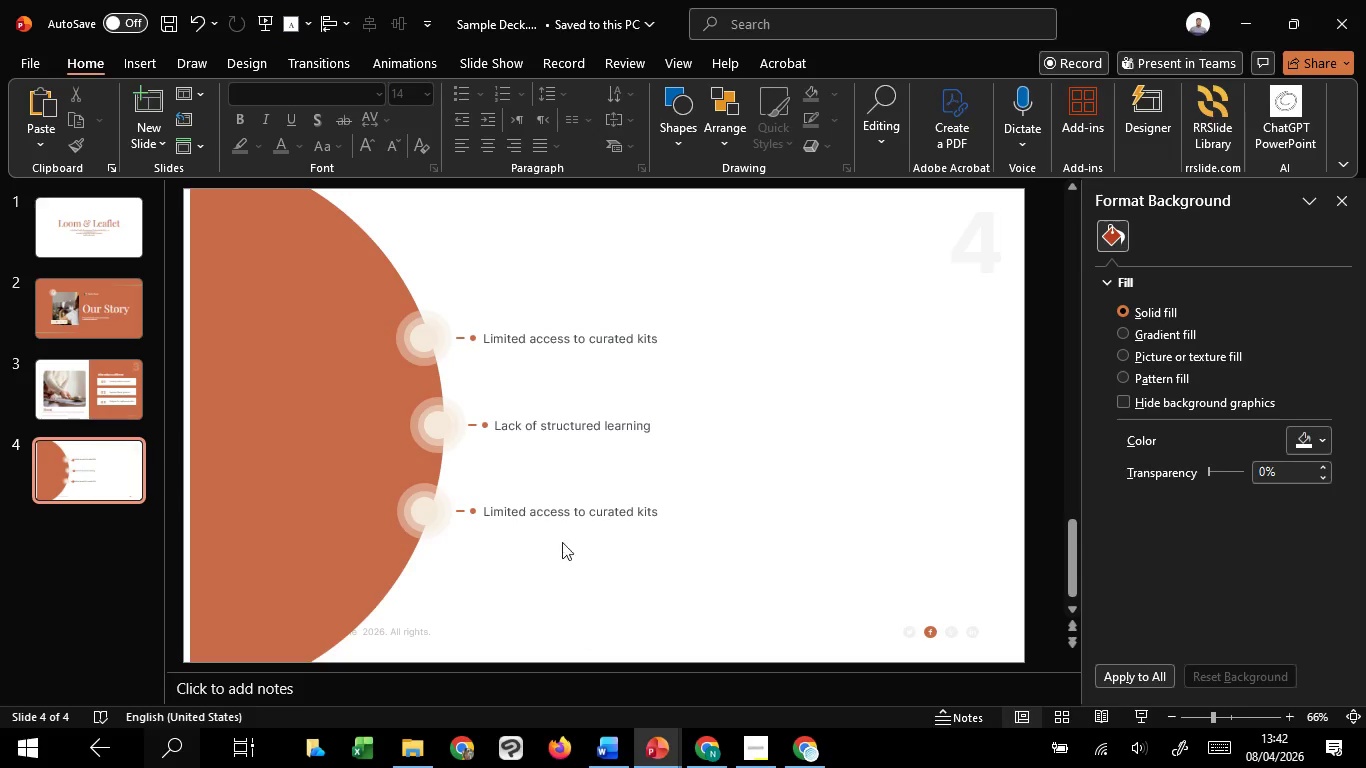 
left_click([561, 516])
 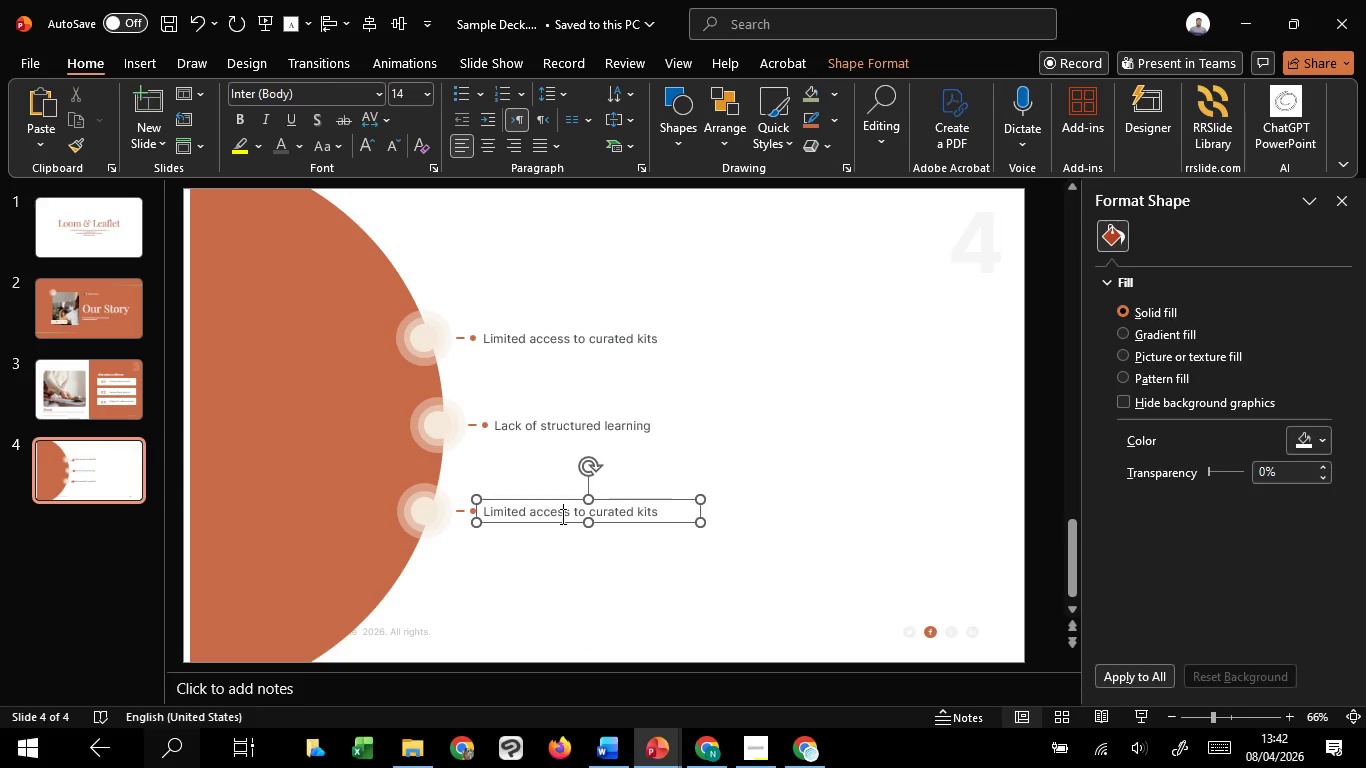 
key(Control+A)
 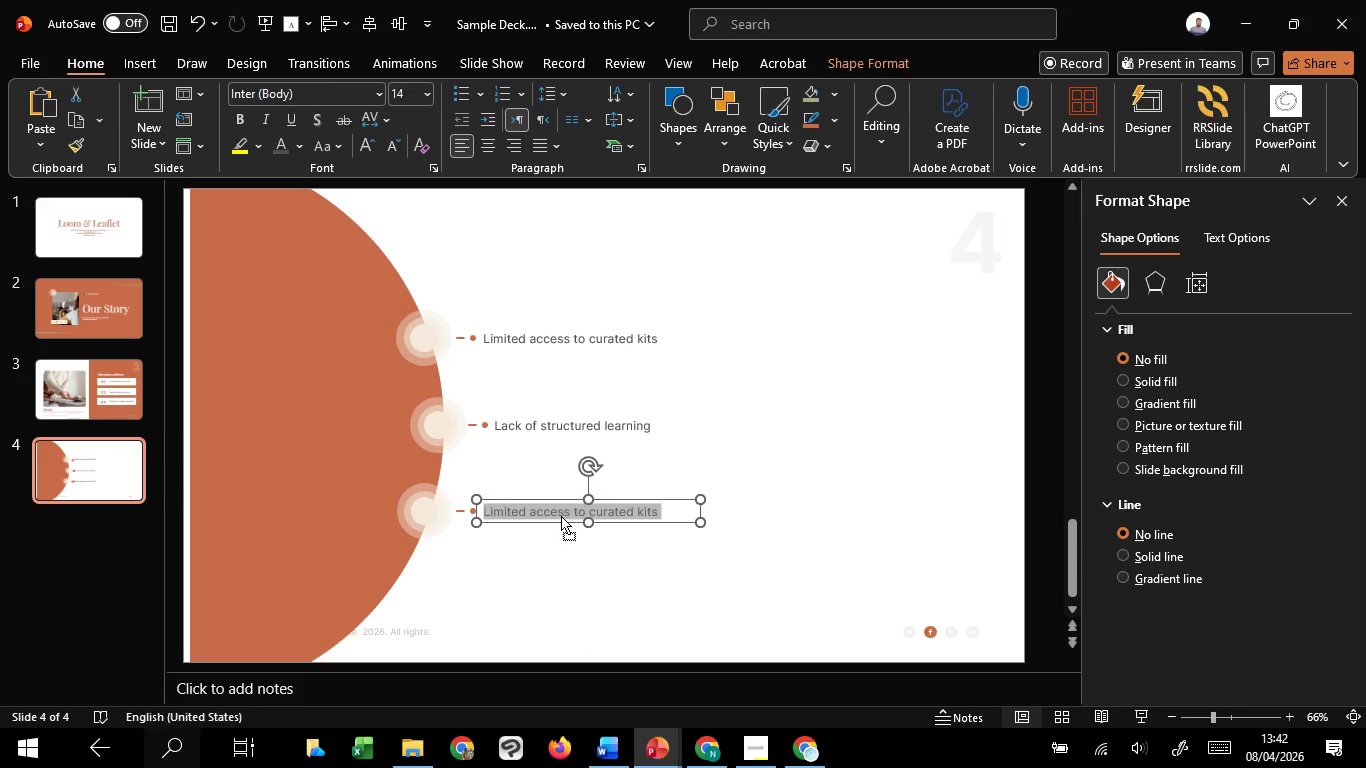 
right_click([561, 516])
 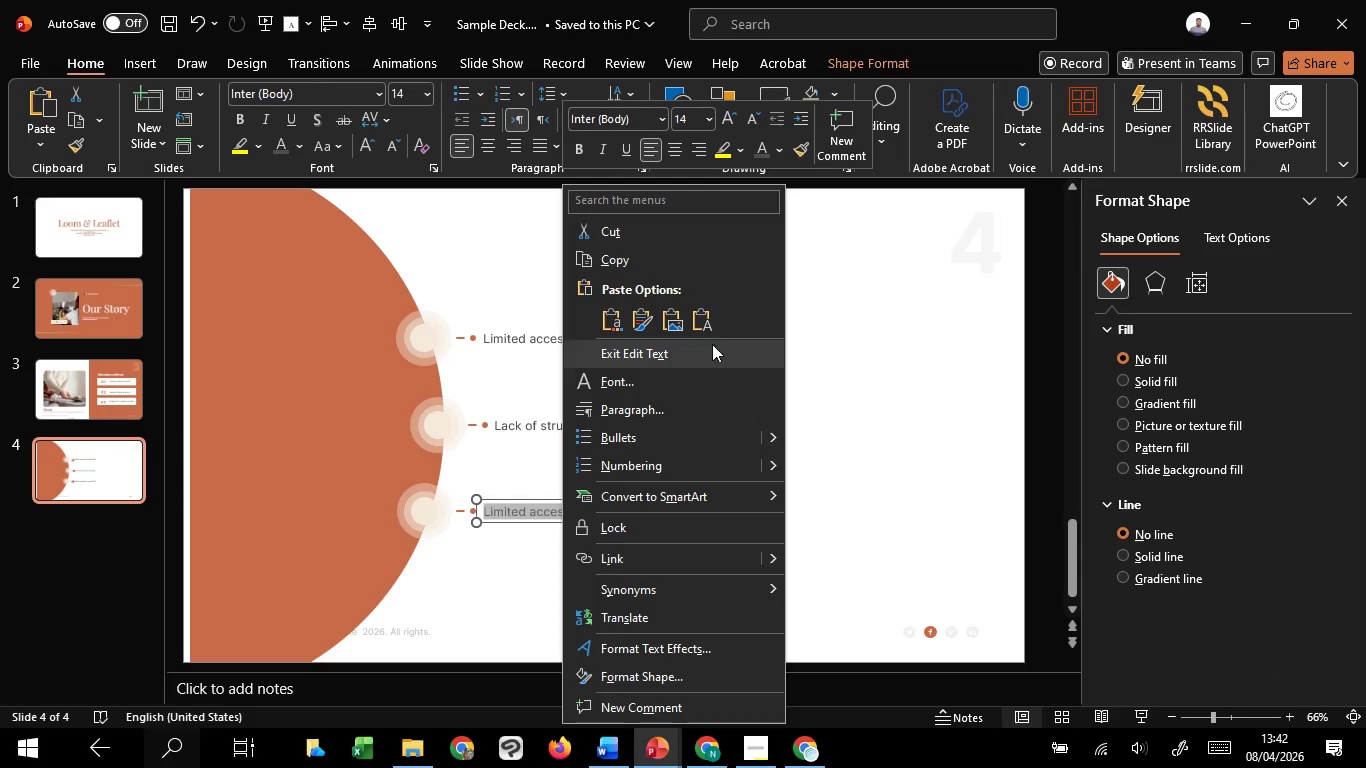 
left_click([706, 330])
 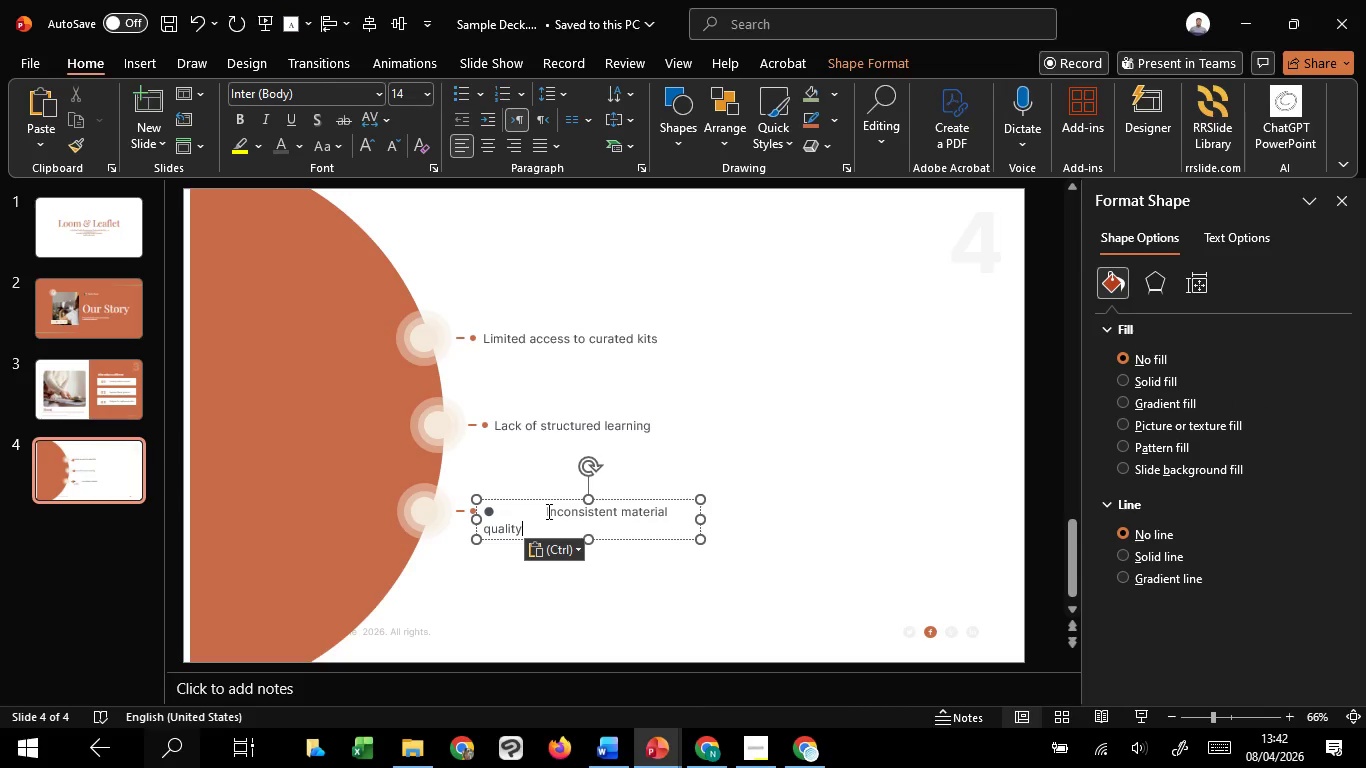 
left_click_drag(start_coordinate=[545, 511], to_coordinate=[476, 498])
 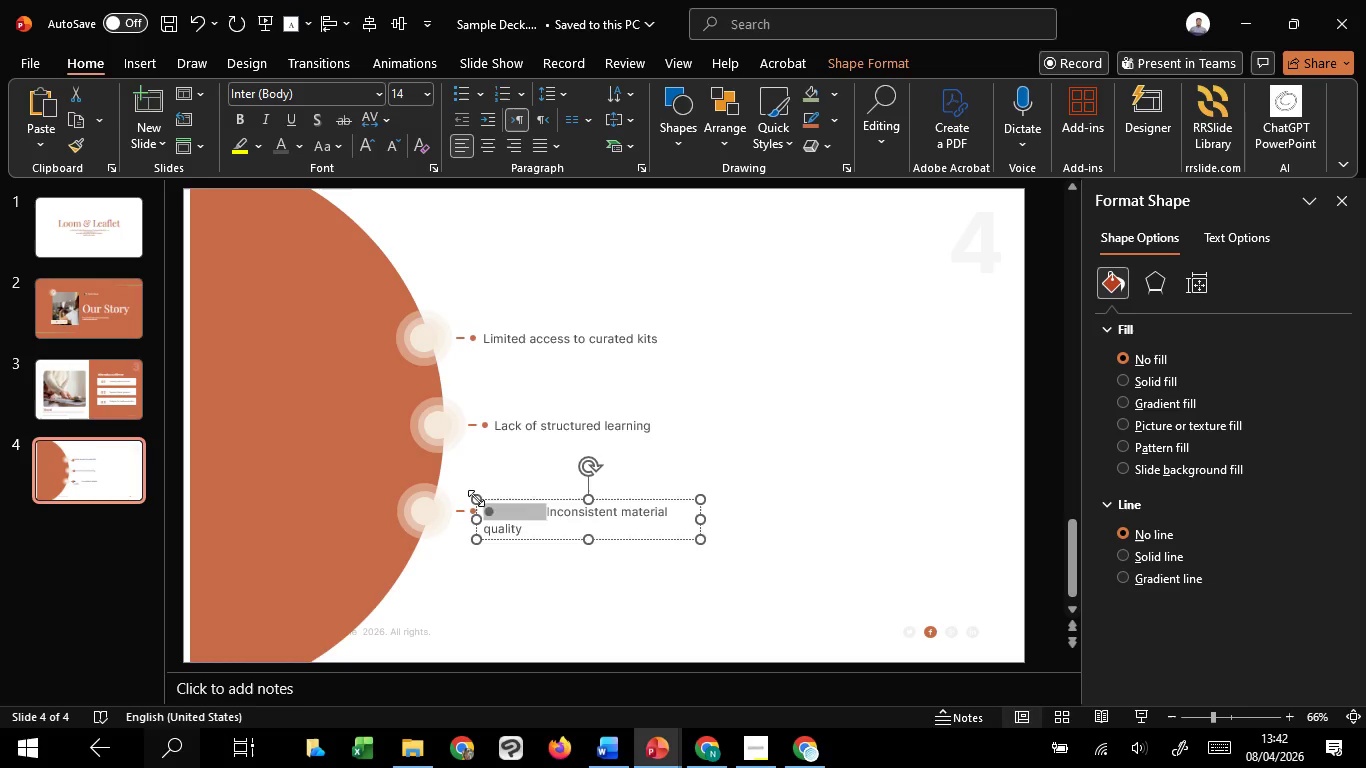 
key(Backspace)
 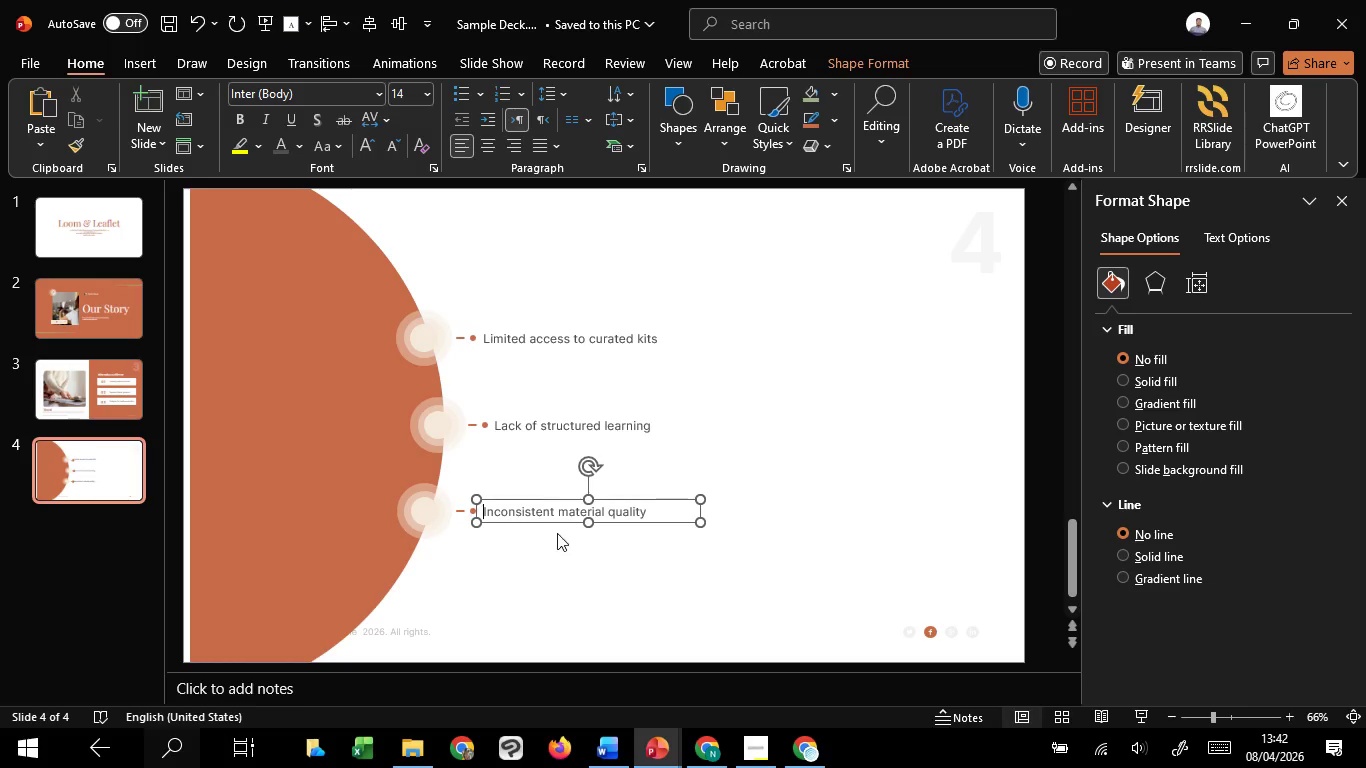 
hold_key(key=ShiftLeft, duration=1.52)
left_click([539, 427])
 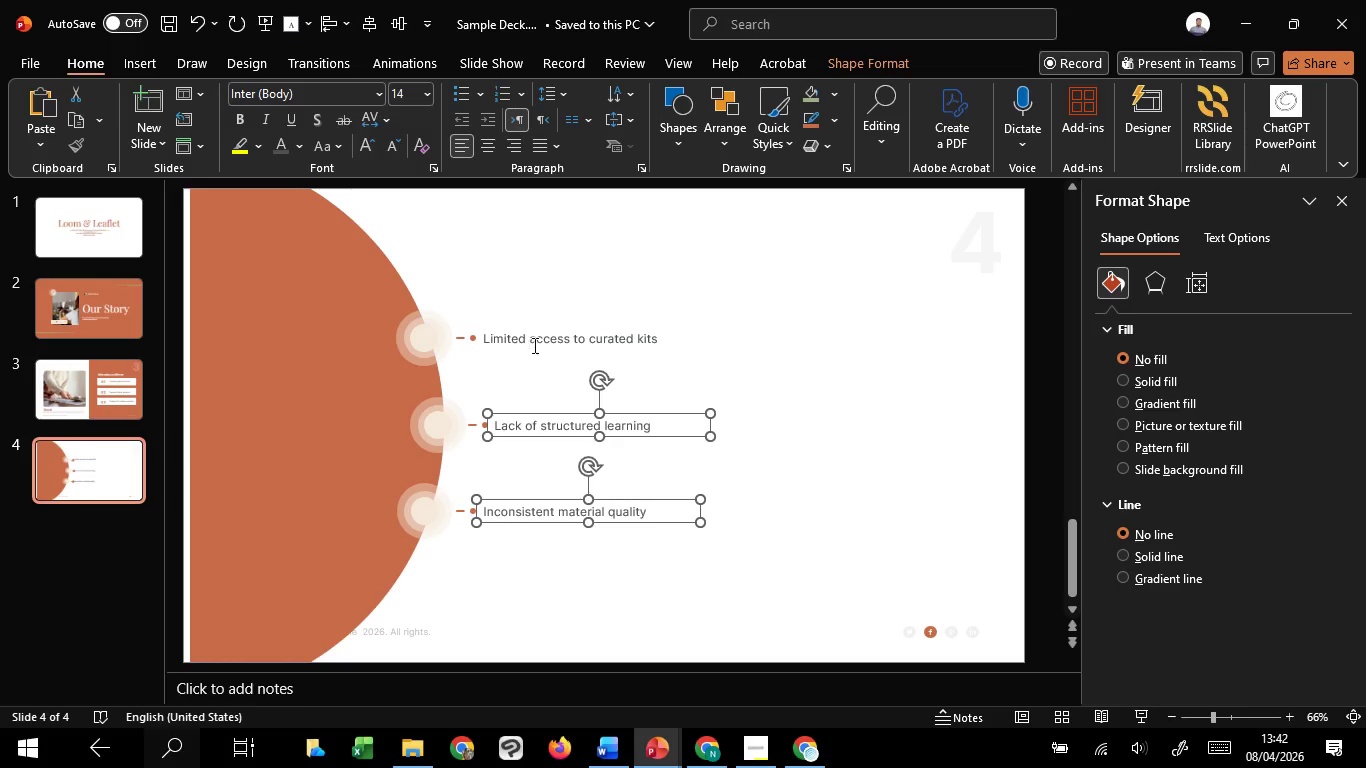 
left_click([533, 345])
 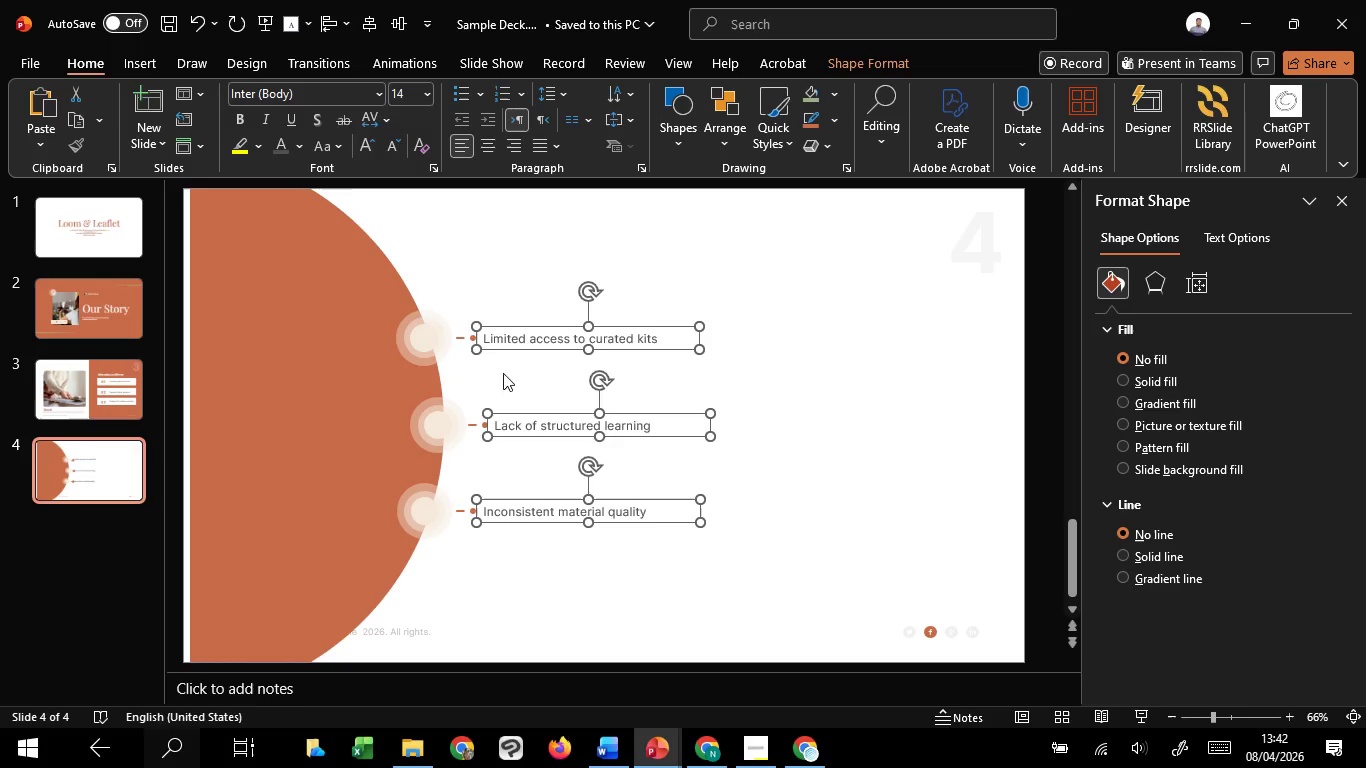 
hold_key(key=ShiftLeft, duration=1.51)
left_click([363, 151])
 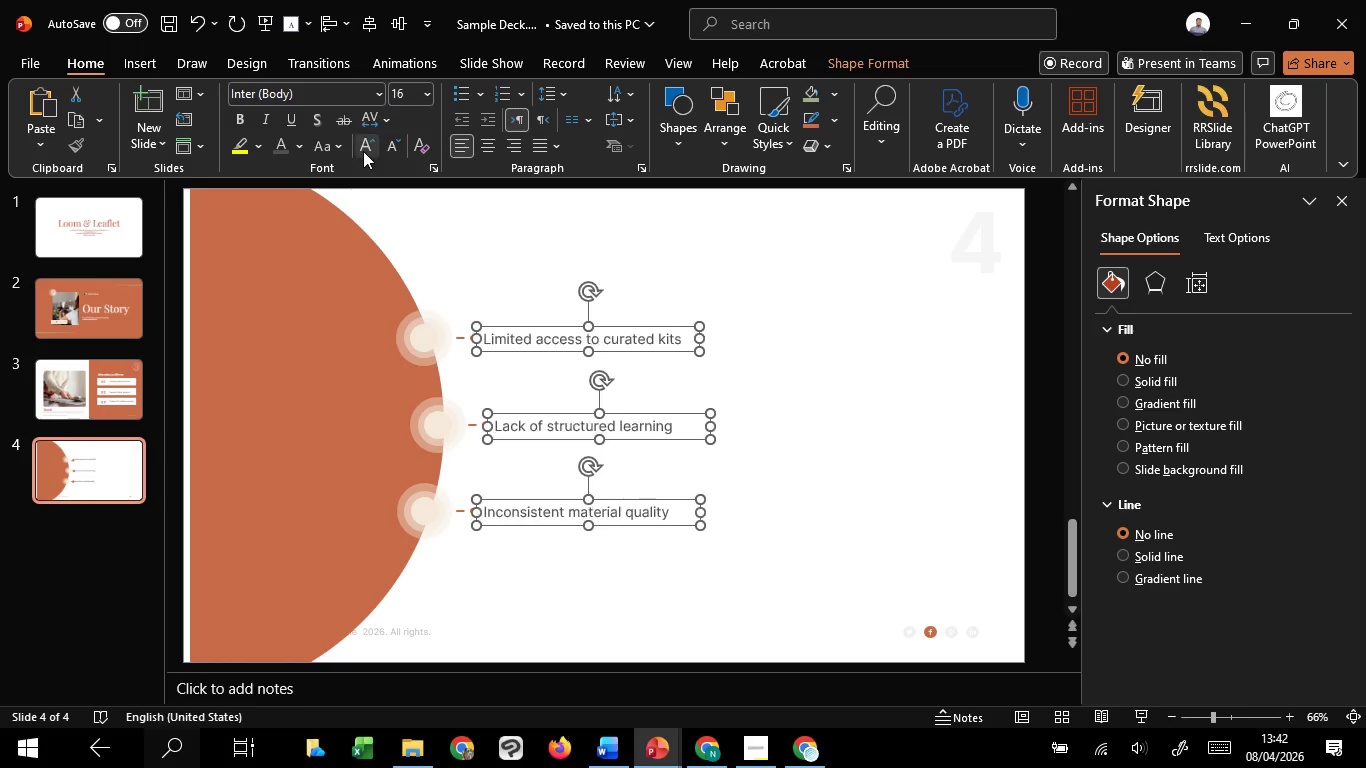 
double_click([363, 151])
 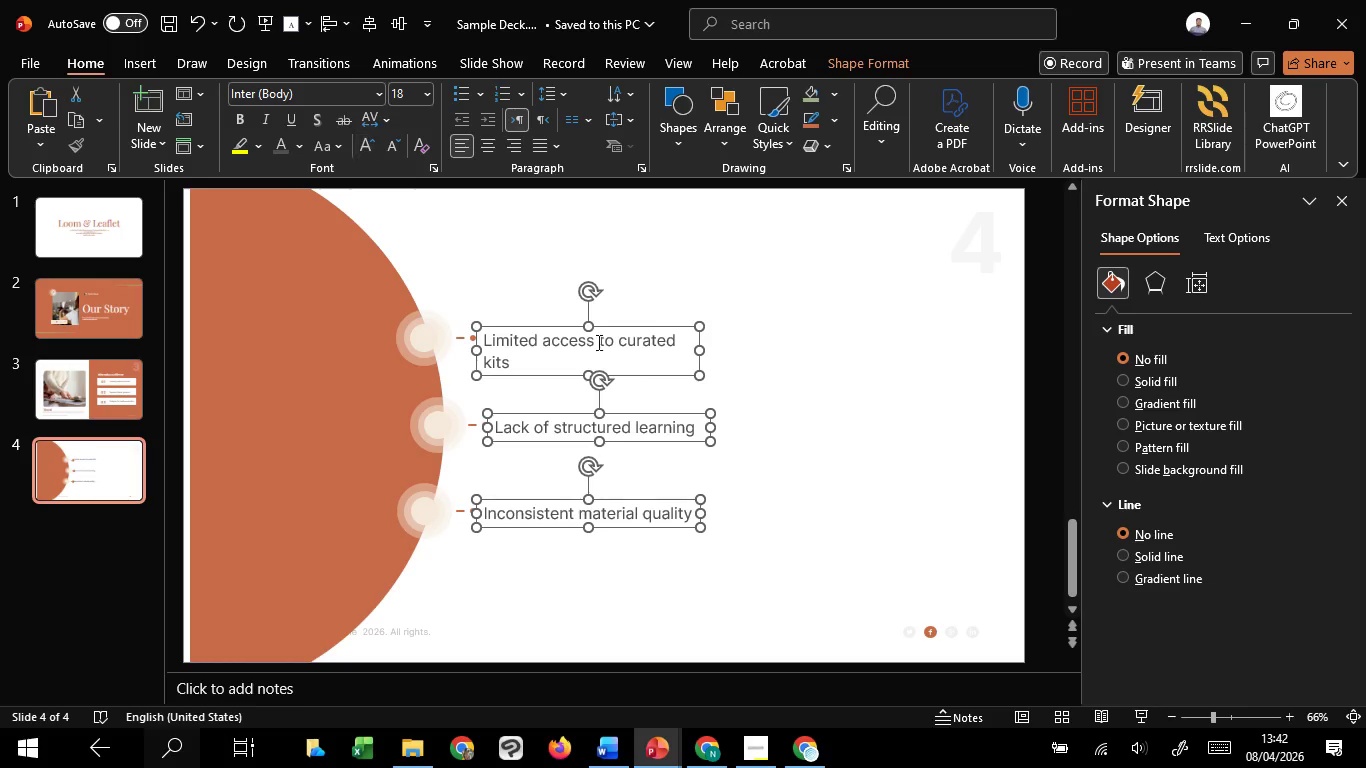 
hold_key(key=ShiftLeft, duration=1.5)
left_click_drag(start_coordinate=[702, 353], to_coordinate=[723, 352])
 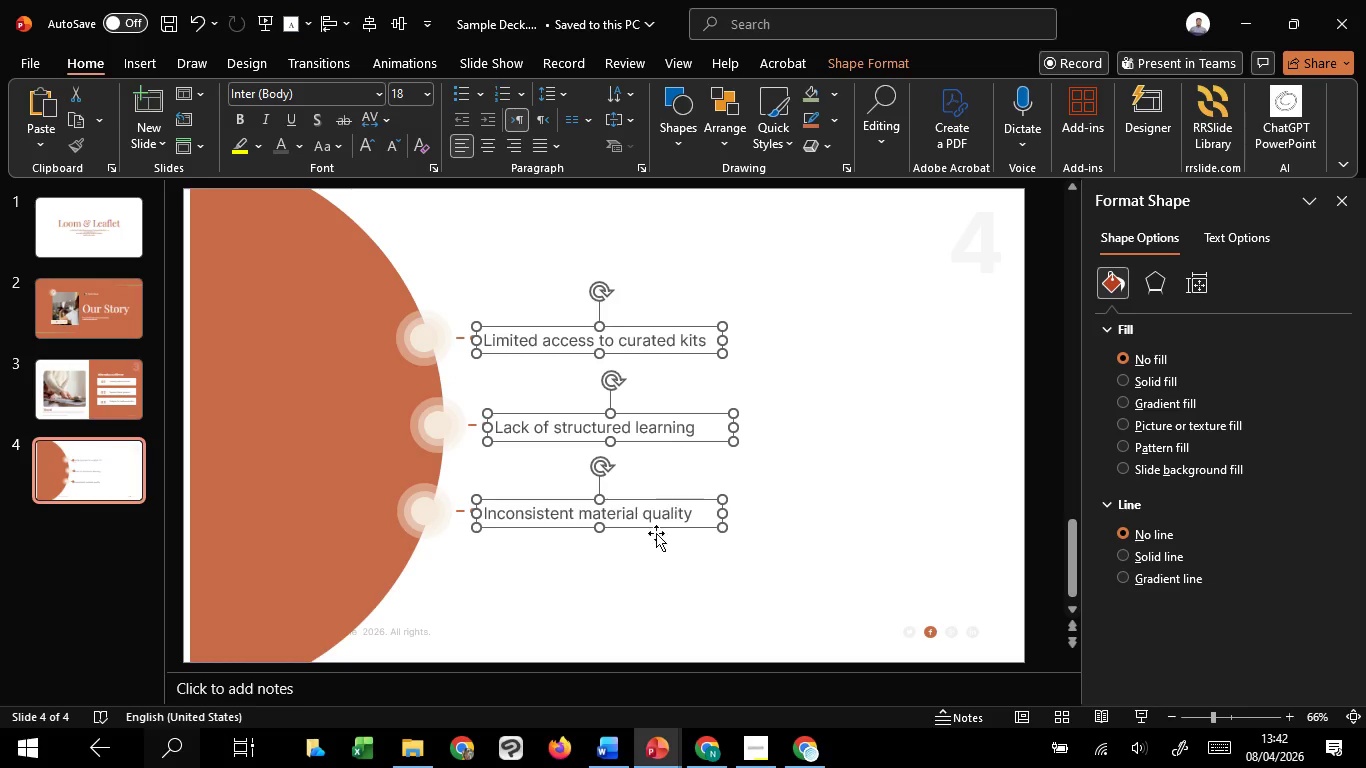 
hold_key(key=ShiftLeft, duration=1.53)
 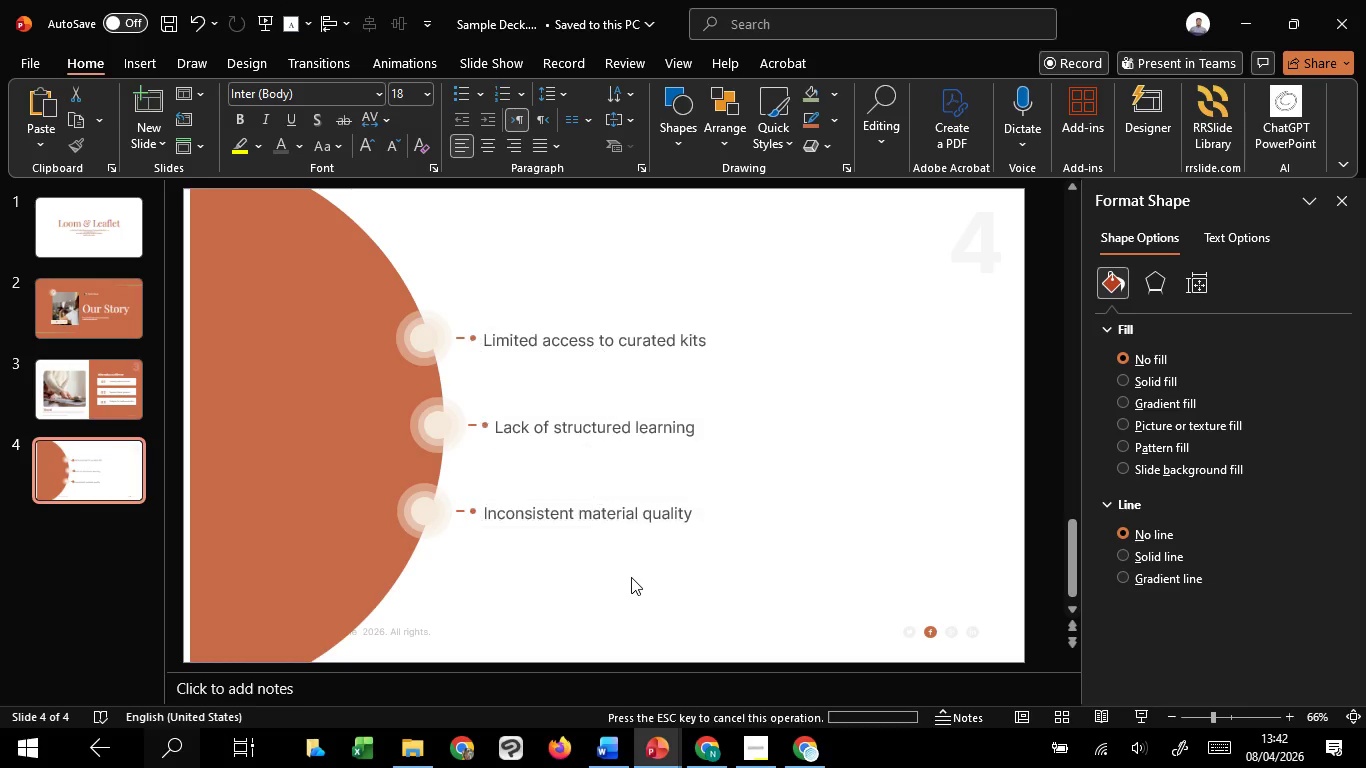 
hold_key(key=ShiftLeft, duration=0.48)
 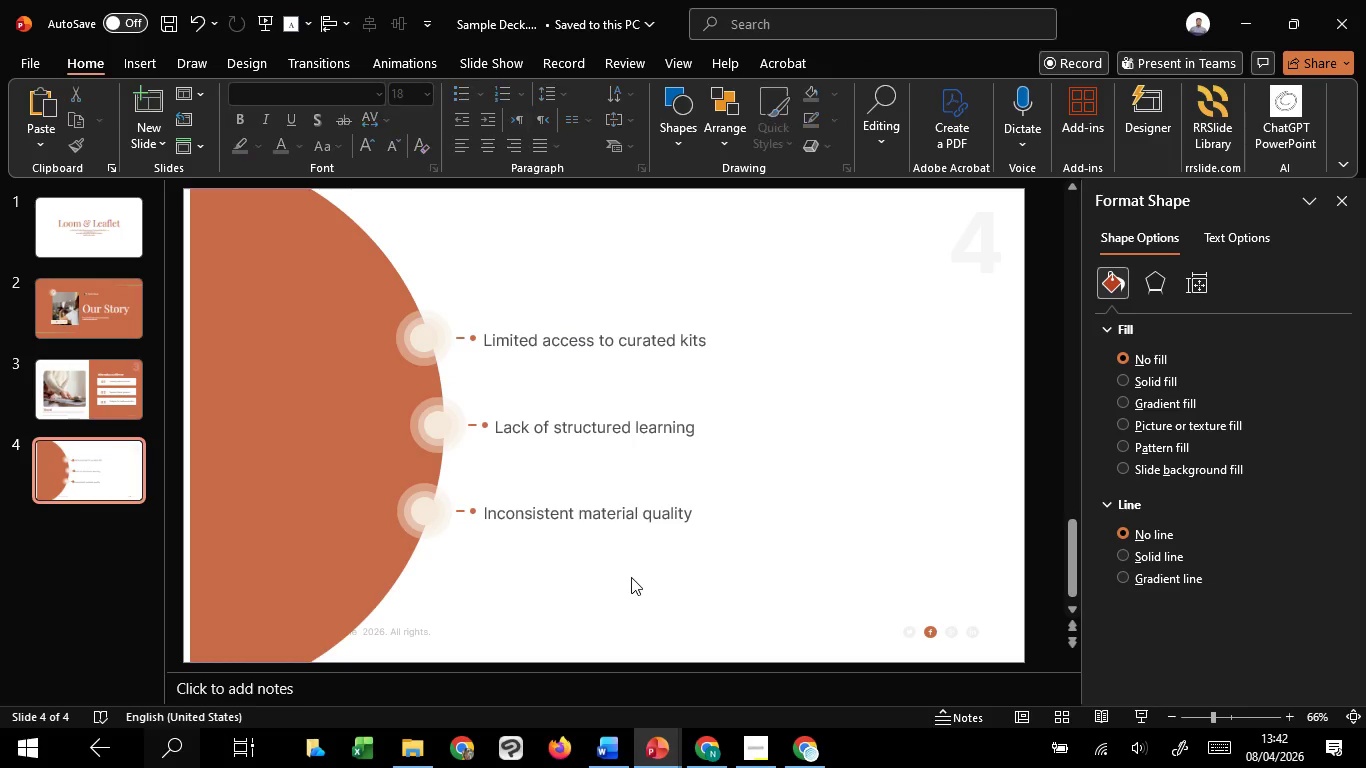 
left_click([631, 577])
 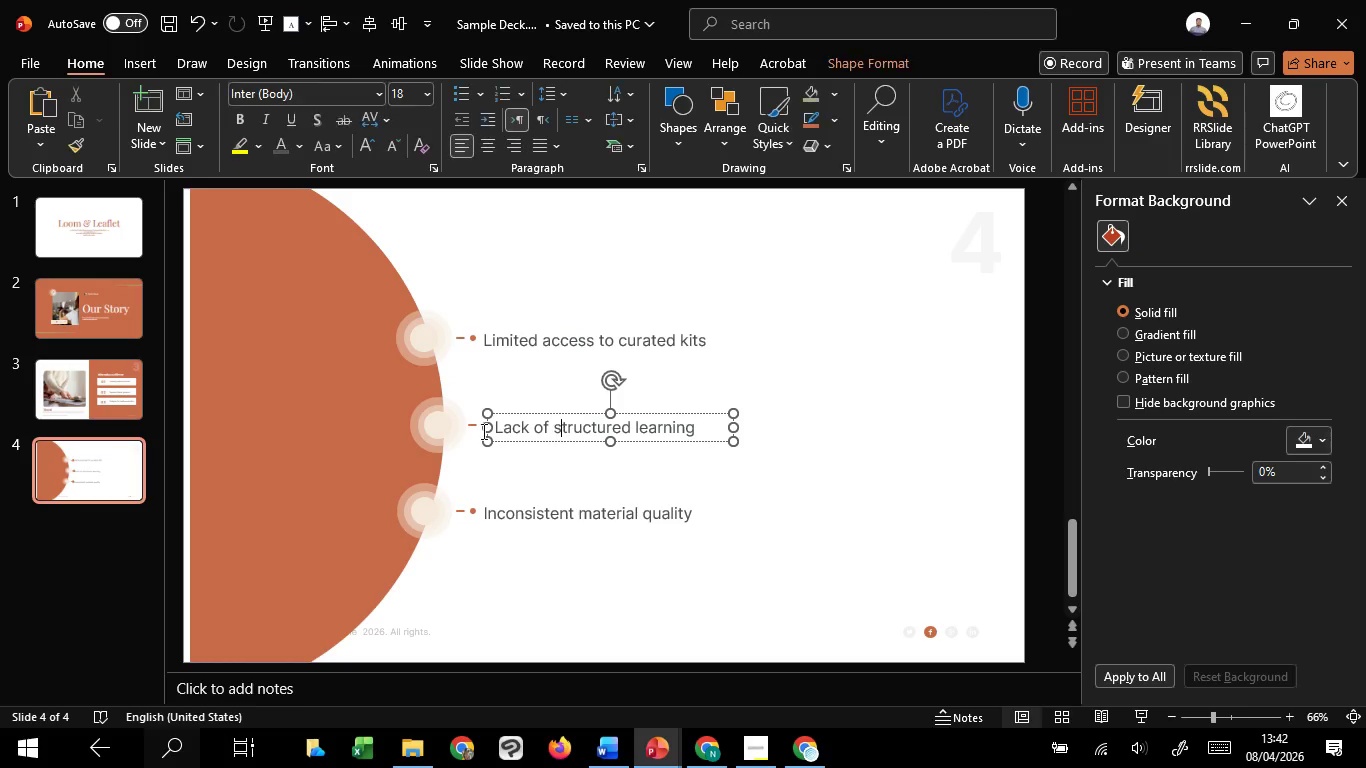 
hold_key(key=ShiftLeft, duration=1.51)
left_click([474, 422])
 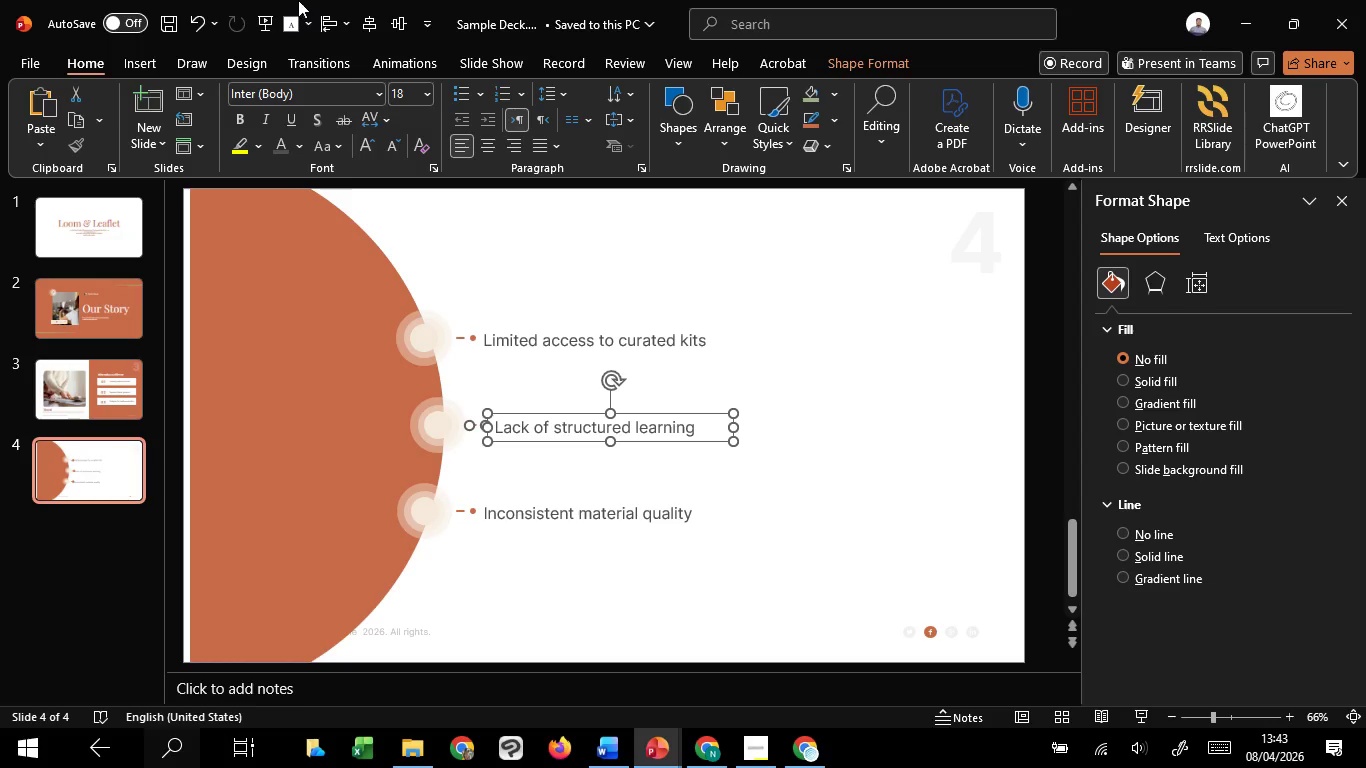 
hold_key(key=ShiftLeft, duration=1.19)
left_click([400, 14])
 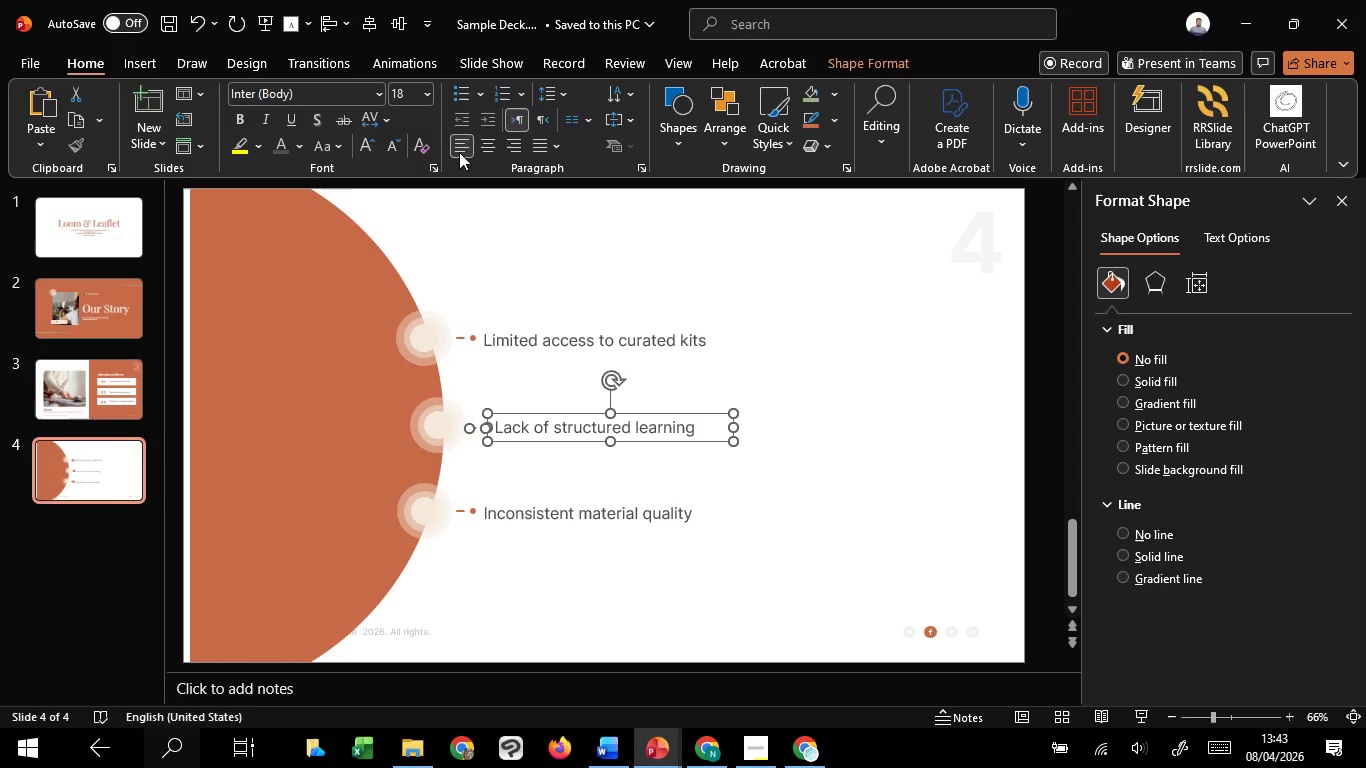 
hold_key(key=ControlLeft, duration=1.5)
 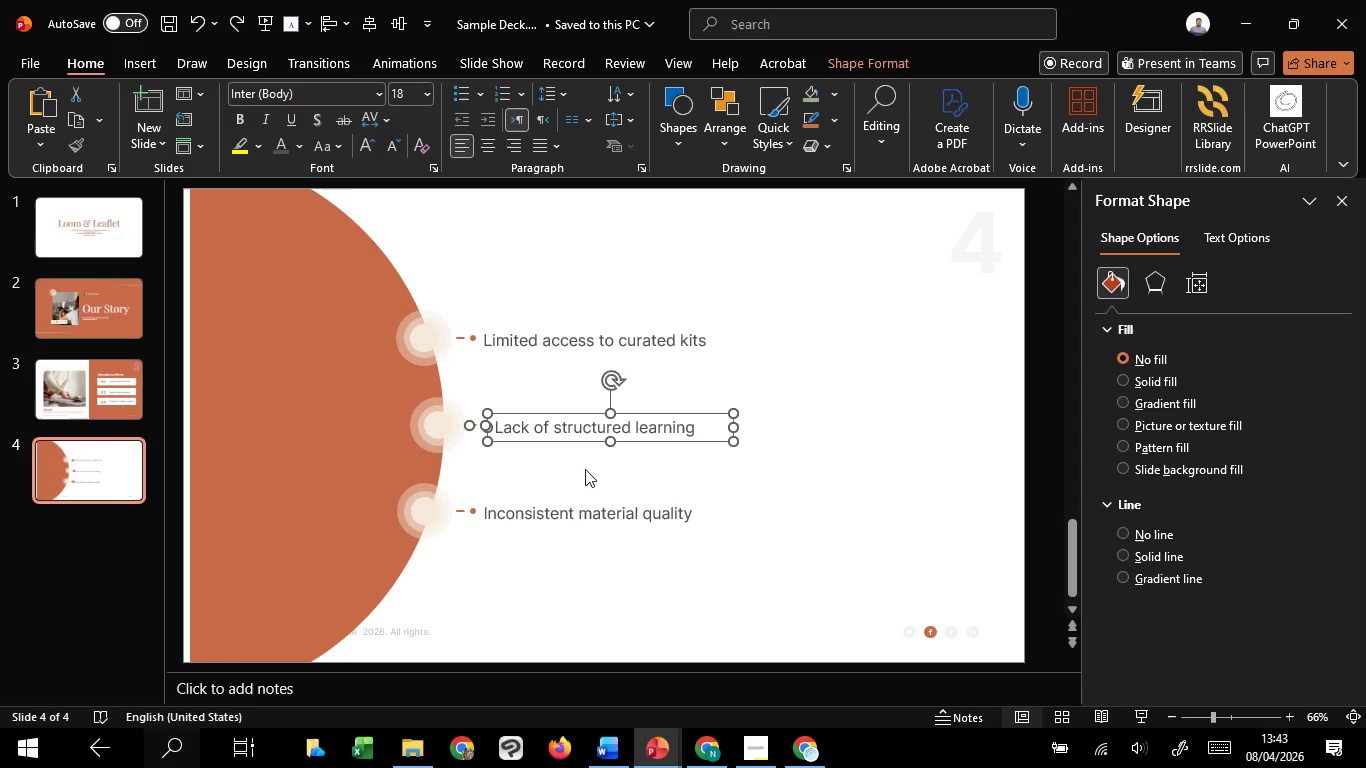 
key(Control+Z)
 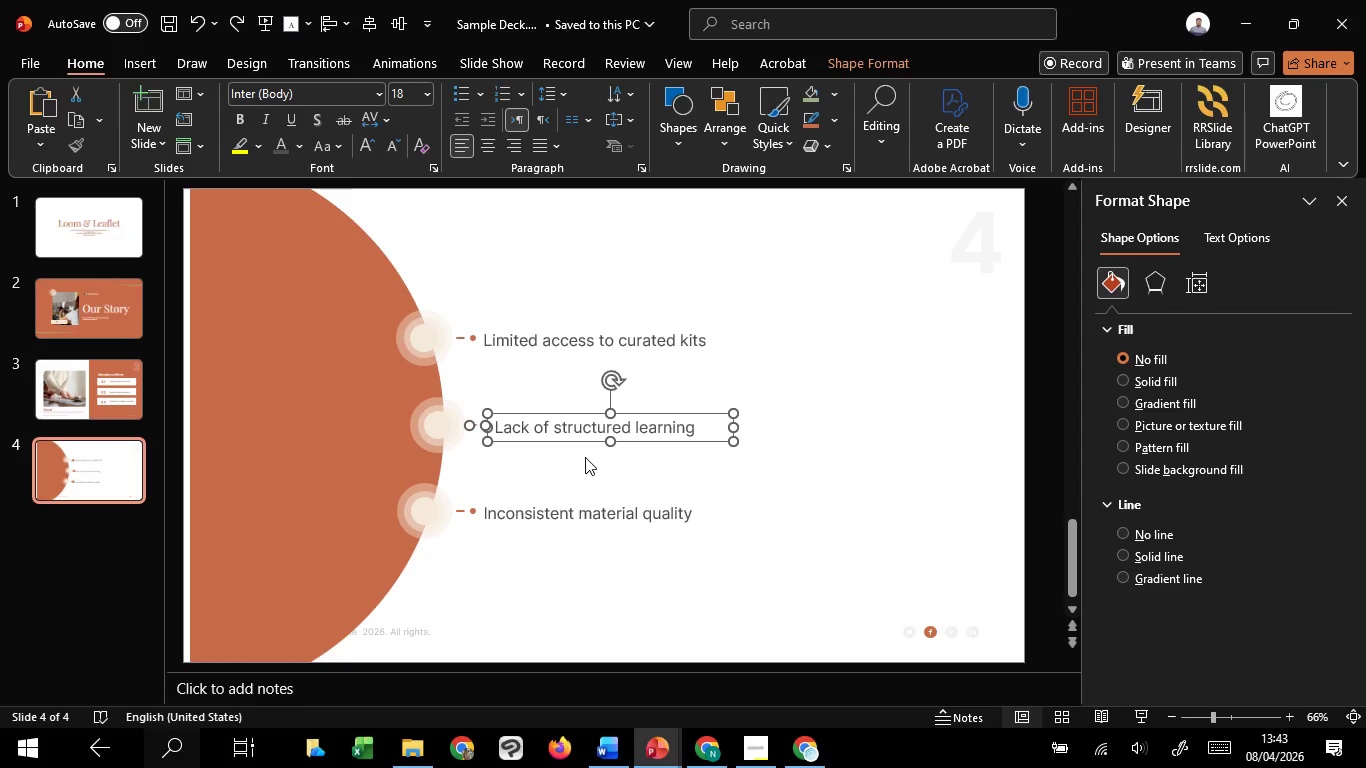 
hold_key(key=ControlLeft, duration=0.64)
scroll: coordinate [601, 460], scroll_direction: up, amount: 5.0
 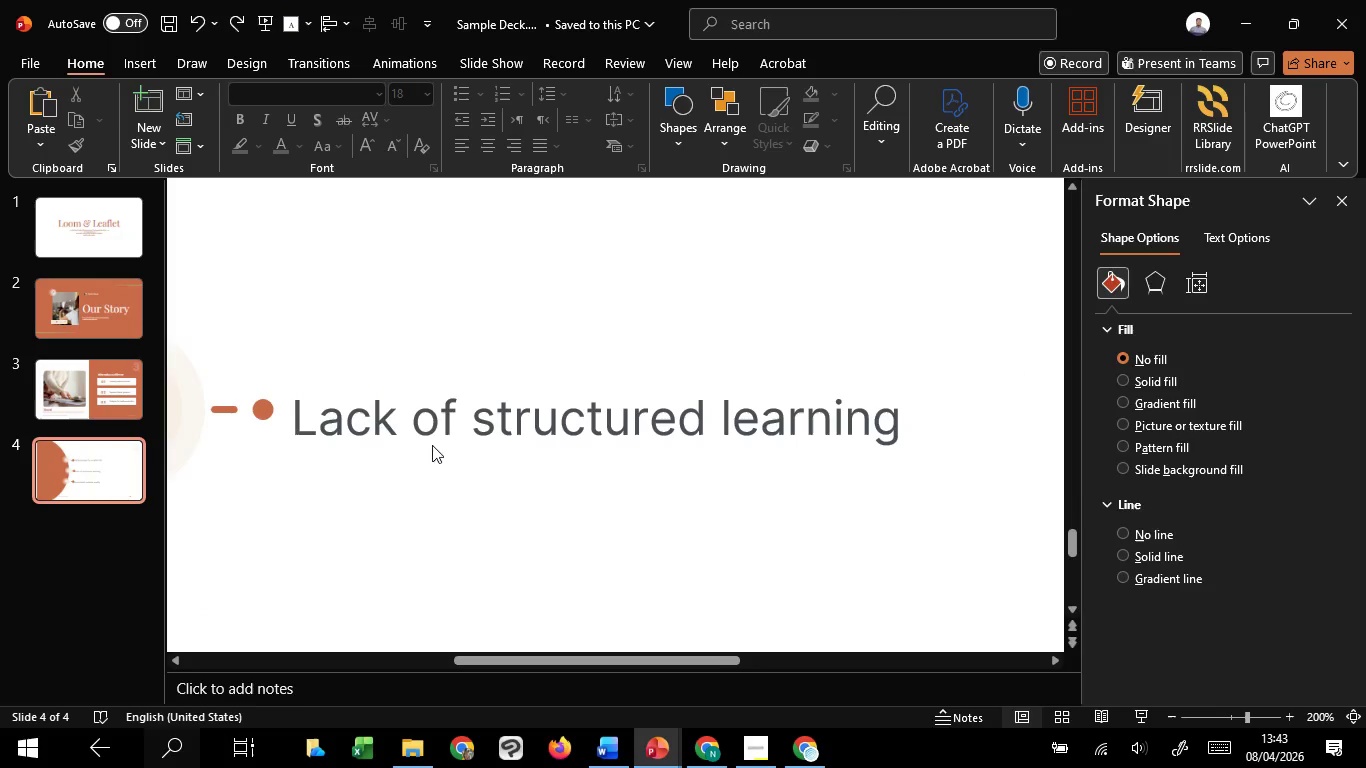 
double_click([434, 422])
 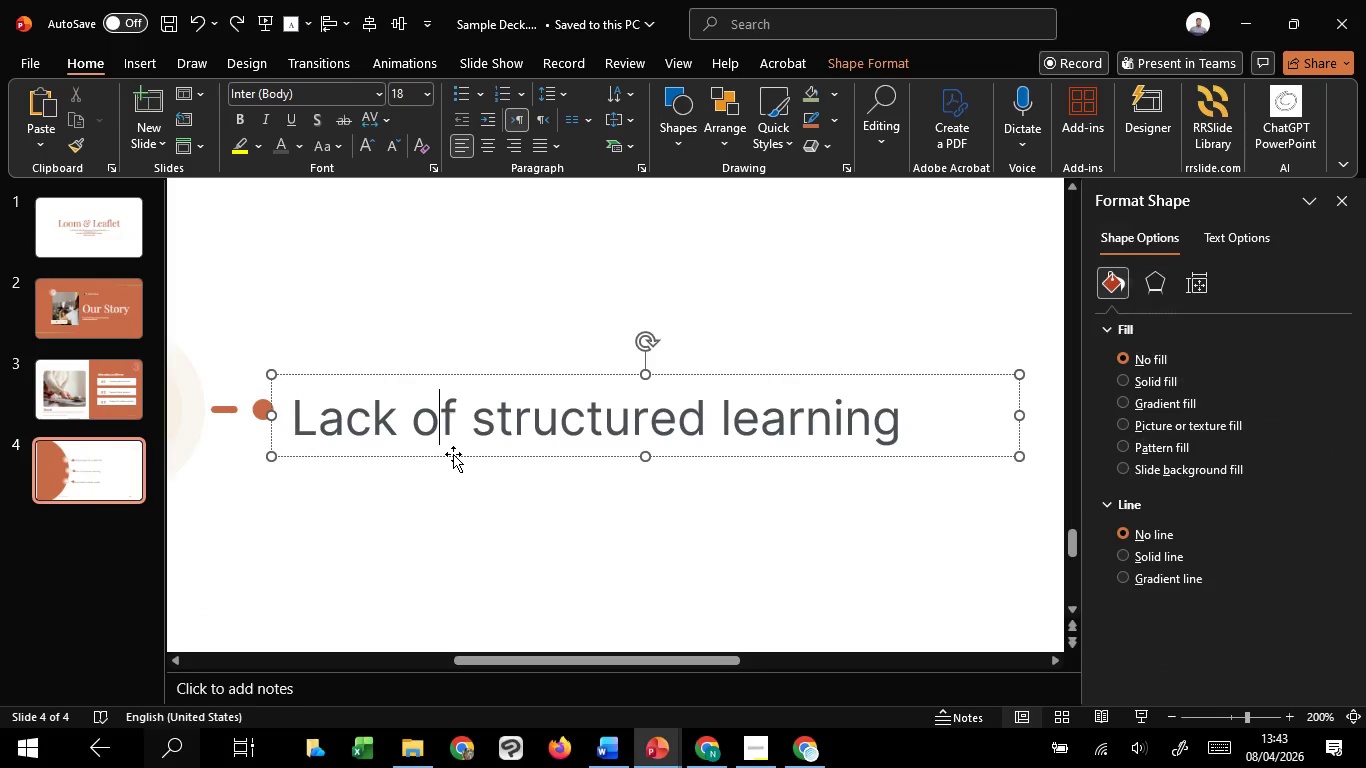 
left_click_drag(start_coordinate=[453, 454], to_coordinate=[454, 444])
 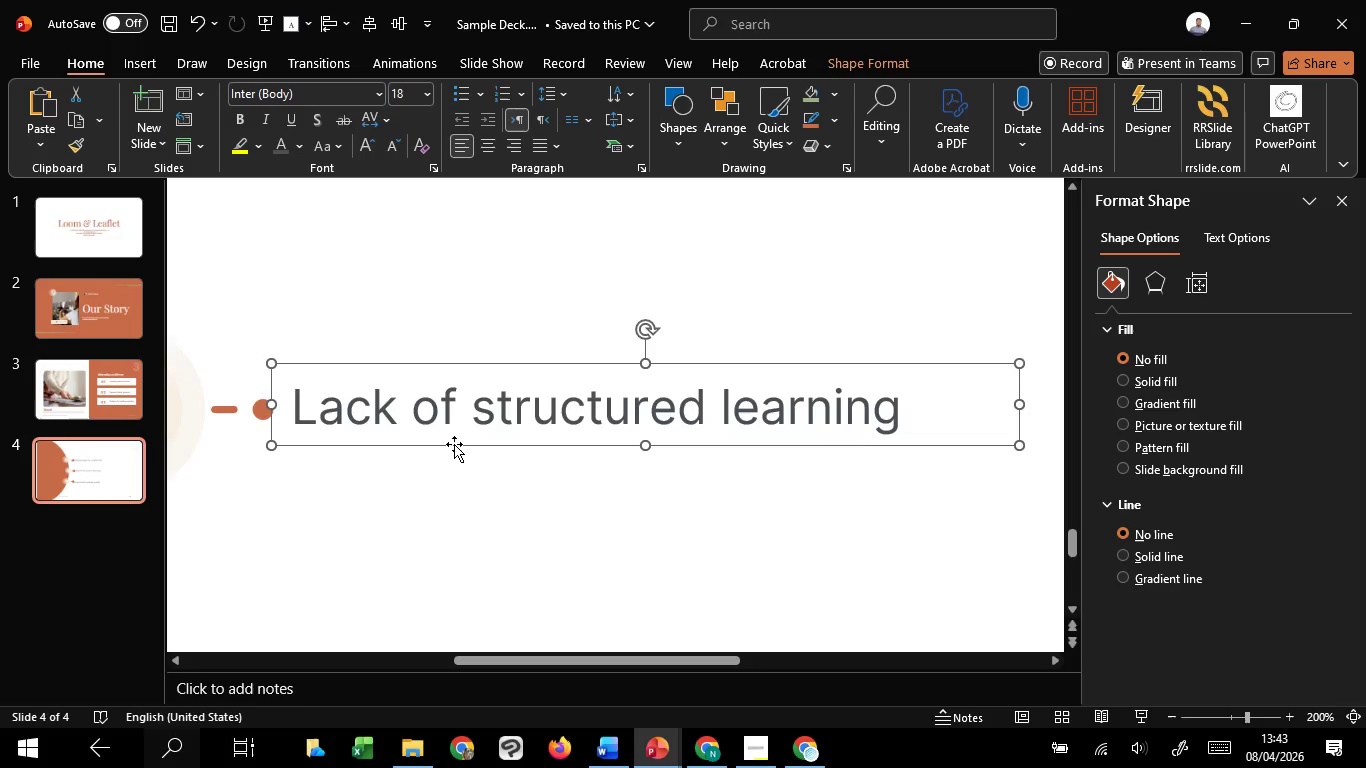 
hold_key(key=ShiftLeft, duration=1.52)
 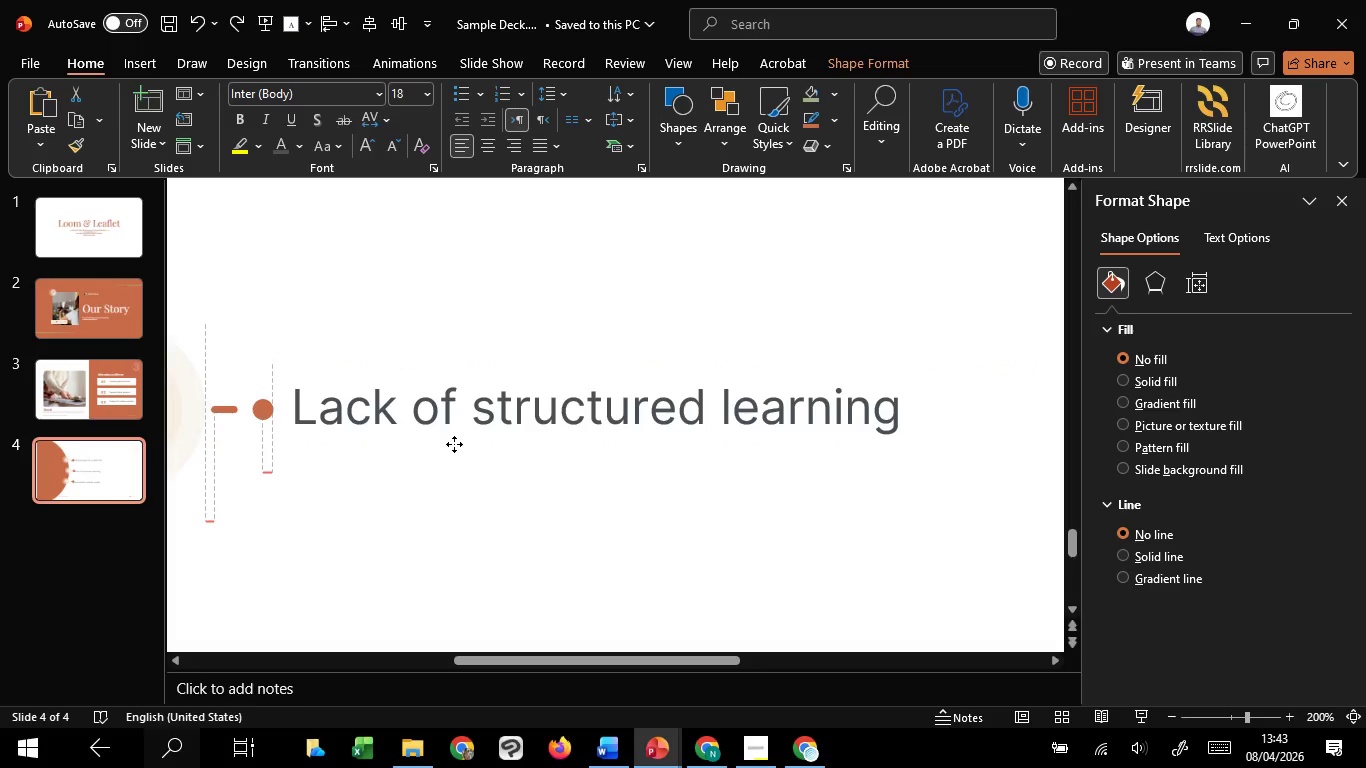 
hold_key(key=ShiftLeft, duration=1.5)
 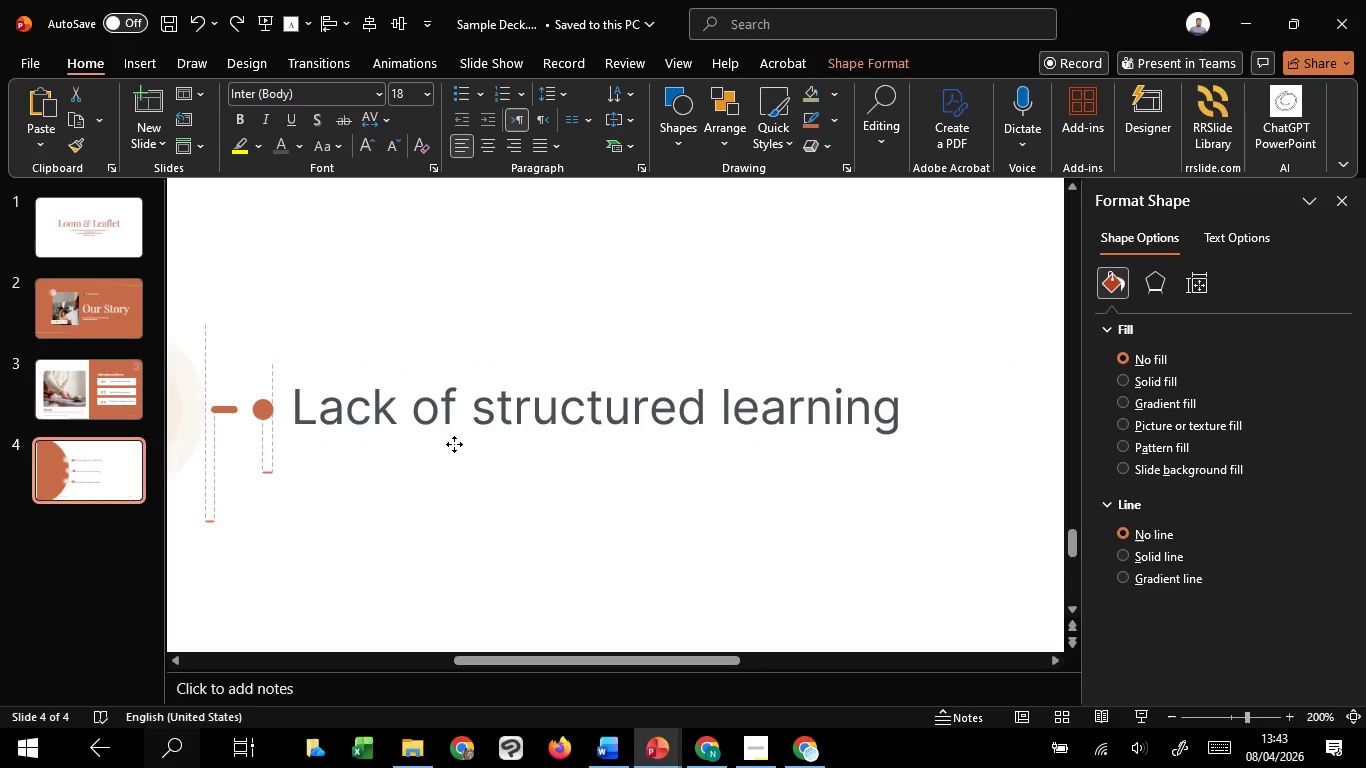 
hold_key(key=ShiftLeft, duration=1.5)
 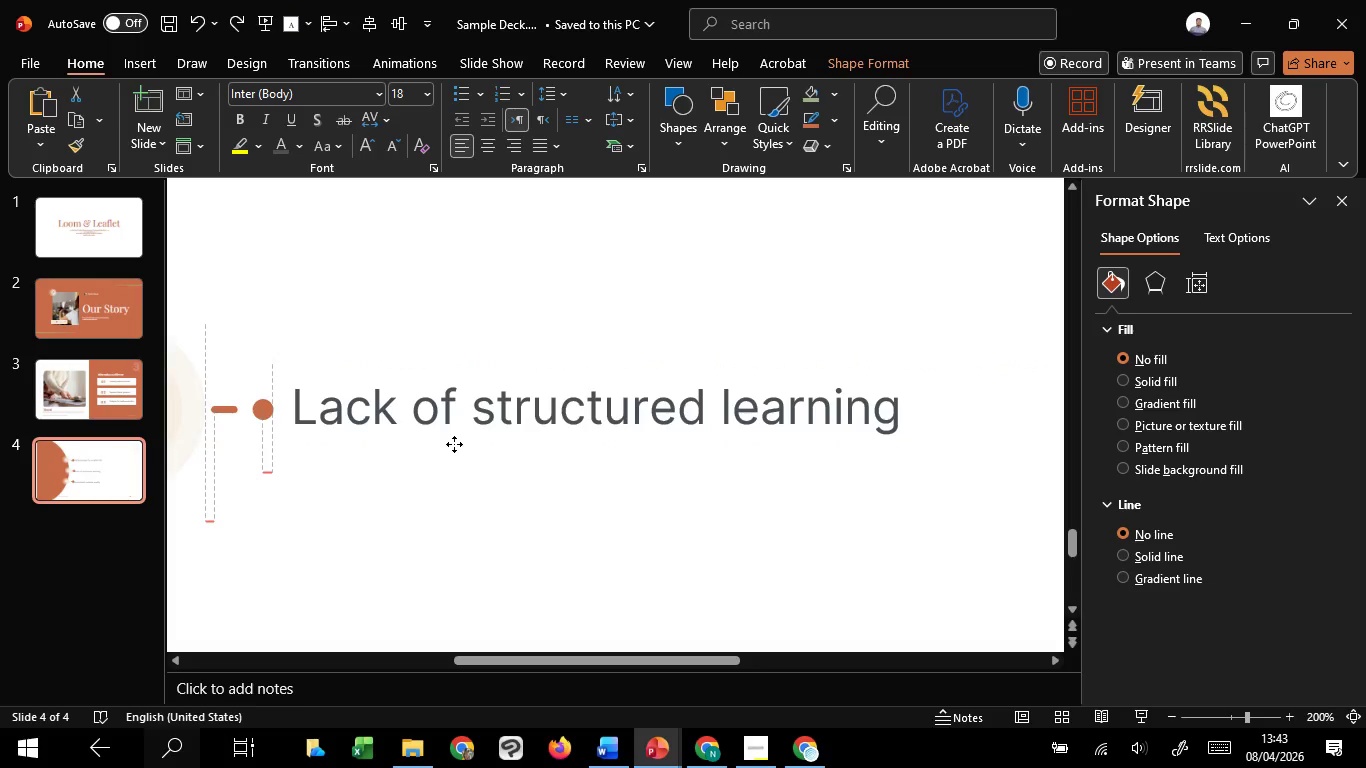 
hold_key(key=ShiftLeft, duration=1.51)
 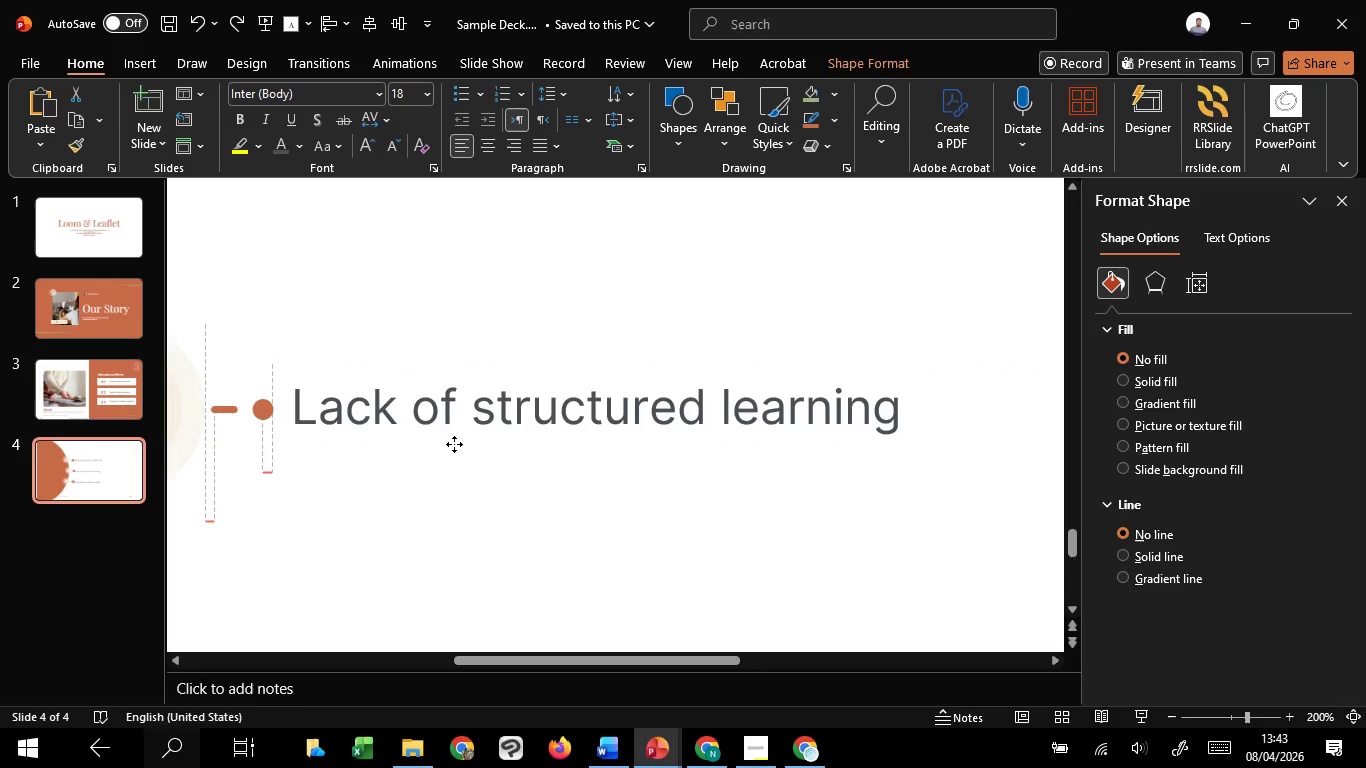 
hold_key(key=ShiftLeft, duration=1.5)
 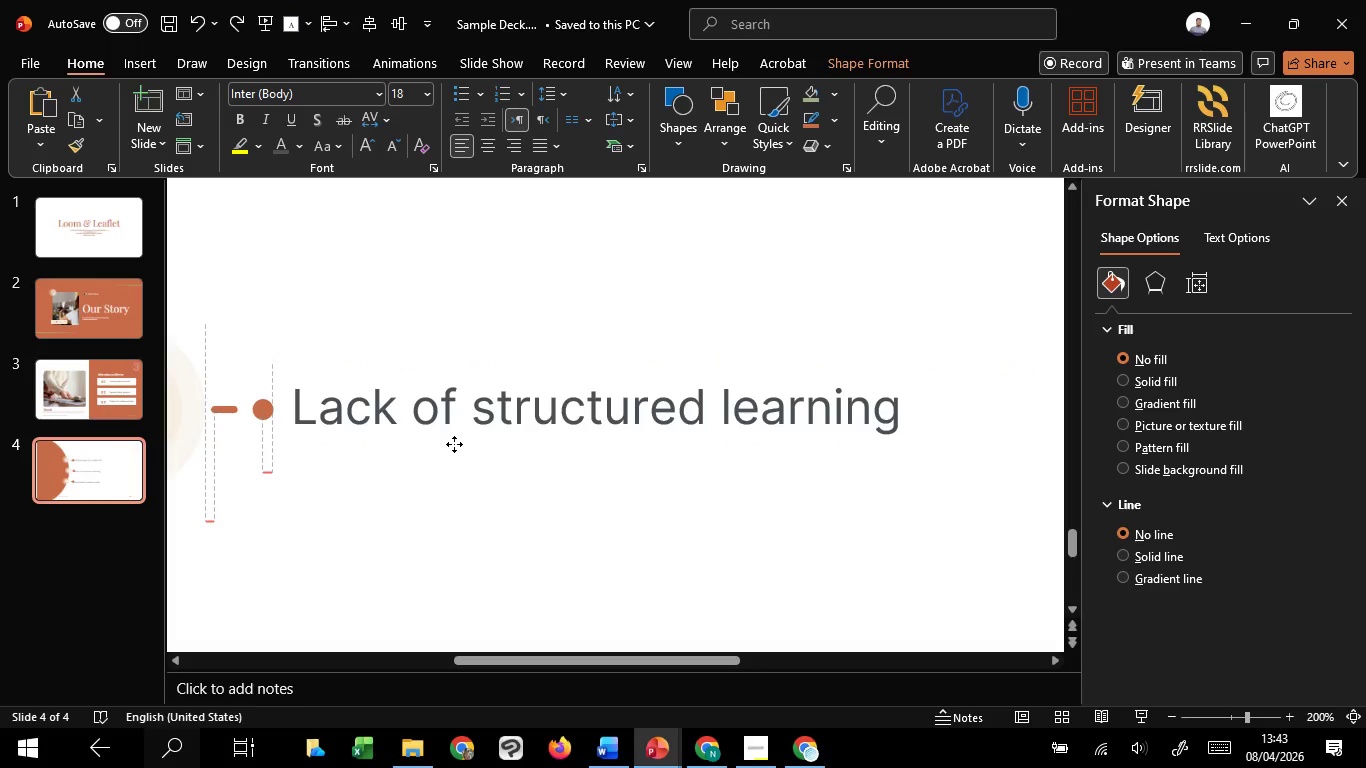 
hold_key(key=ShiftLeft, duration=1.52)
 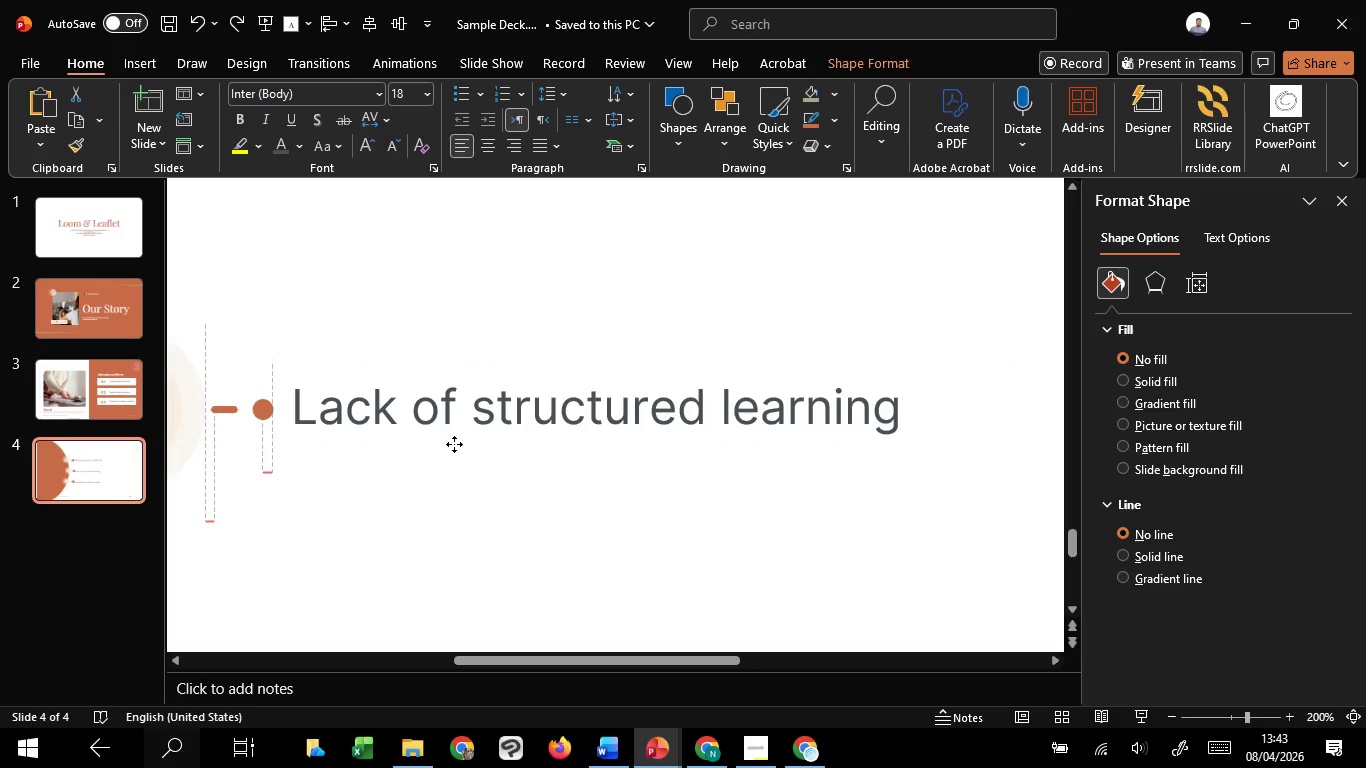 
hold_key(key=ShiftLeft, duration=1.5)
 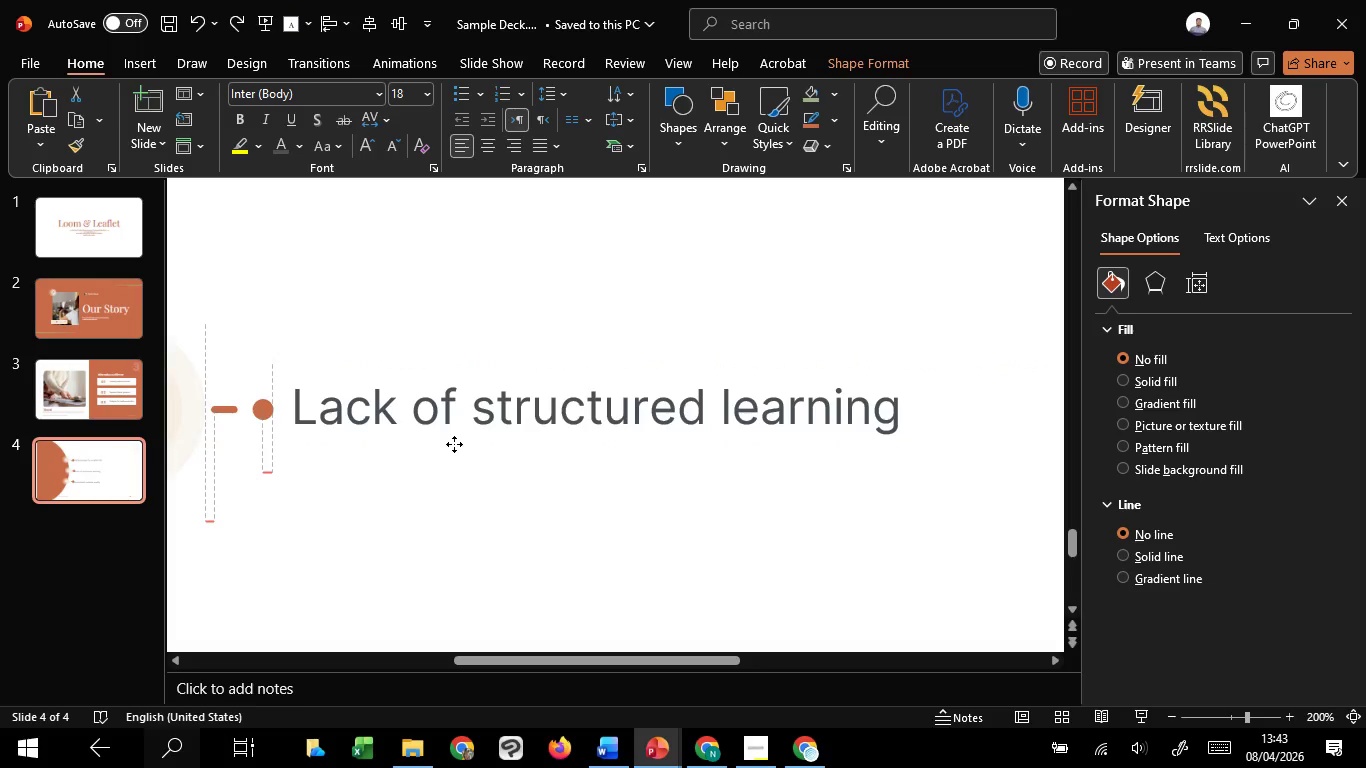 
hold_key(key=ShiftLeft, duration=1.5)
 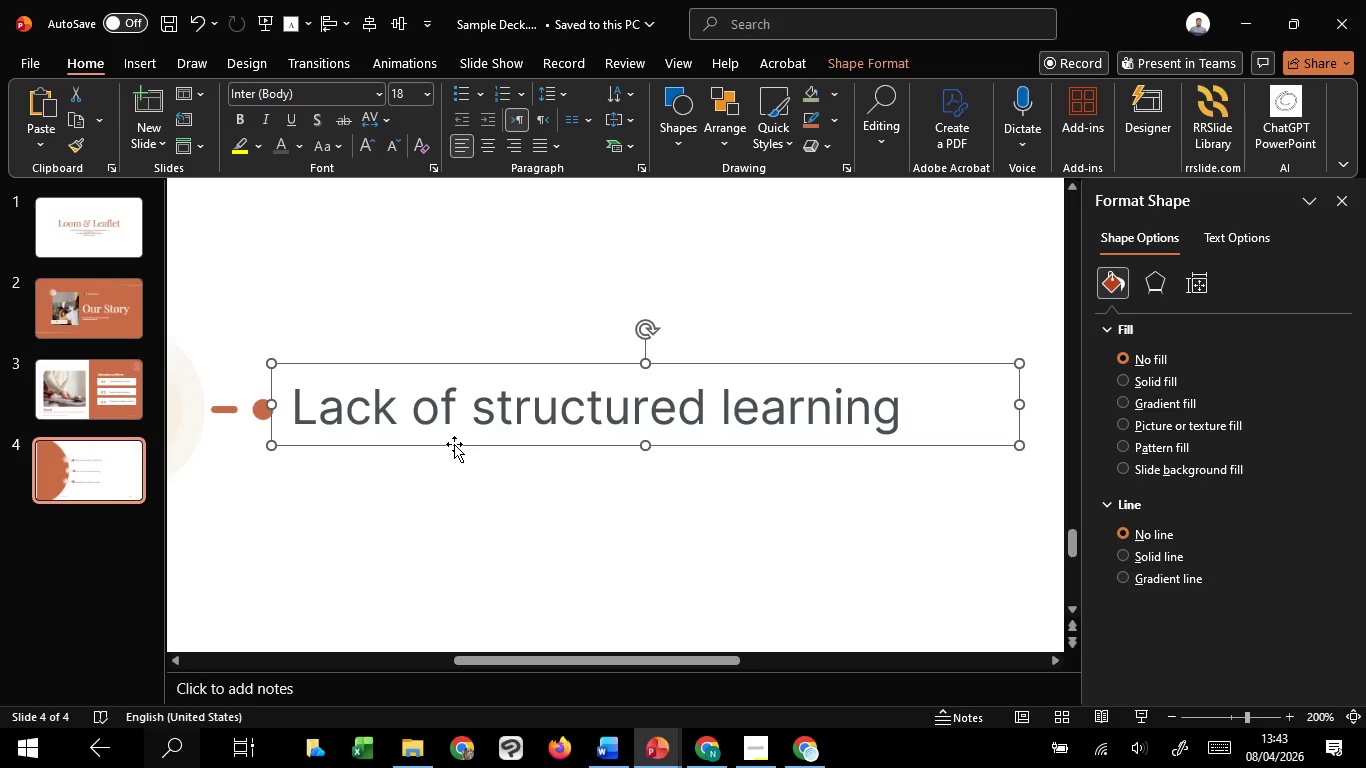 
key(Shift+ShiftLeft)
 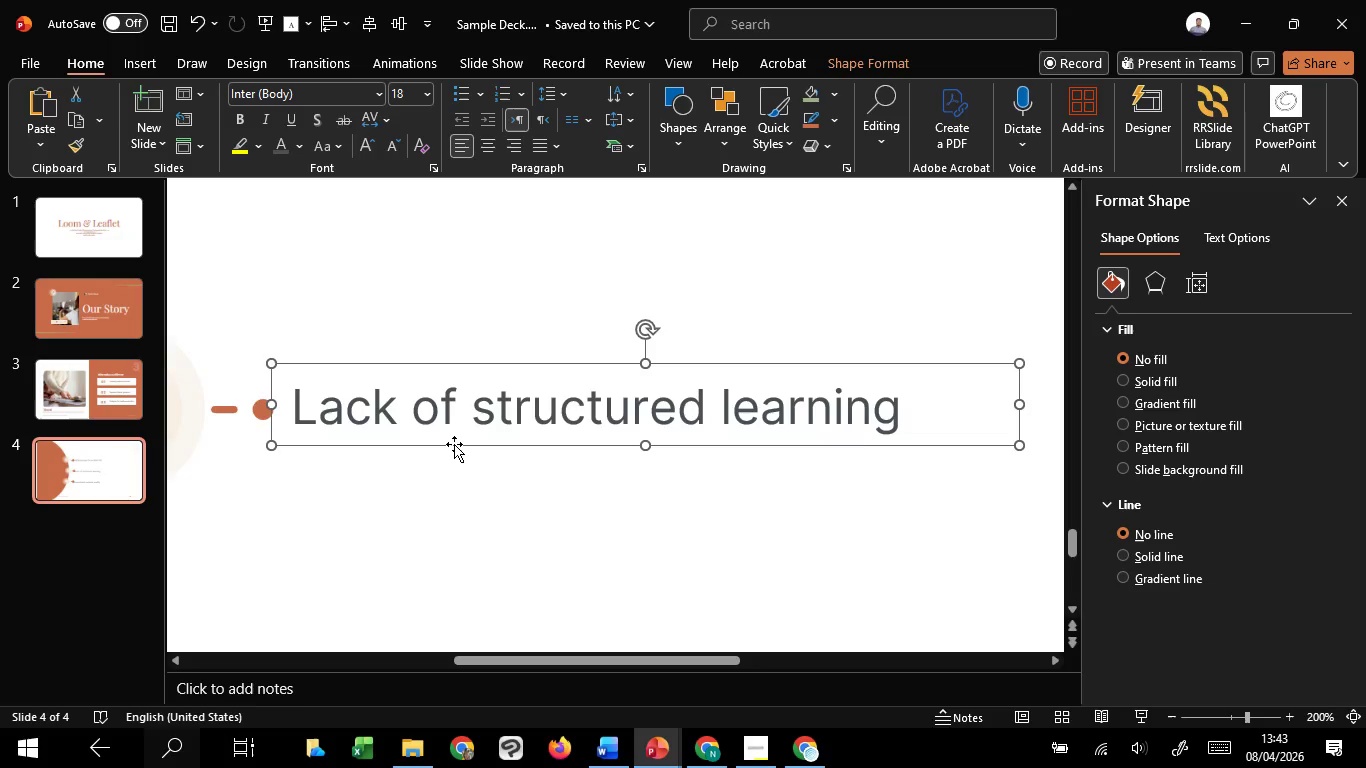 
key(Shift+ShiftLeft)
 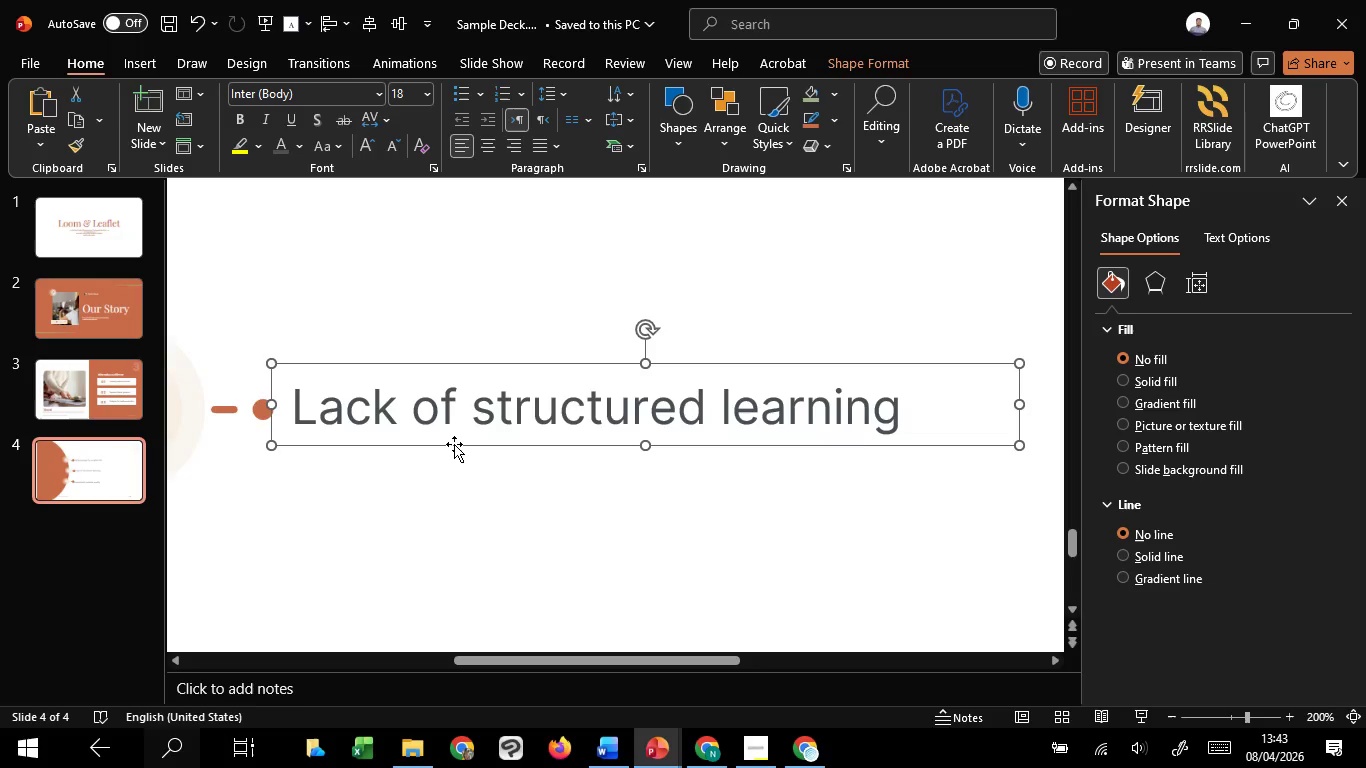 
wait(8.39)
 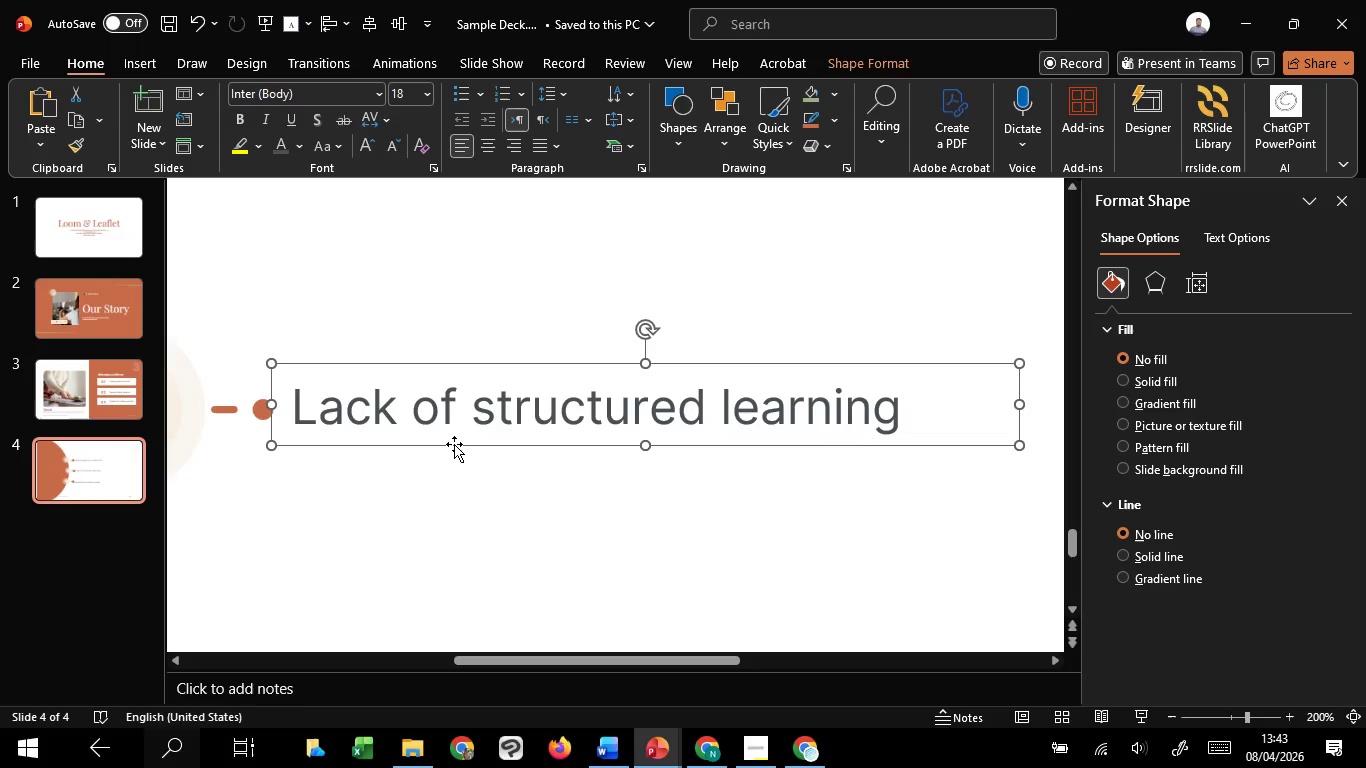 
hold_key(key=ControlLeft, duration=1.52)
scroll: coordinate [454, 444], scroll_direction: down, amount: 1.0
 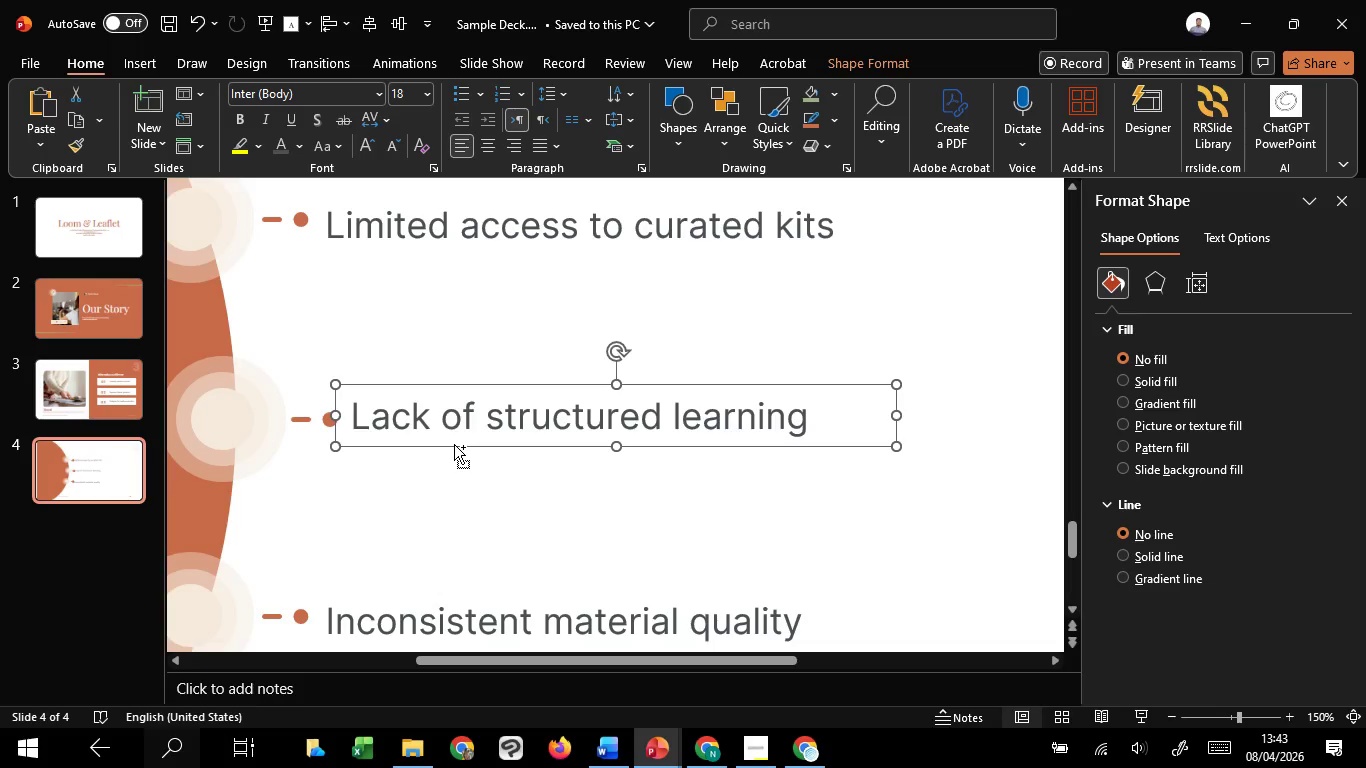 
hold_key(key=ControlLeft, duration=0.34)
 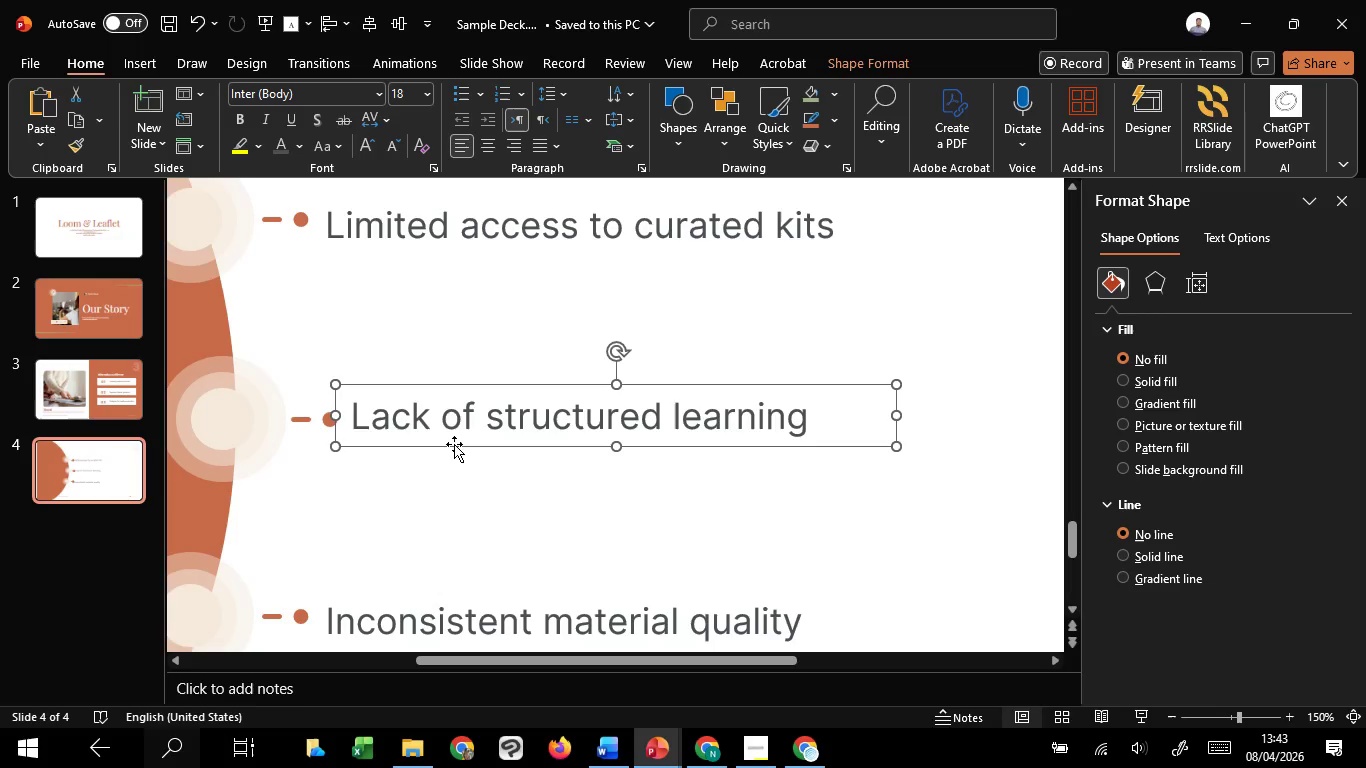 
hold_key(key=ControlLeft, duration=0.56)
 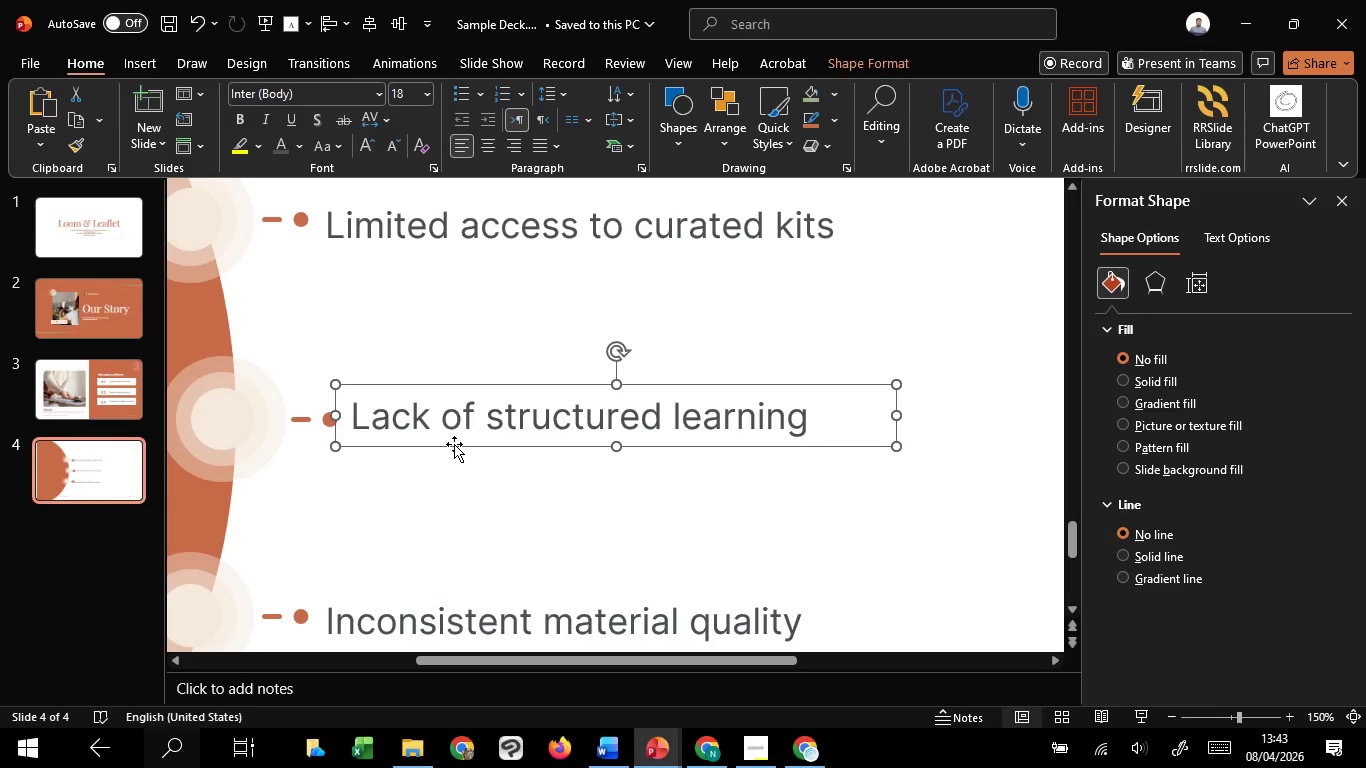 
key(ArrowDown)
 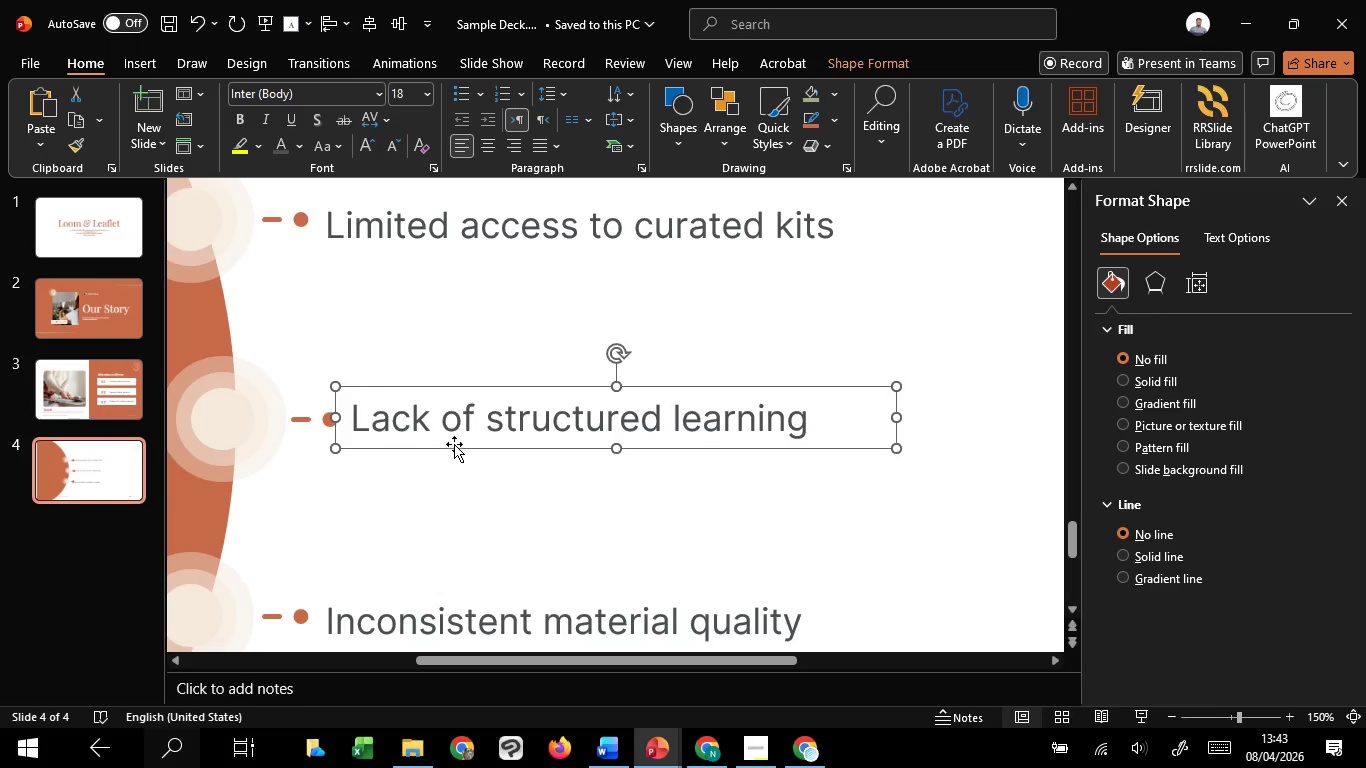 
key(ArrowDown)
 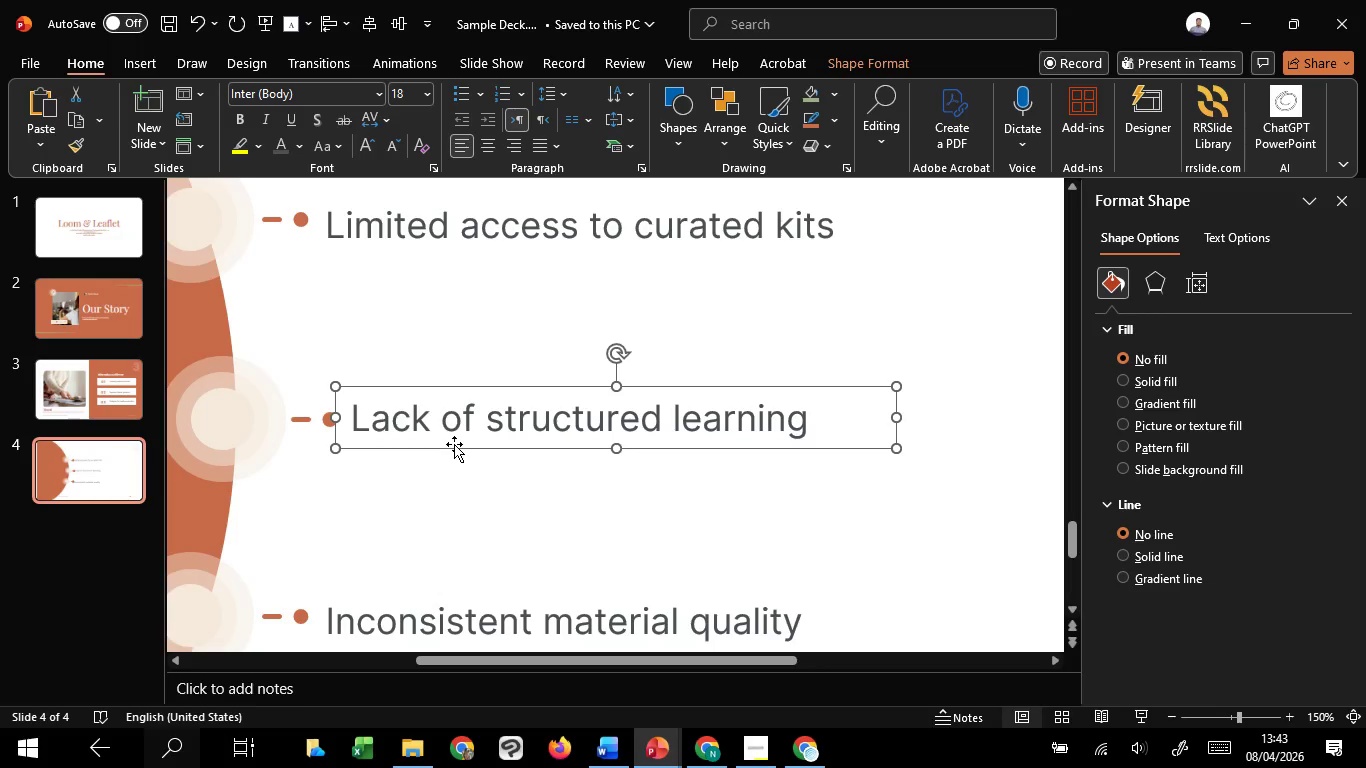 
key(ArrowDown)
 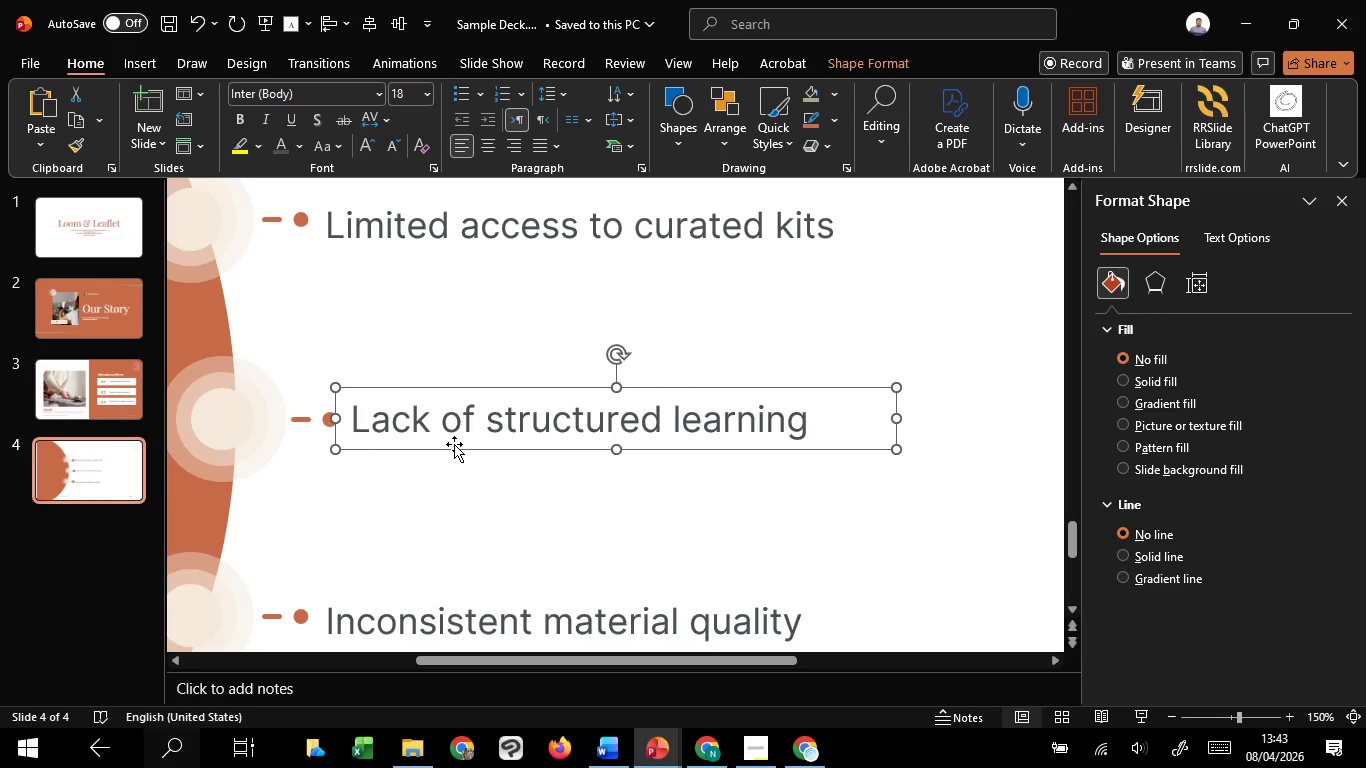 
key(ArrowDown)
 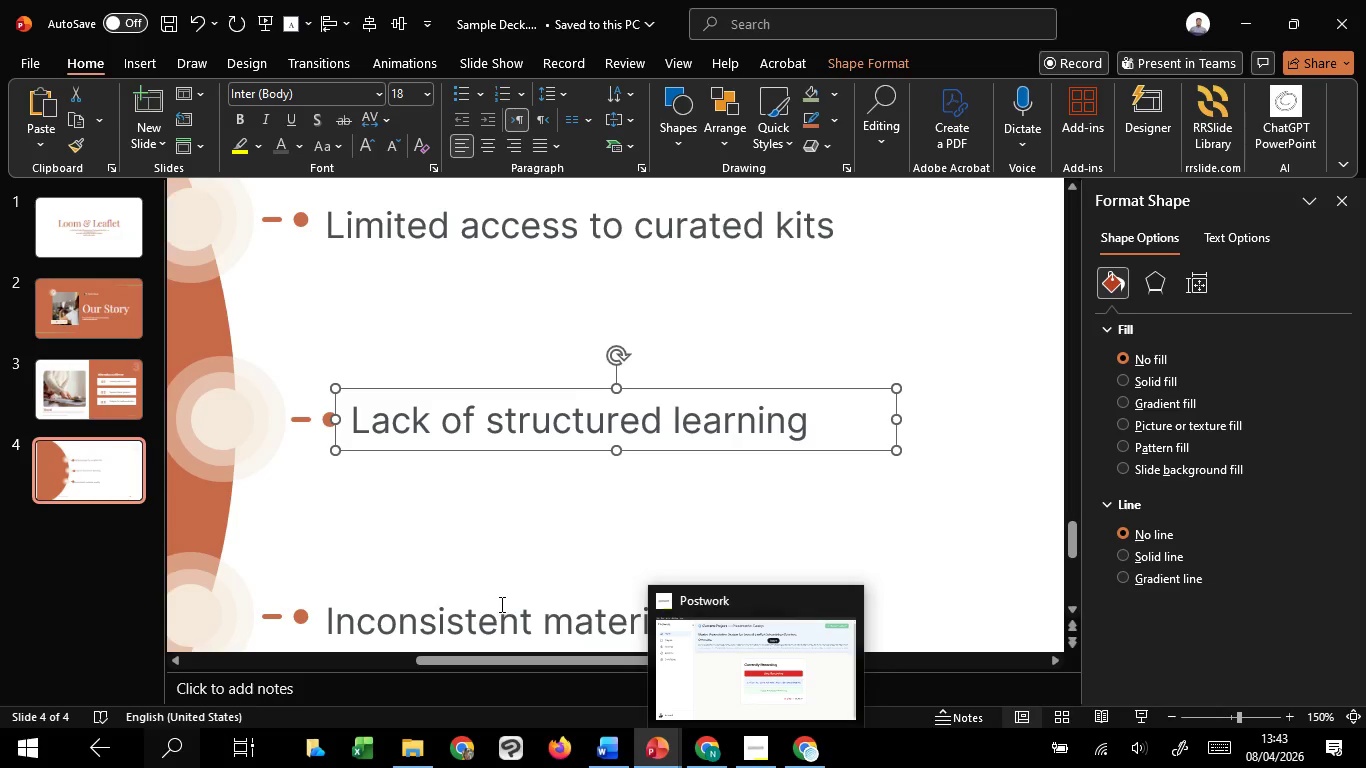 
left_click([500, 604])
 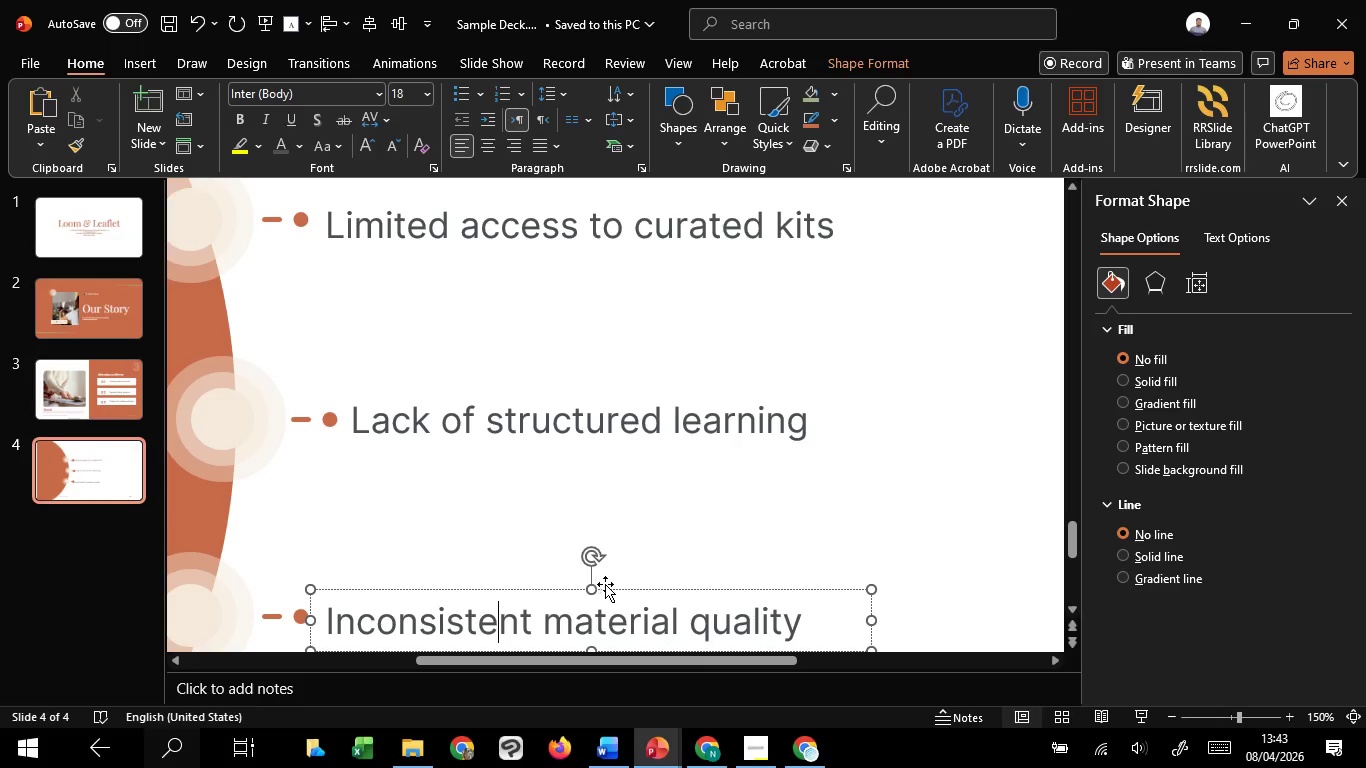 
left_click_drag(start_coordinate=[609, 585], to_coordinate=[610, 580])
 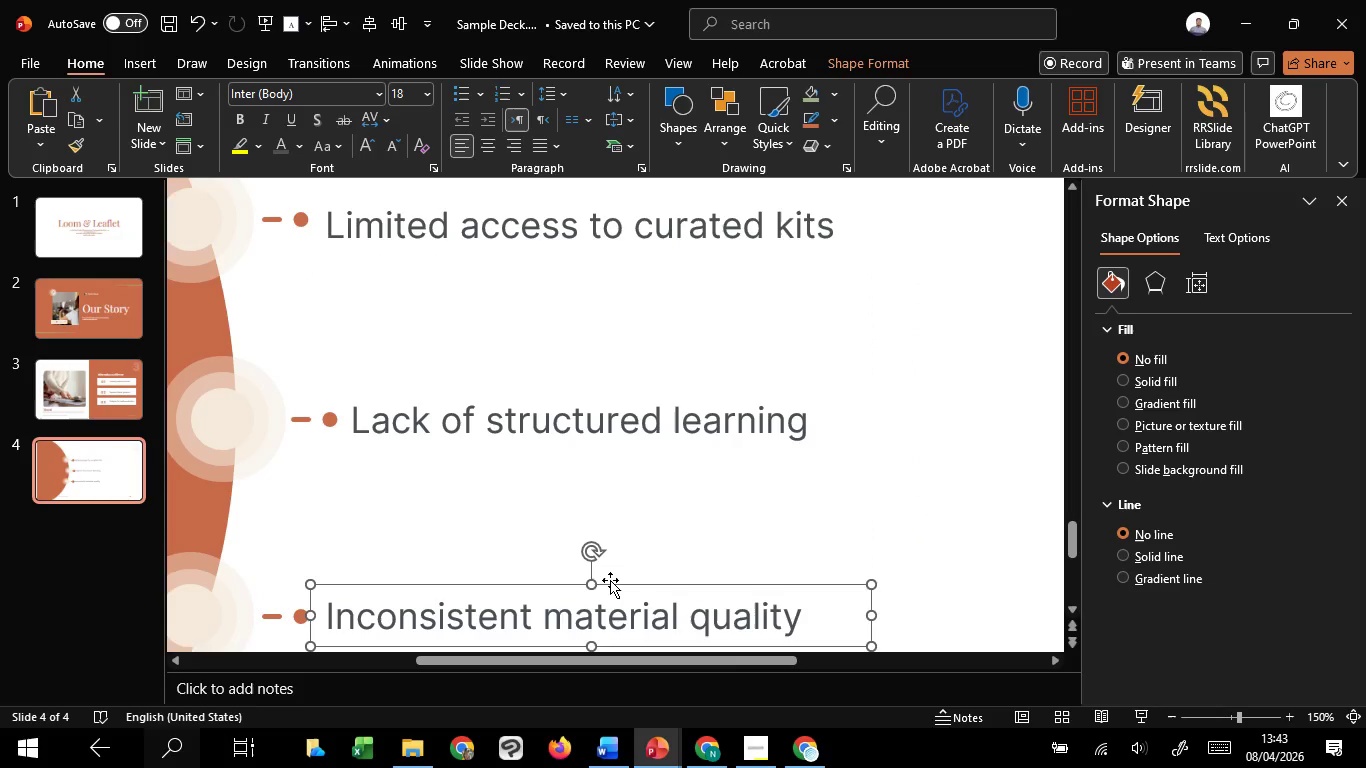 
hold_key(key=ShiftLeft, duration=1.25)
 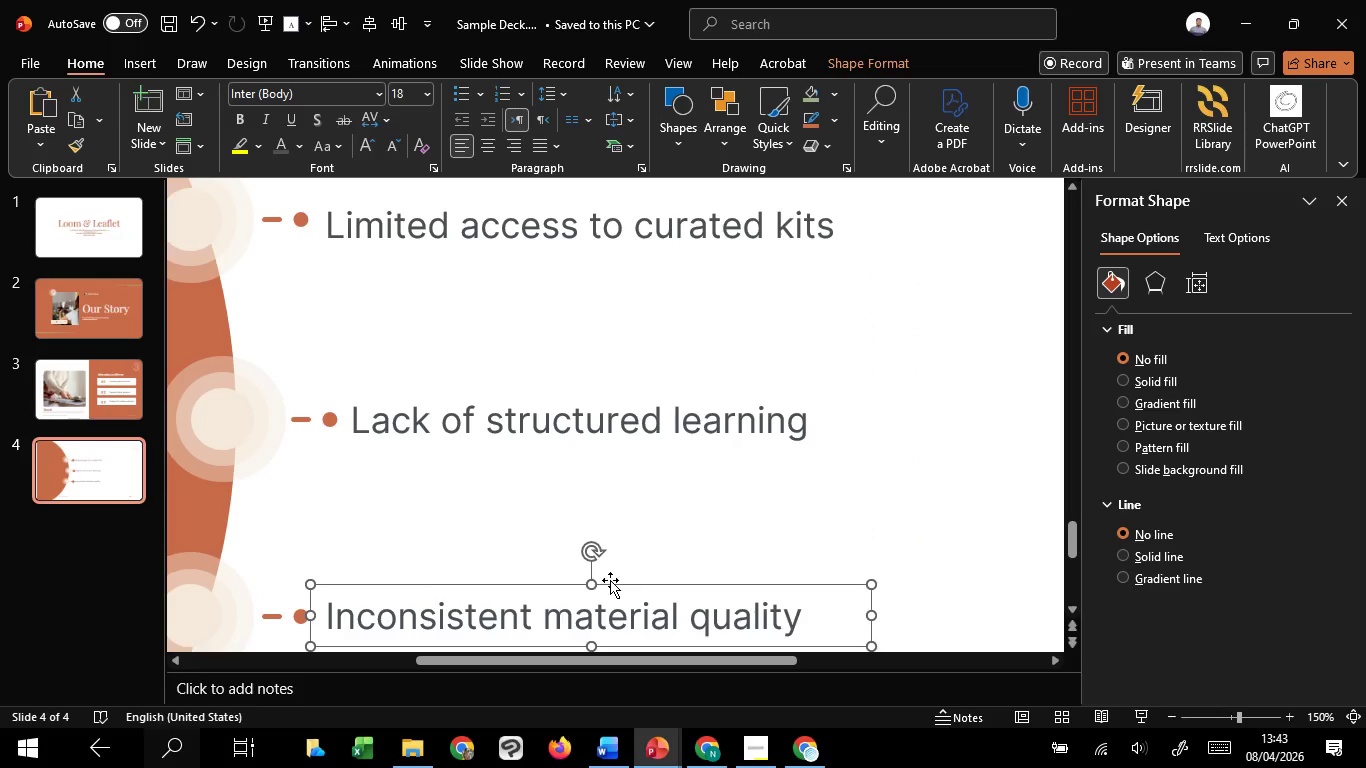 
key(ArrowDown)
 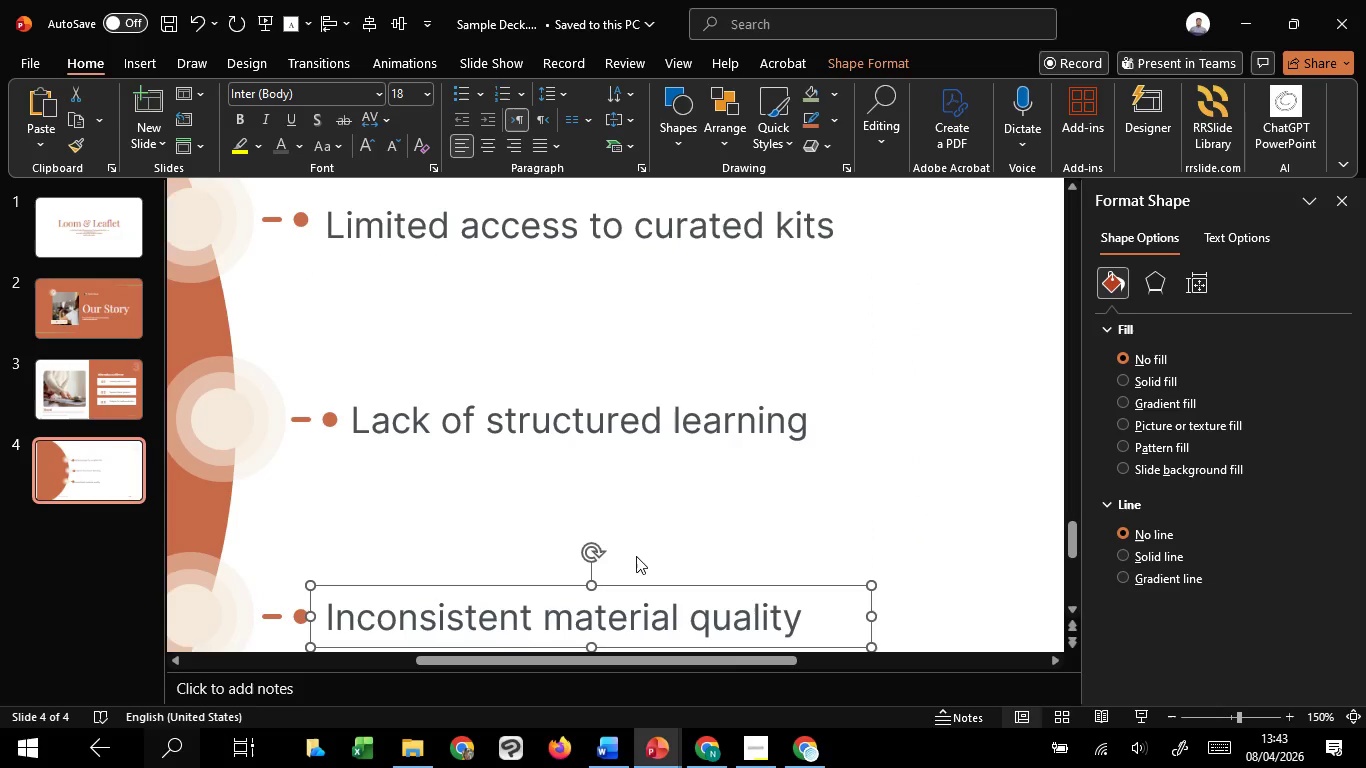 
left_click([636, 556])
 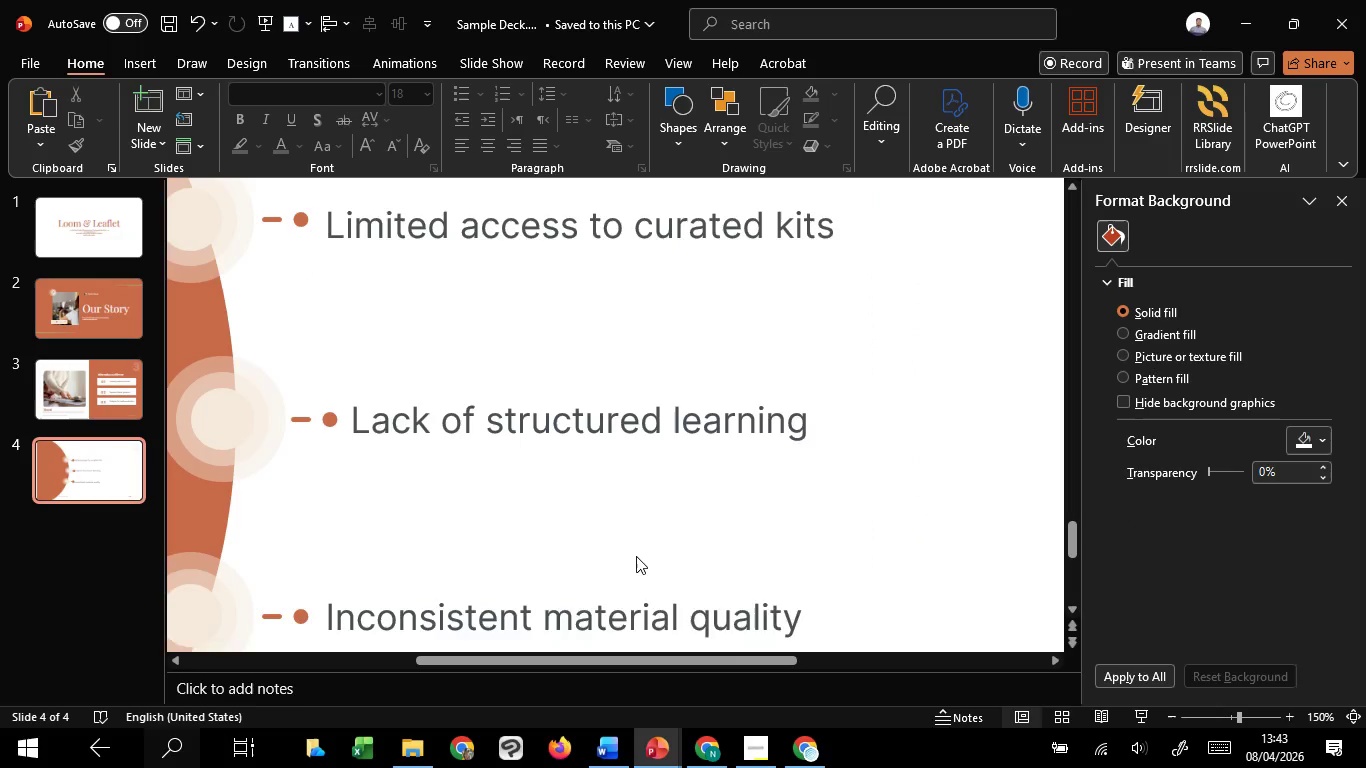 
scroll: coordinate [636, 556], scroll_direction: up, amount: 4.0
 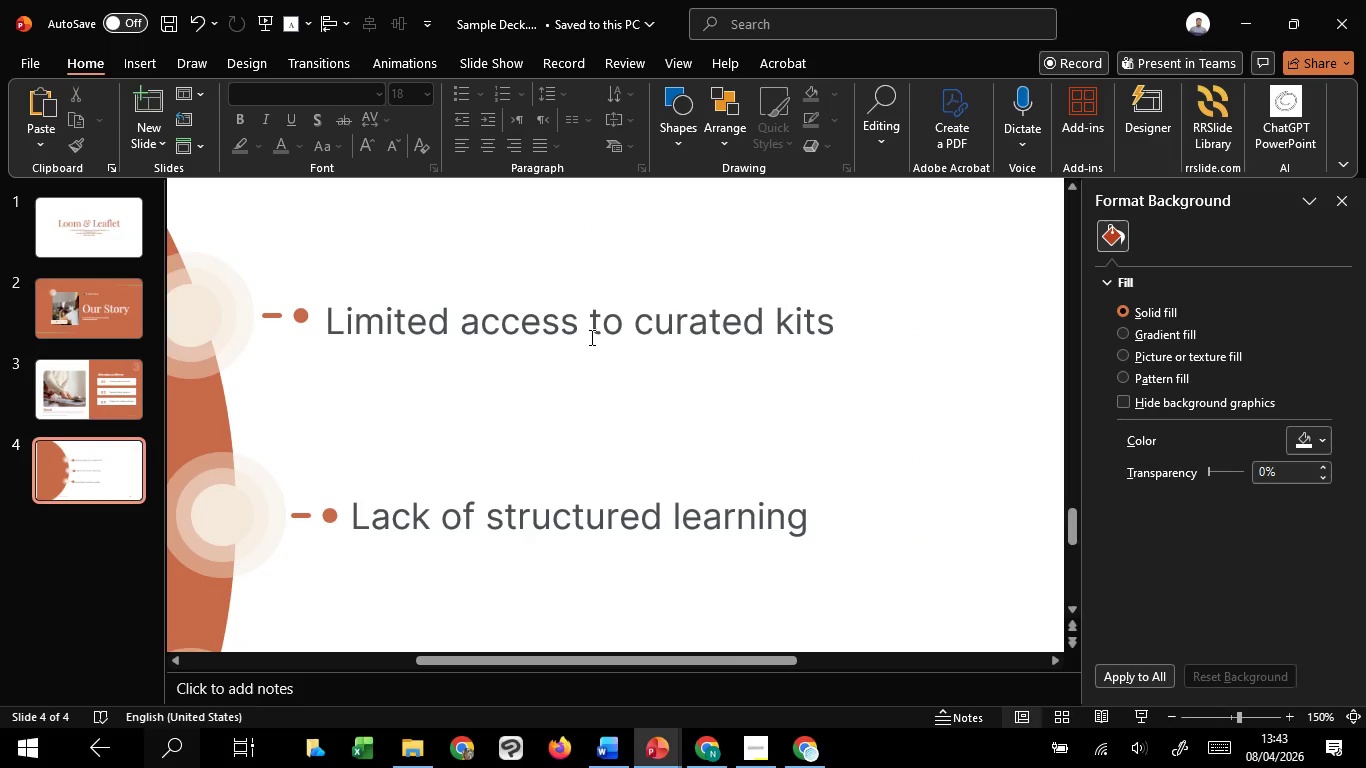 
left_click([590, 337])
 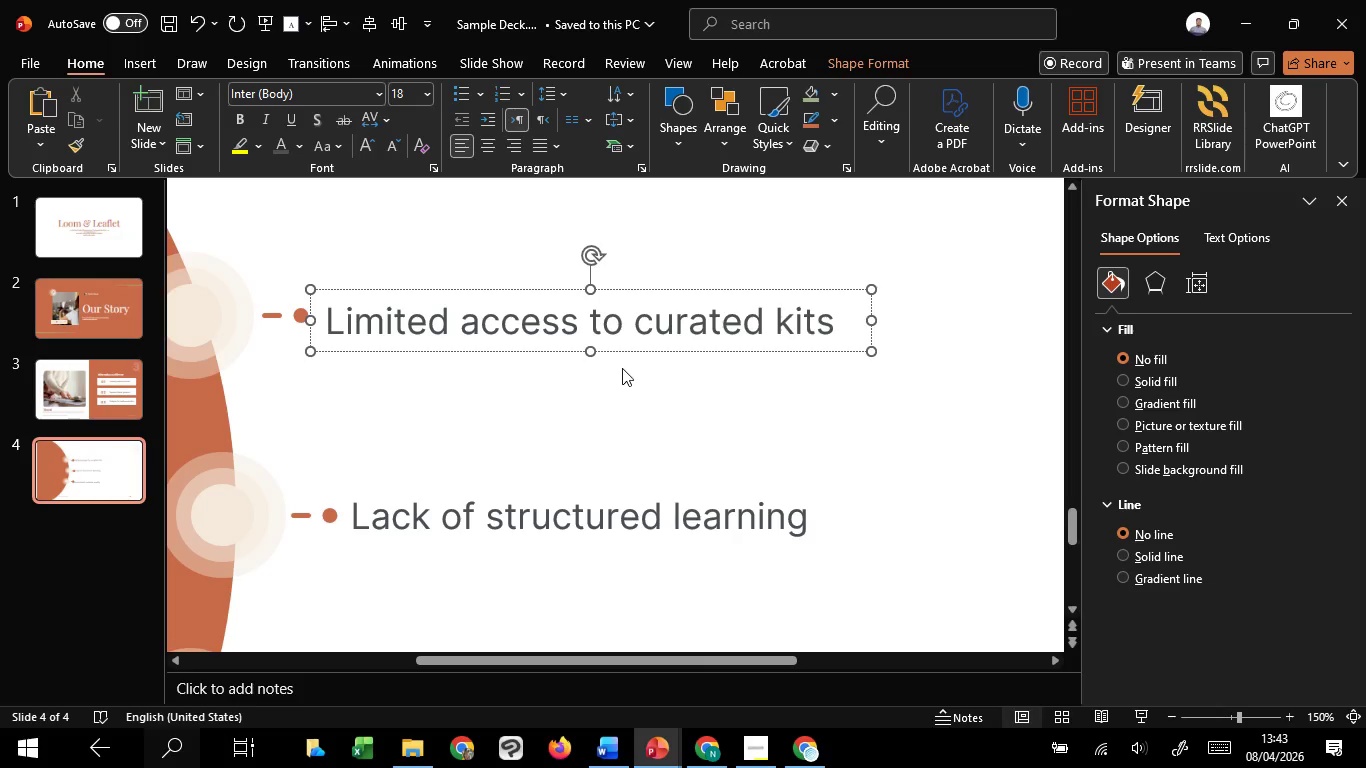 
left_click([668, 292])
 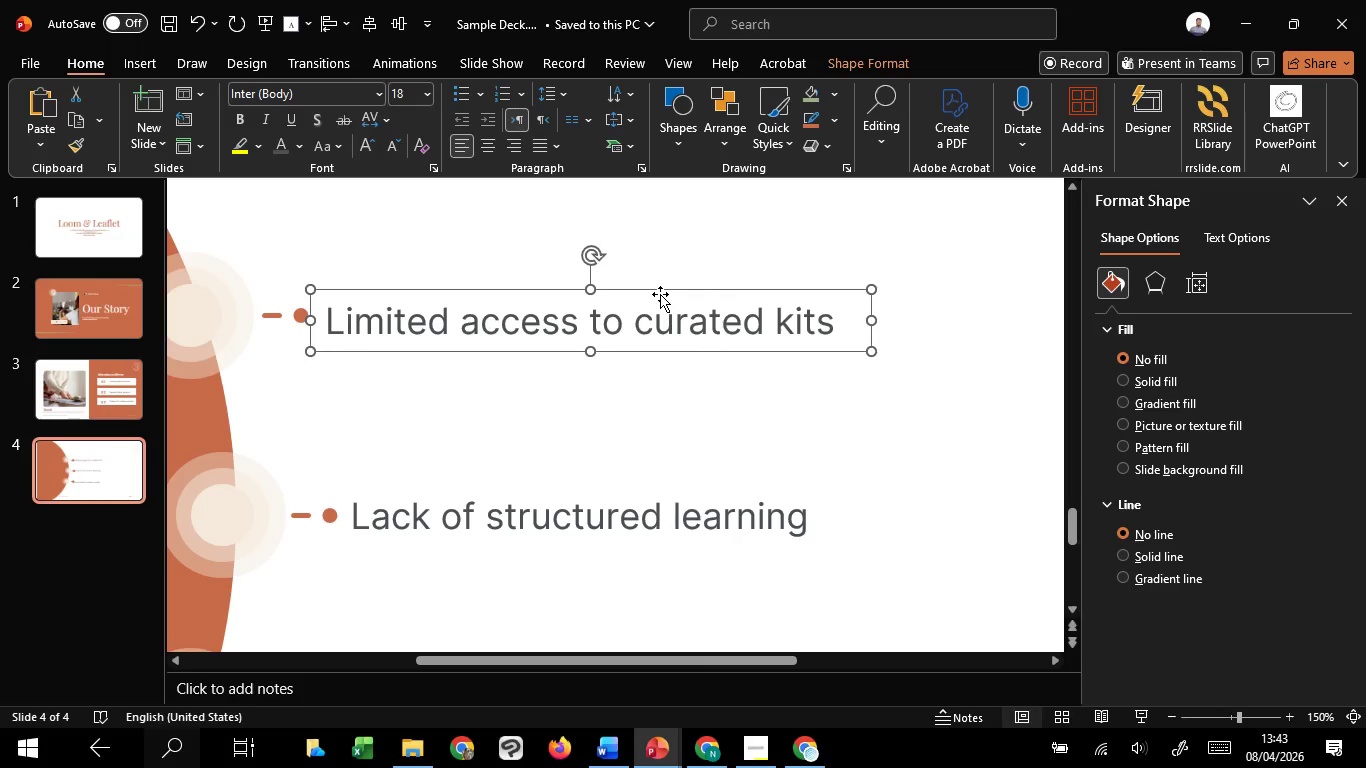 
key(ArrowUp)
 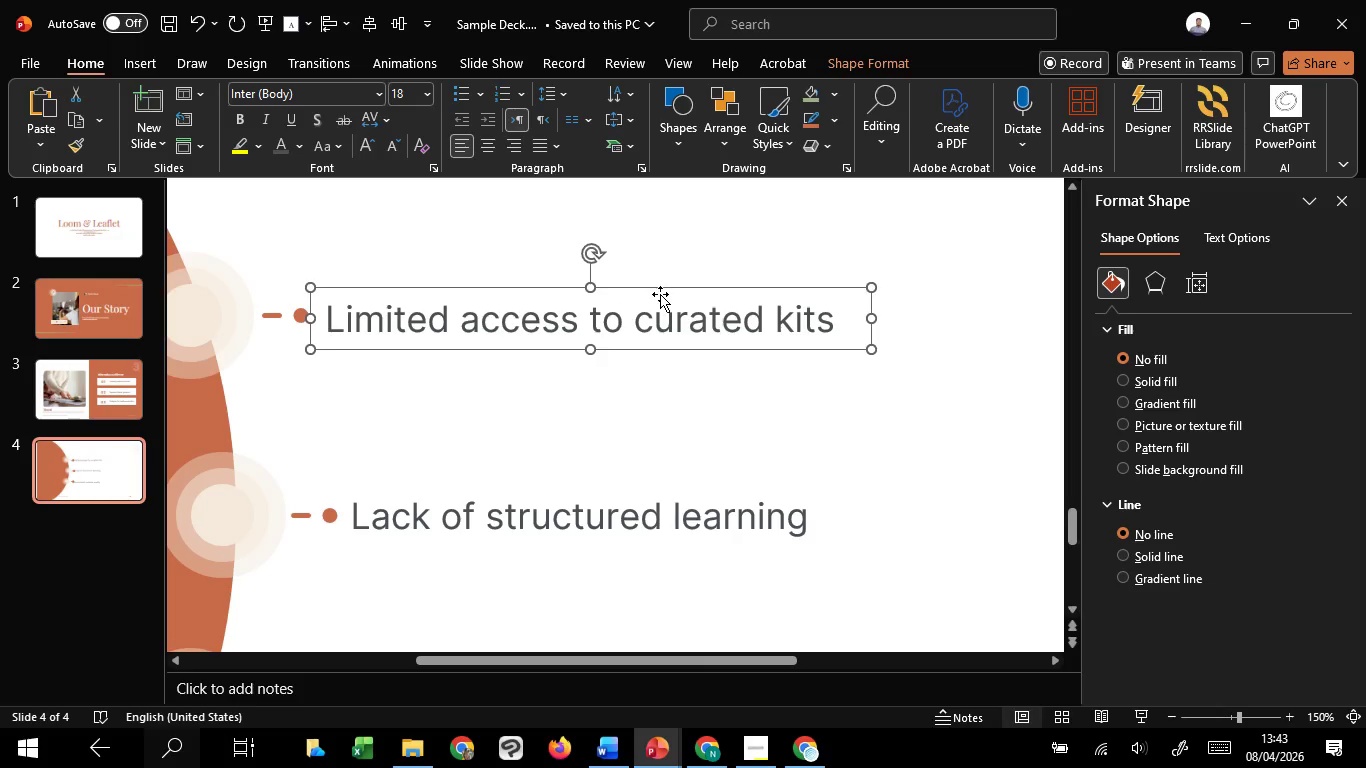 
key(ArrowUp)
 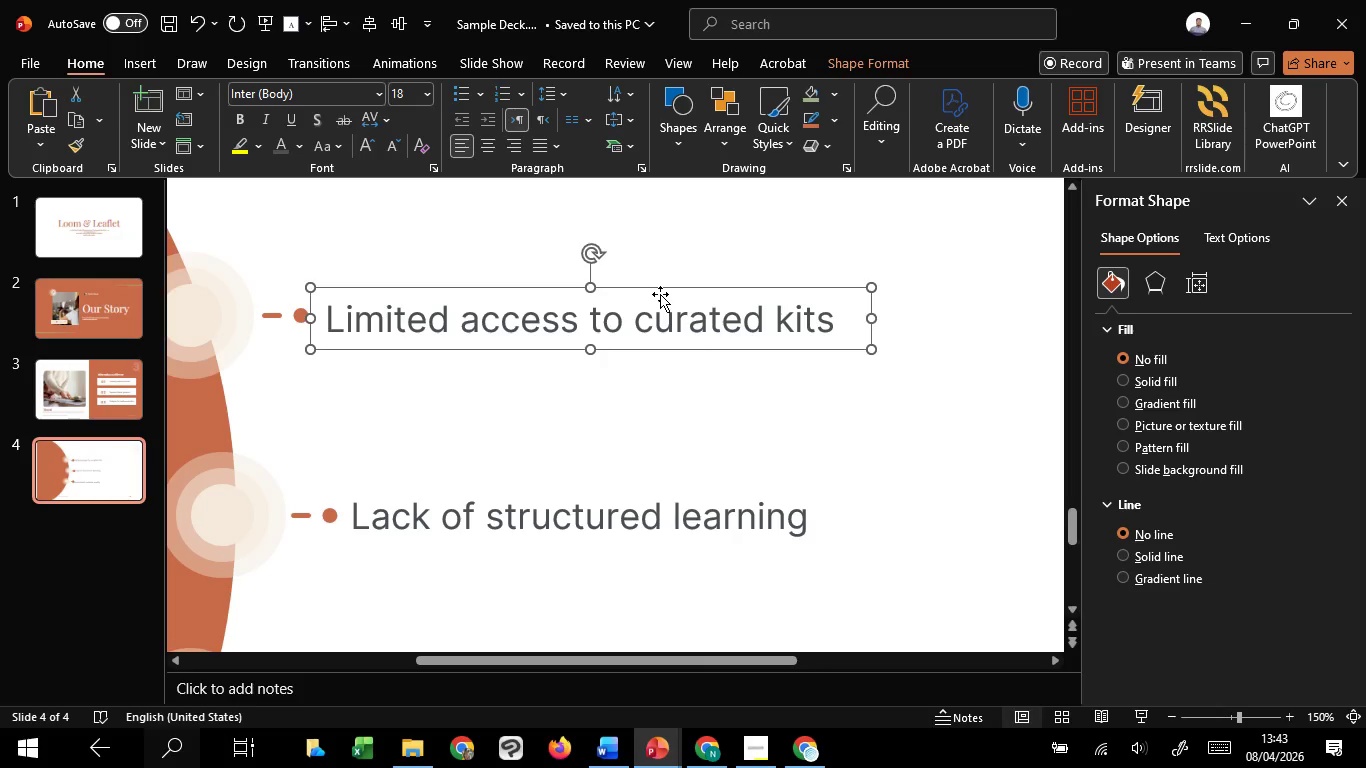 
key(ArrowUp)
 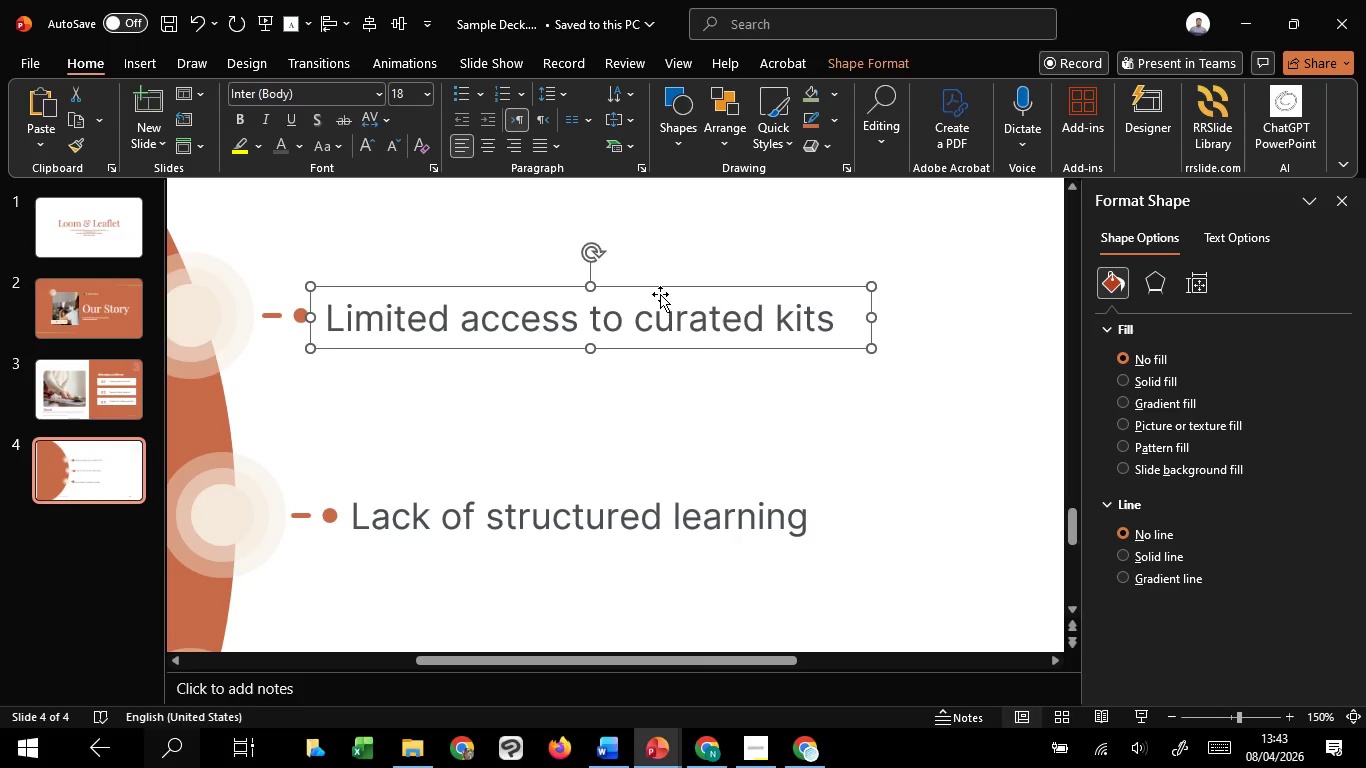 
key(ArrowUp)
 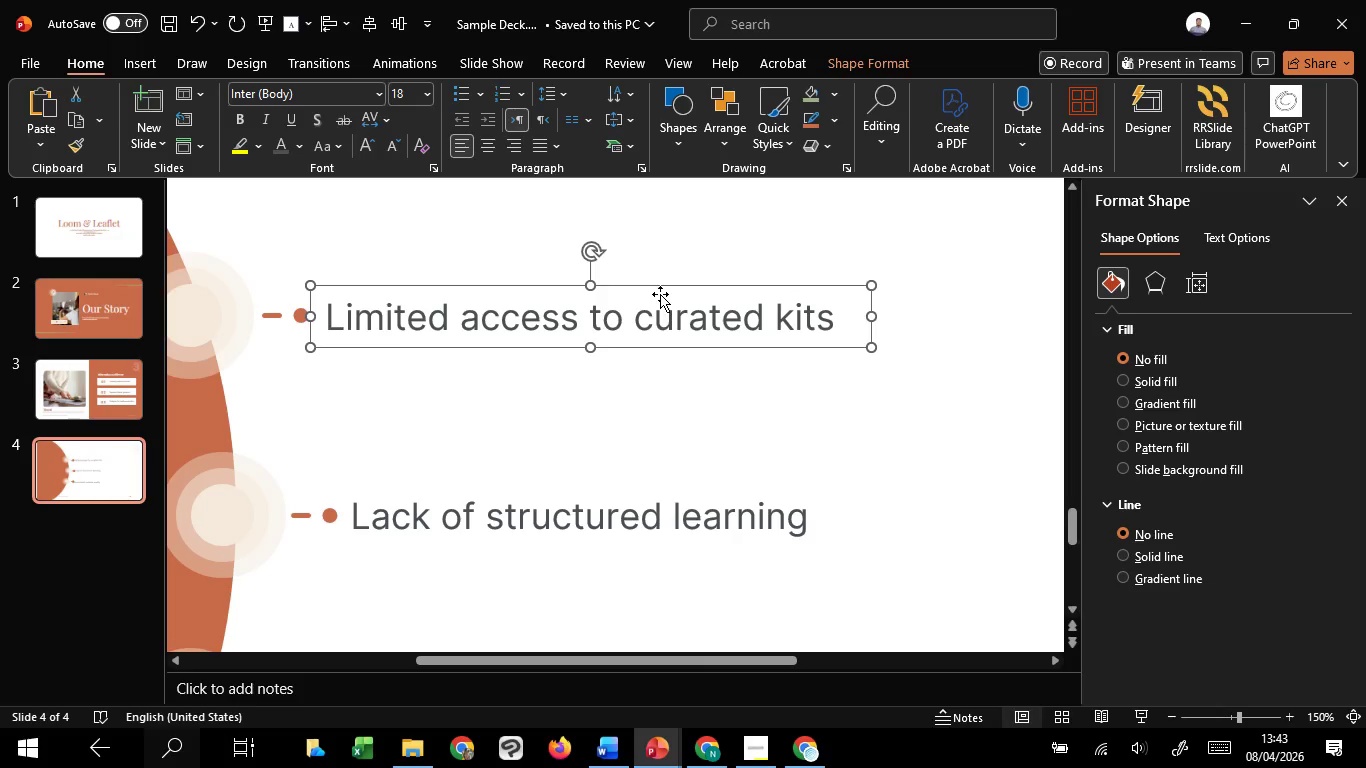 
key(ArrowUp)
 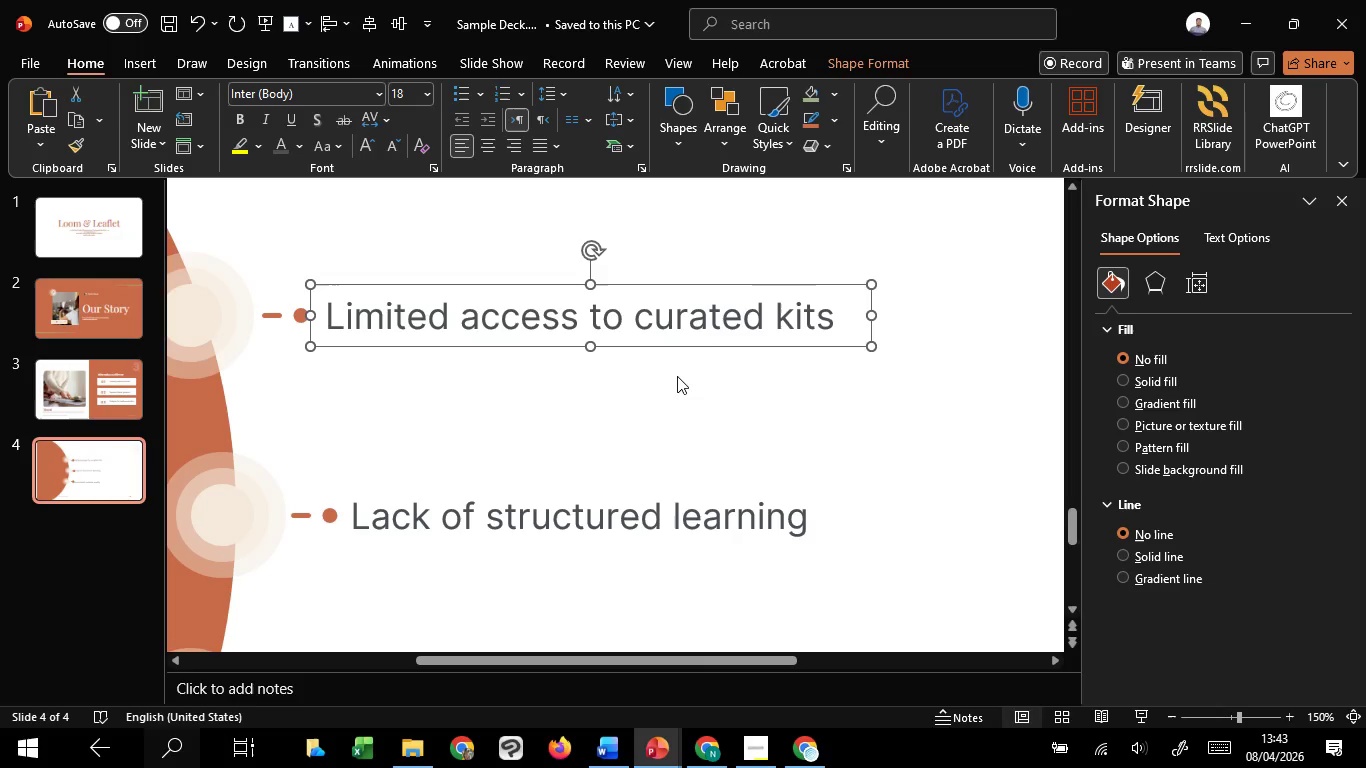 
key(ArrowDown)
 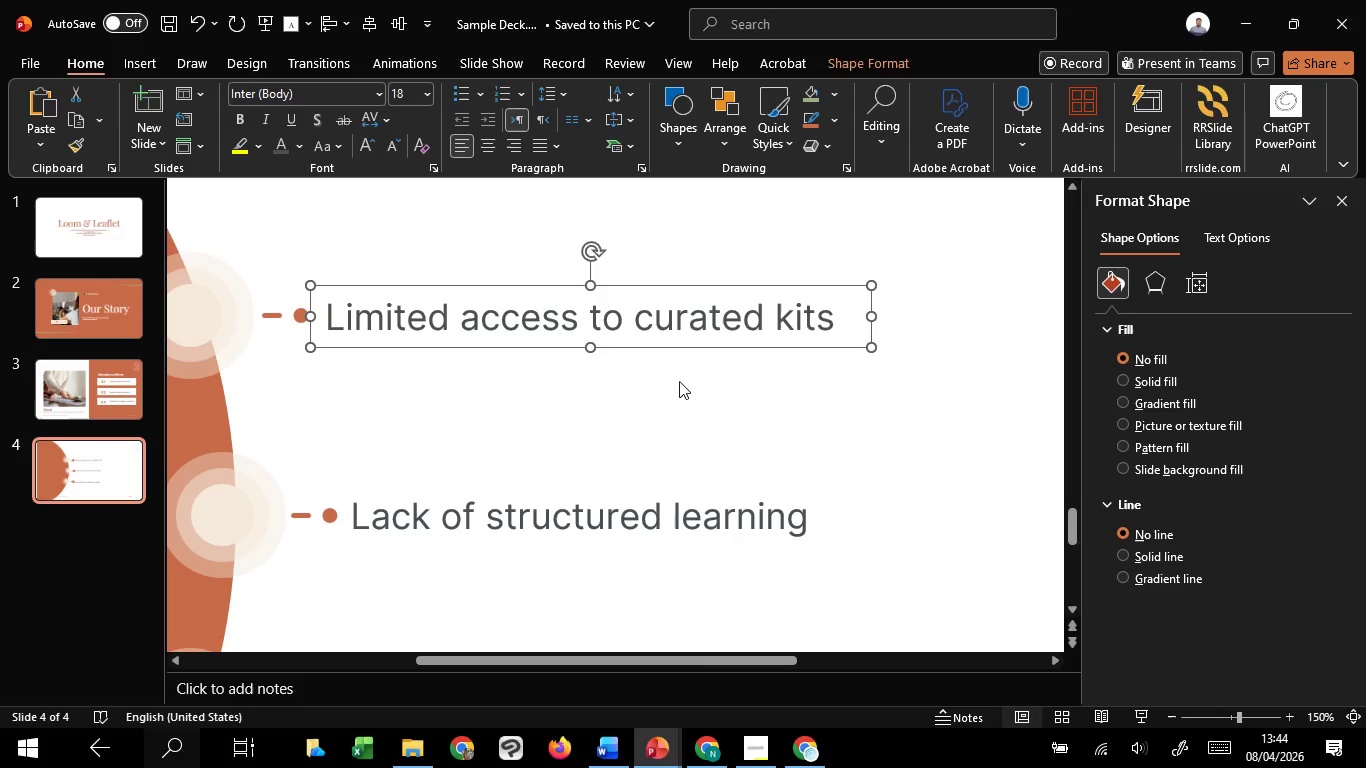 
key(ArrowUp)
 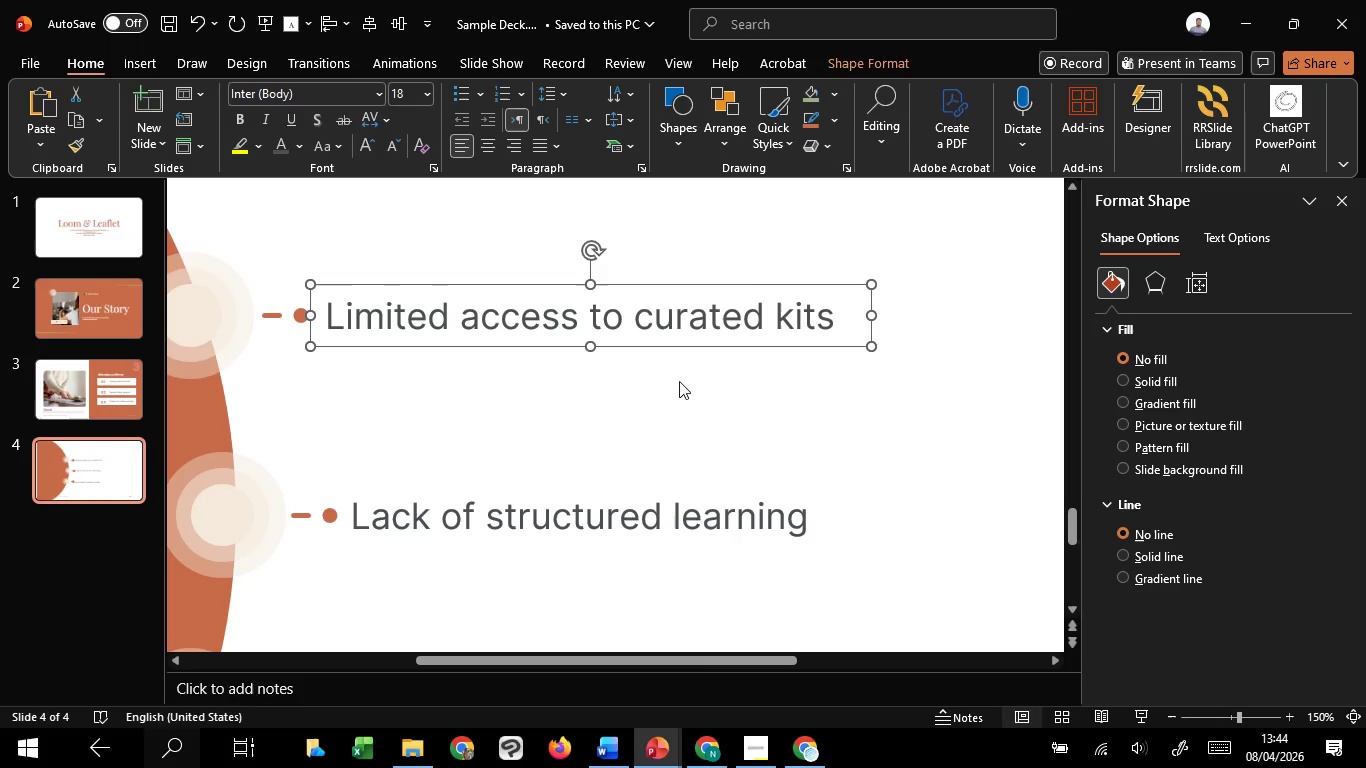 
key(ArrowDown)
 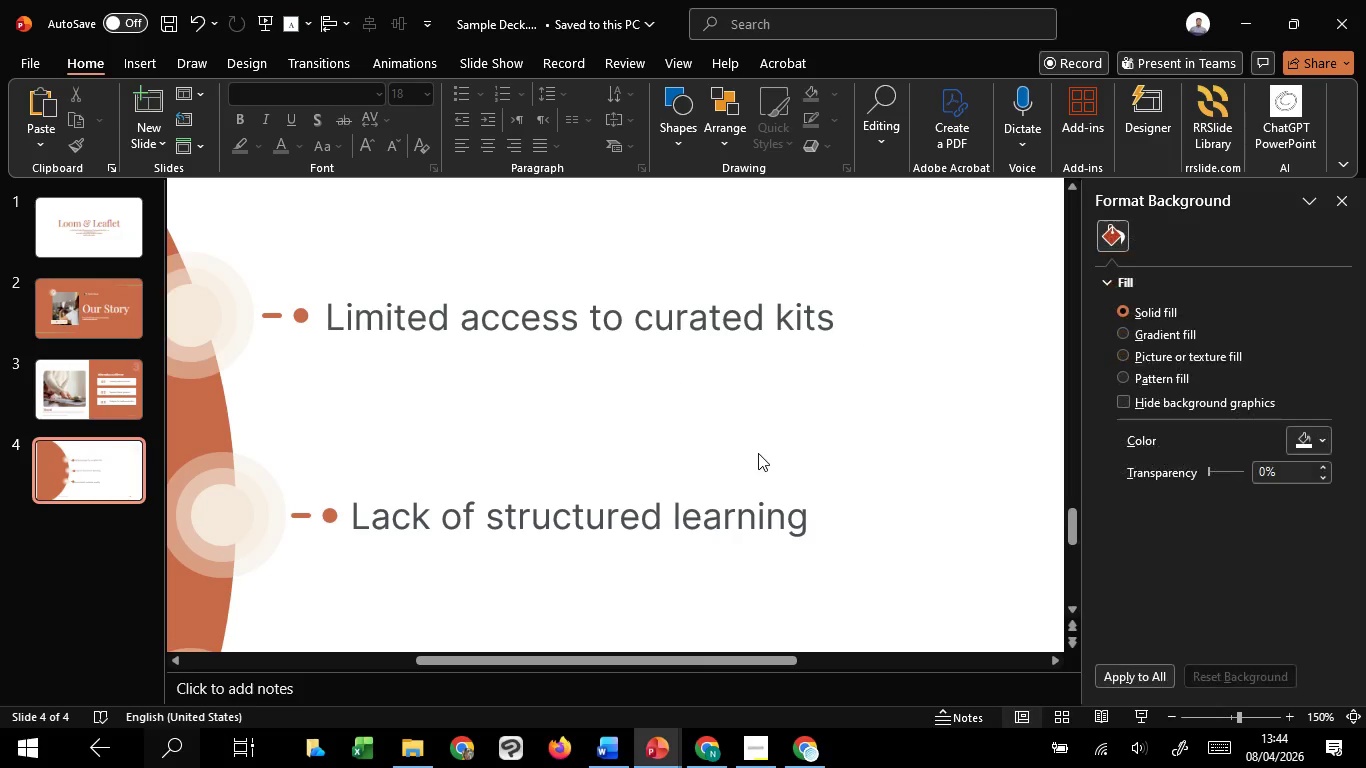 
hold_key(key=ControlLeft, duration=1.5)
scroll: coordinate [758, 456], scroll_direction: down, amount: 3.0
 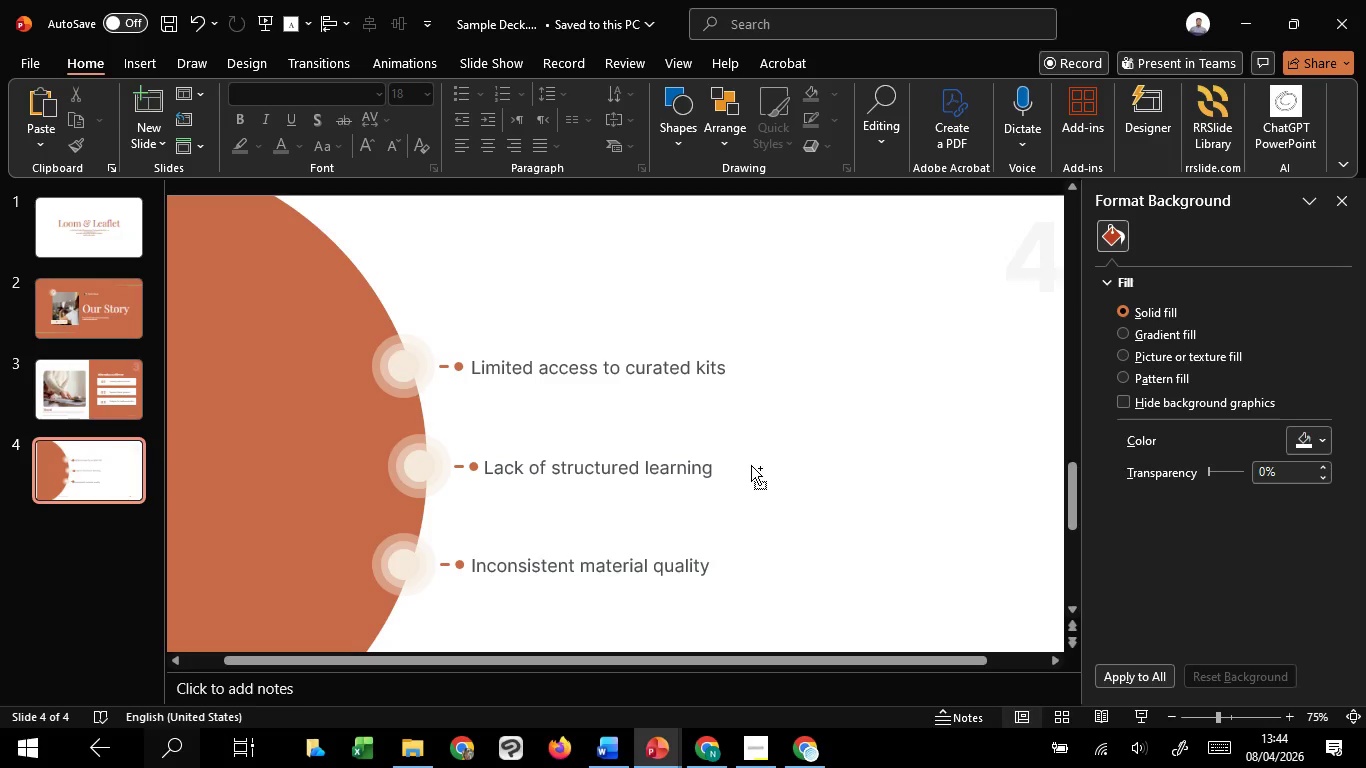 
hold_key(key=ControlLeft, duration=1.5)
 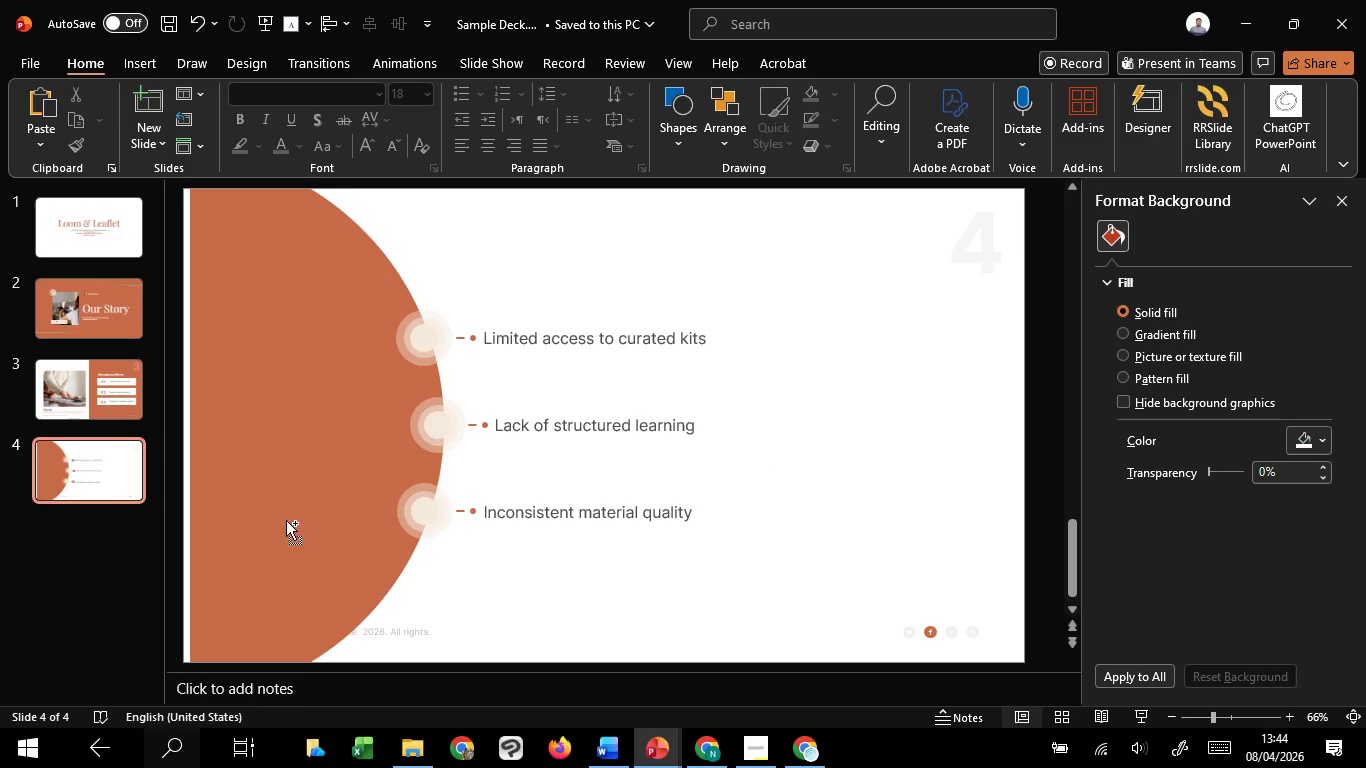 
scroll: coordinate [750, 467], scroll_direction: down, amount: 1.0
 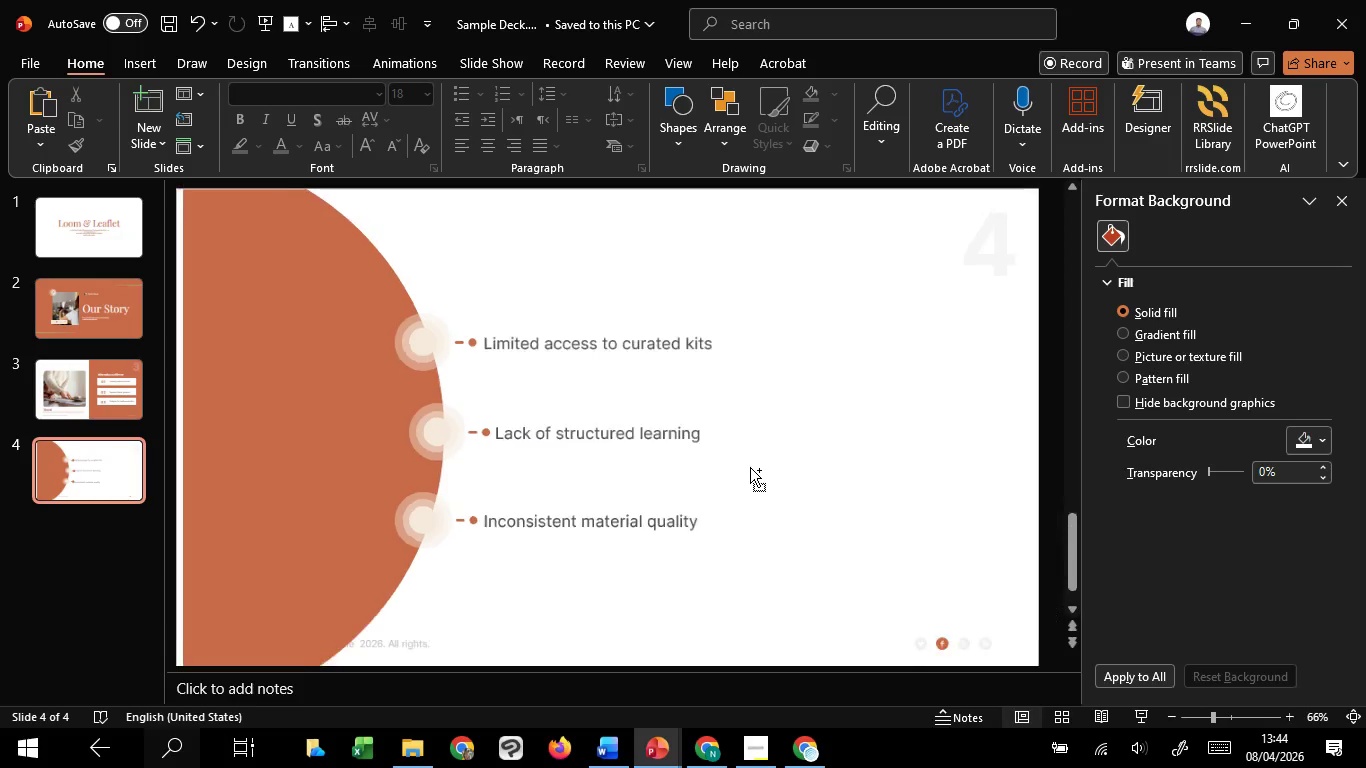 
hold_key(key=ControlLeft, duration=0.73)
 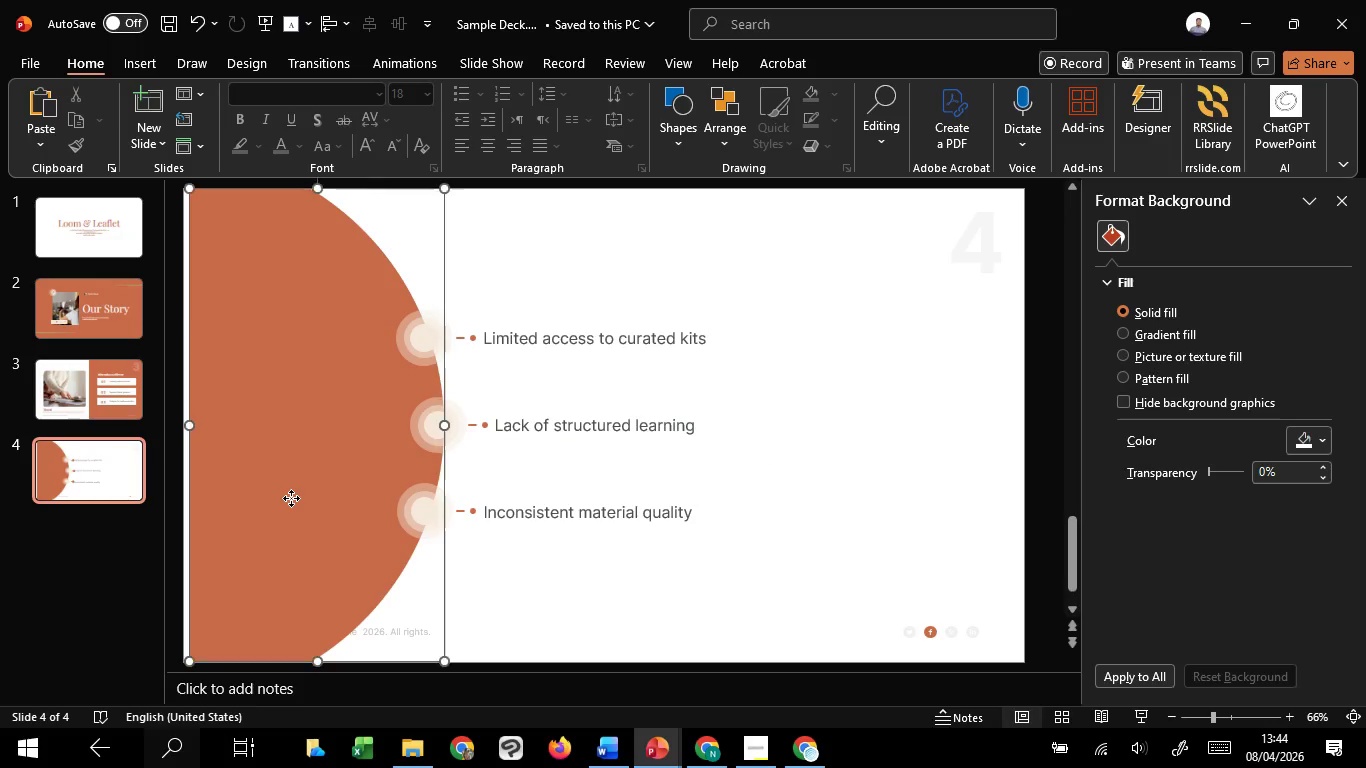 
left_click([291, 498])
 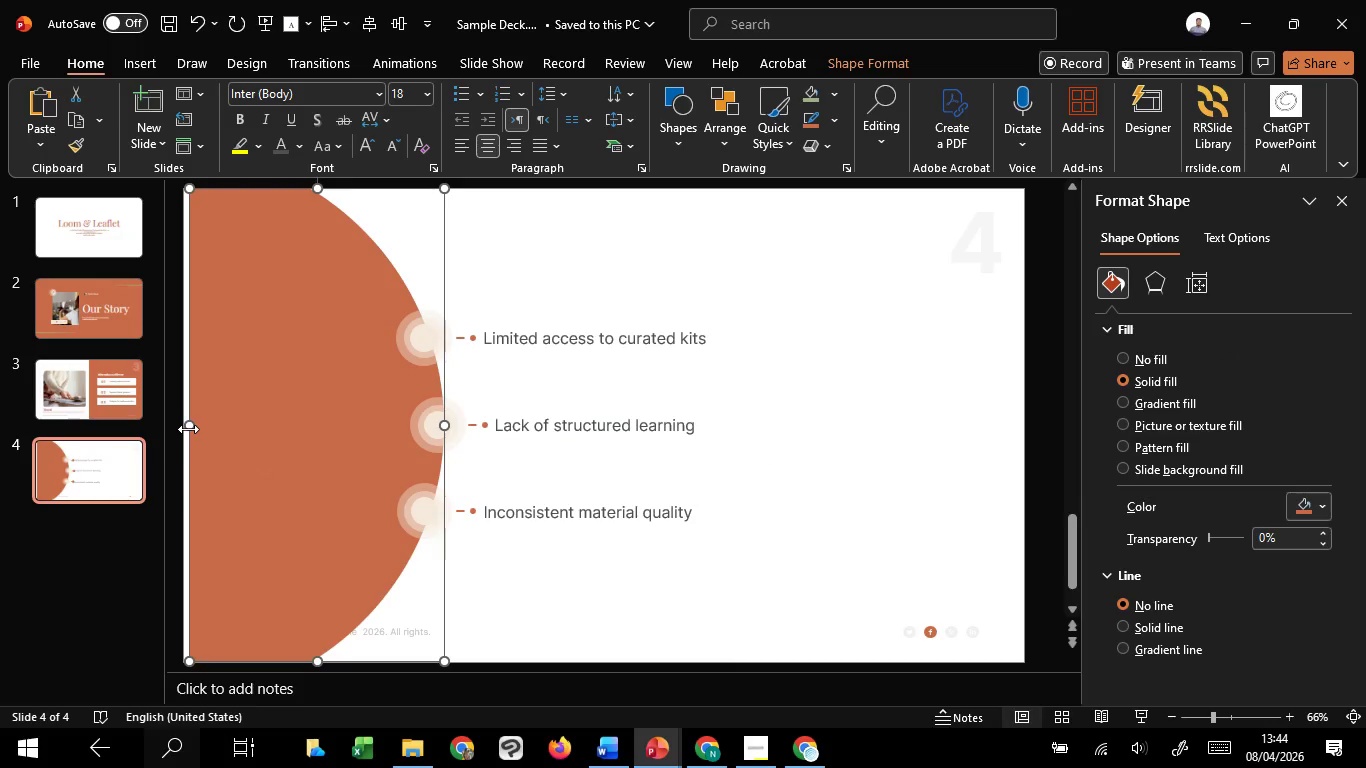 
left_click_drag(start_coordinate=[188, 427], to_coordinate=[182, 426])
 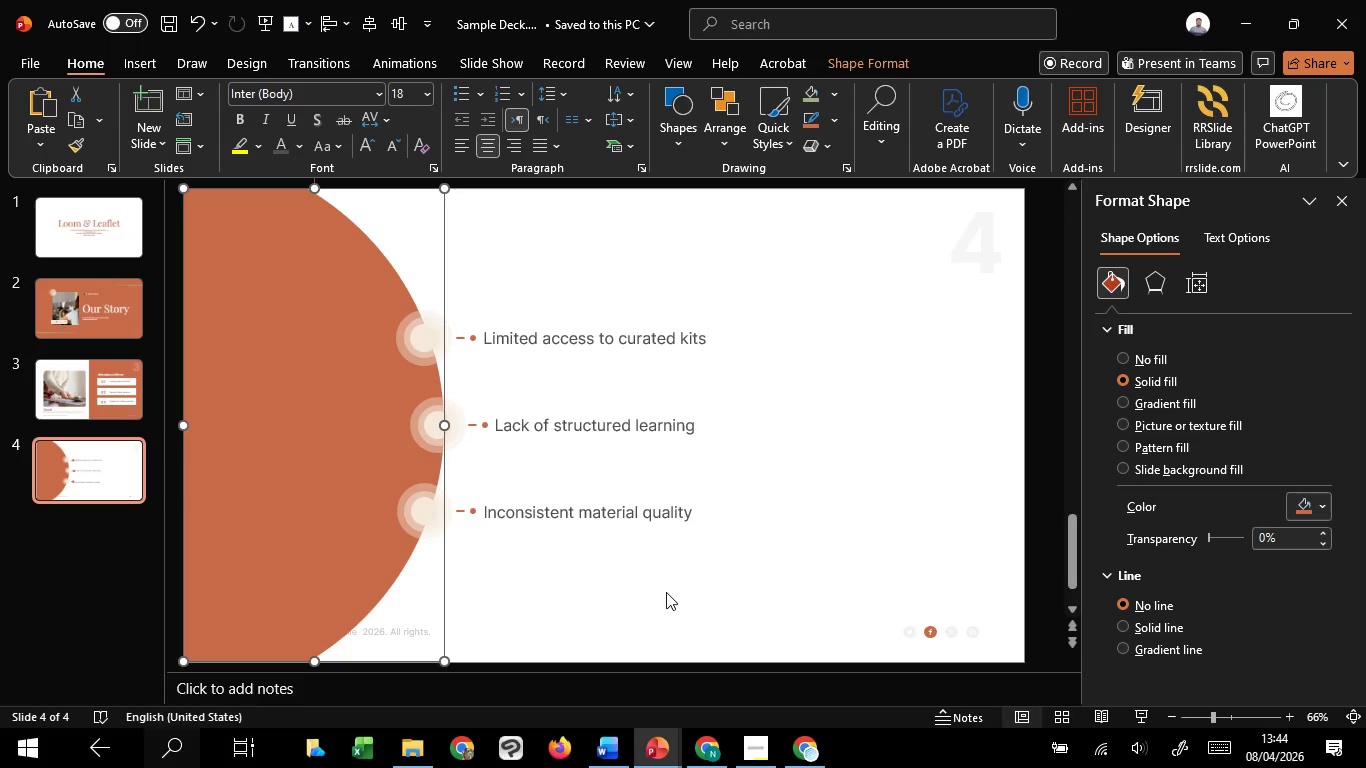 
left_click([666, 592])
 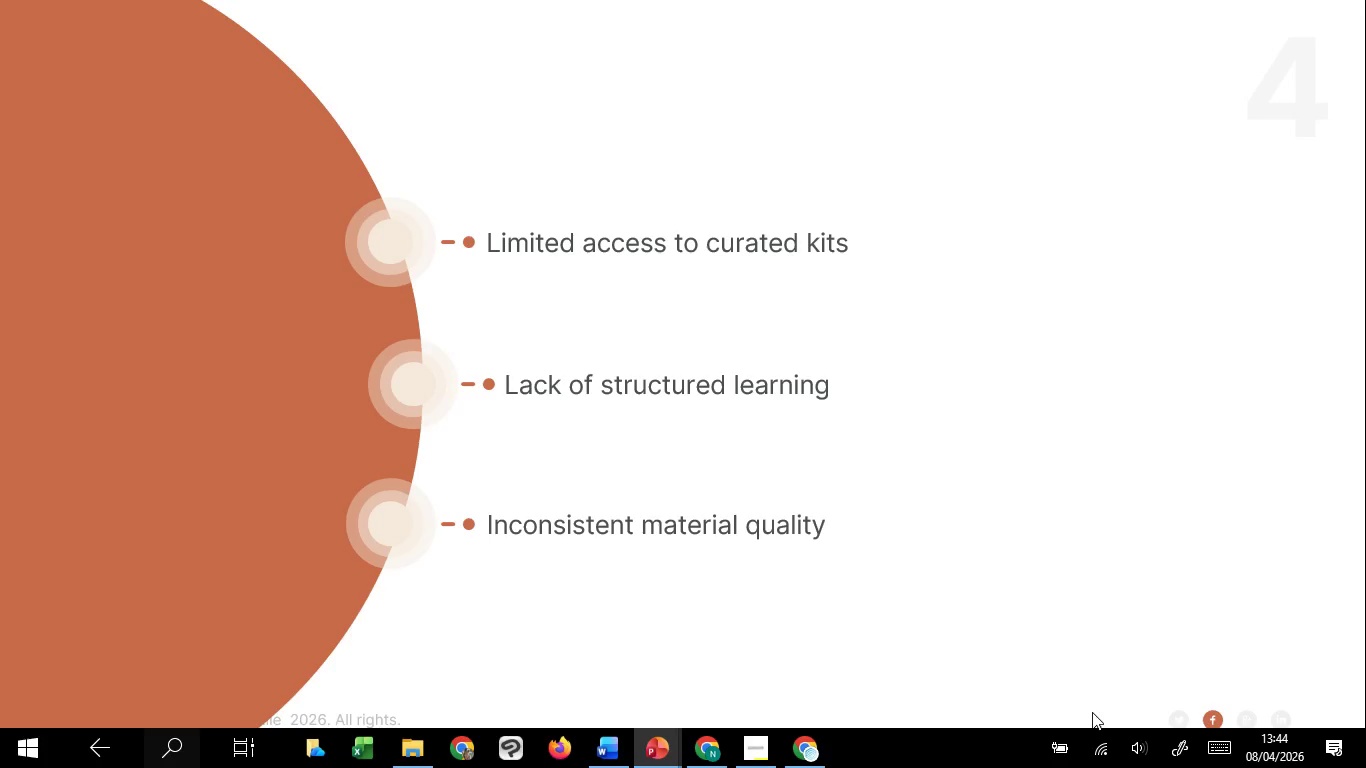 
wait(7.53)
 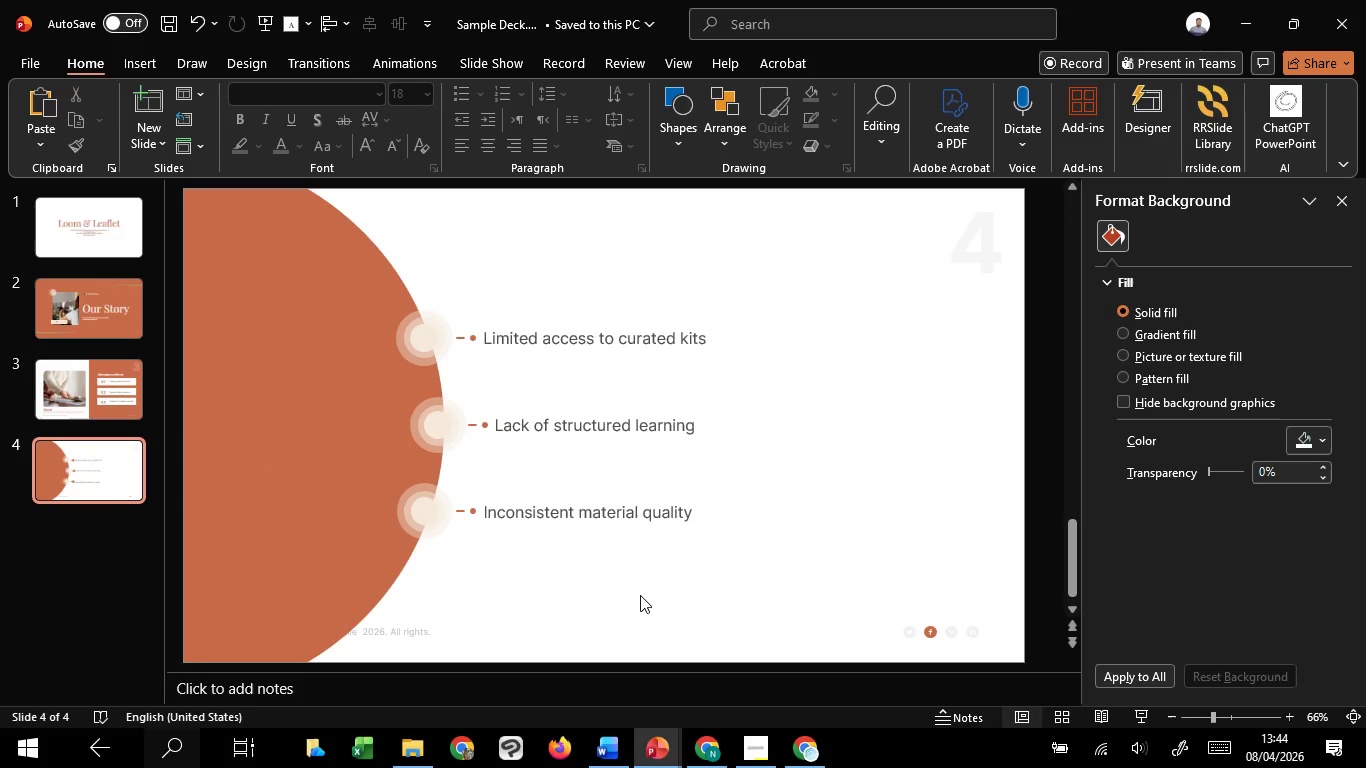 
key(Escape)
 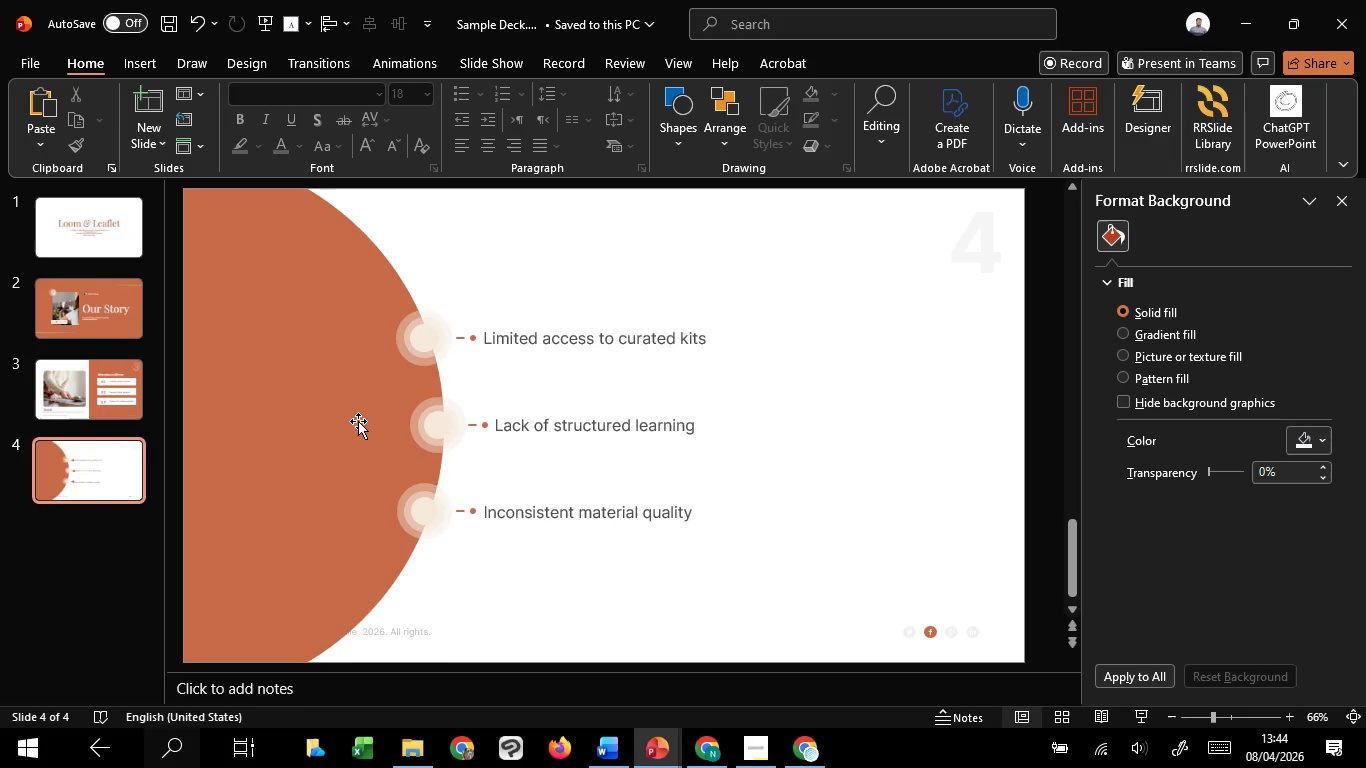 
left_click([358, 421])
 